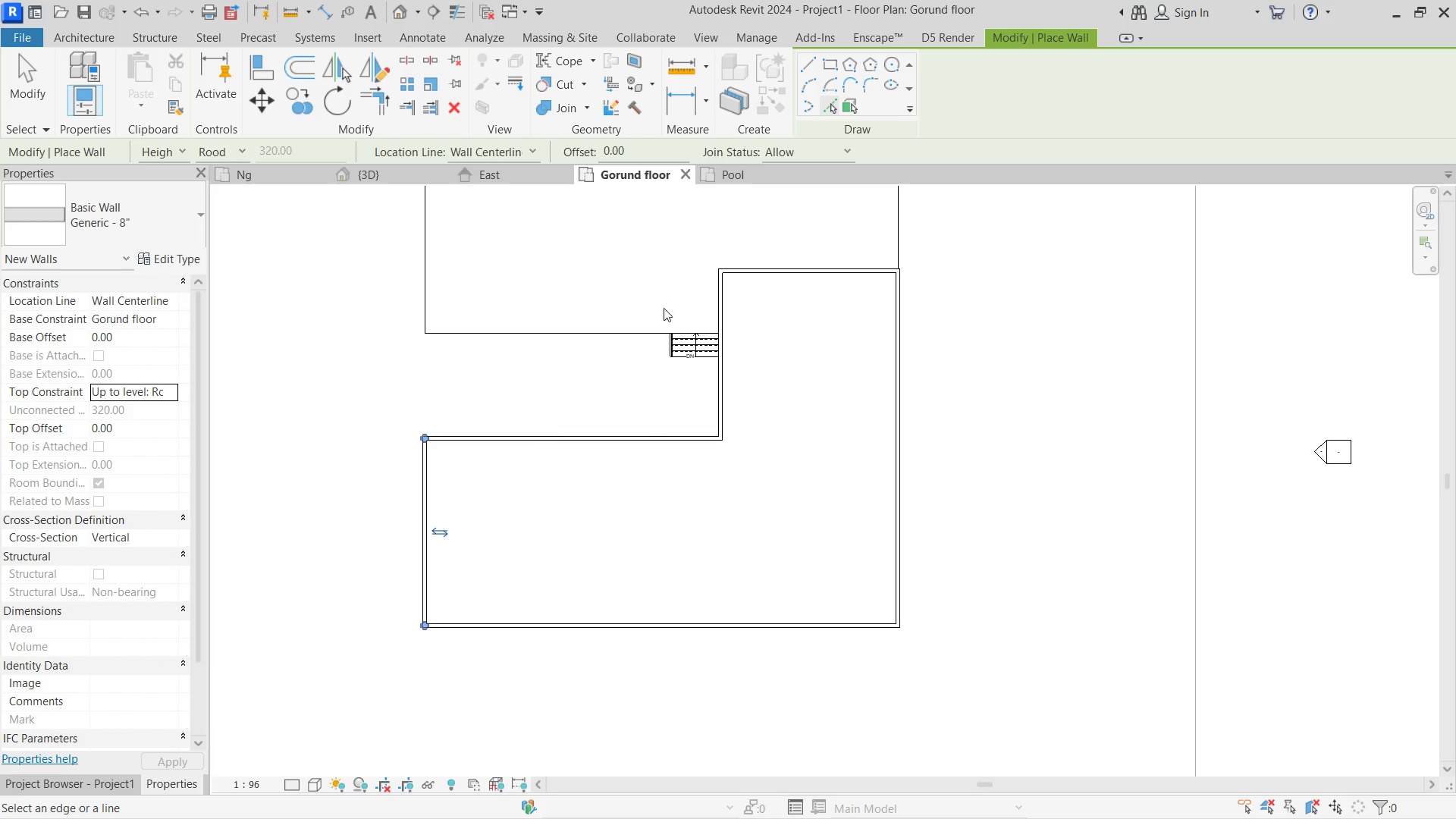 
key(Escape)
 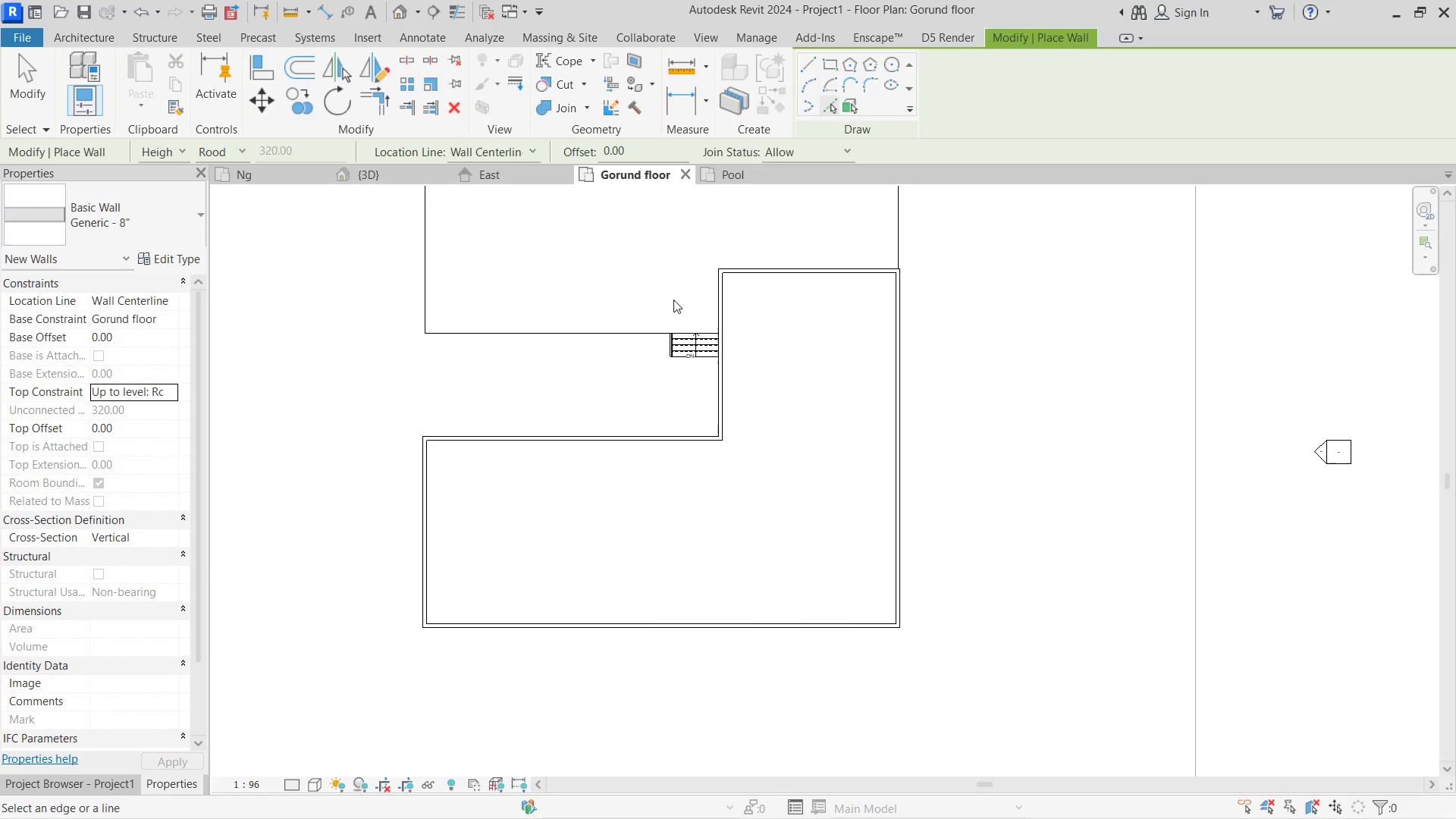 
key(Escape)
 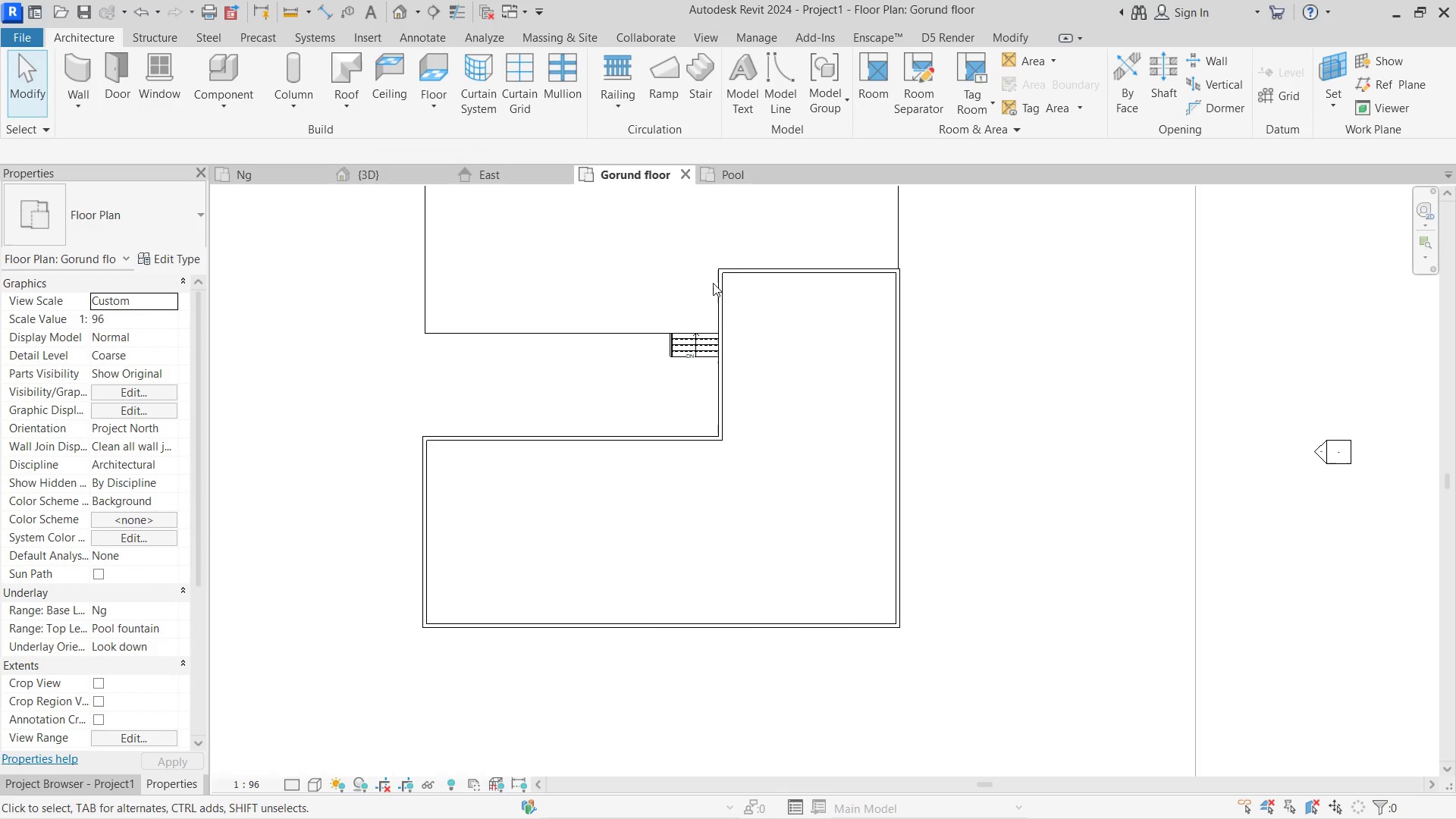 
key(Escape)
 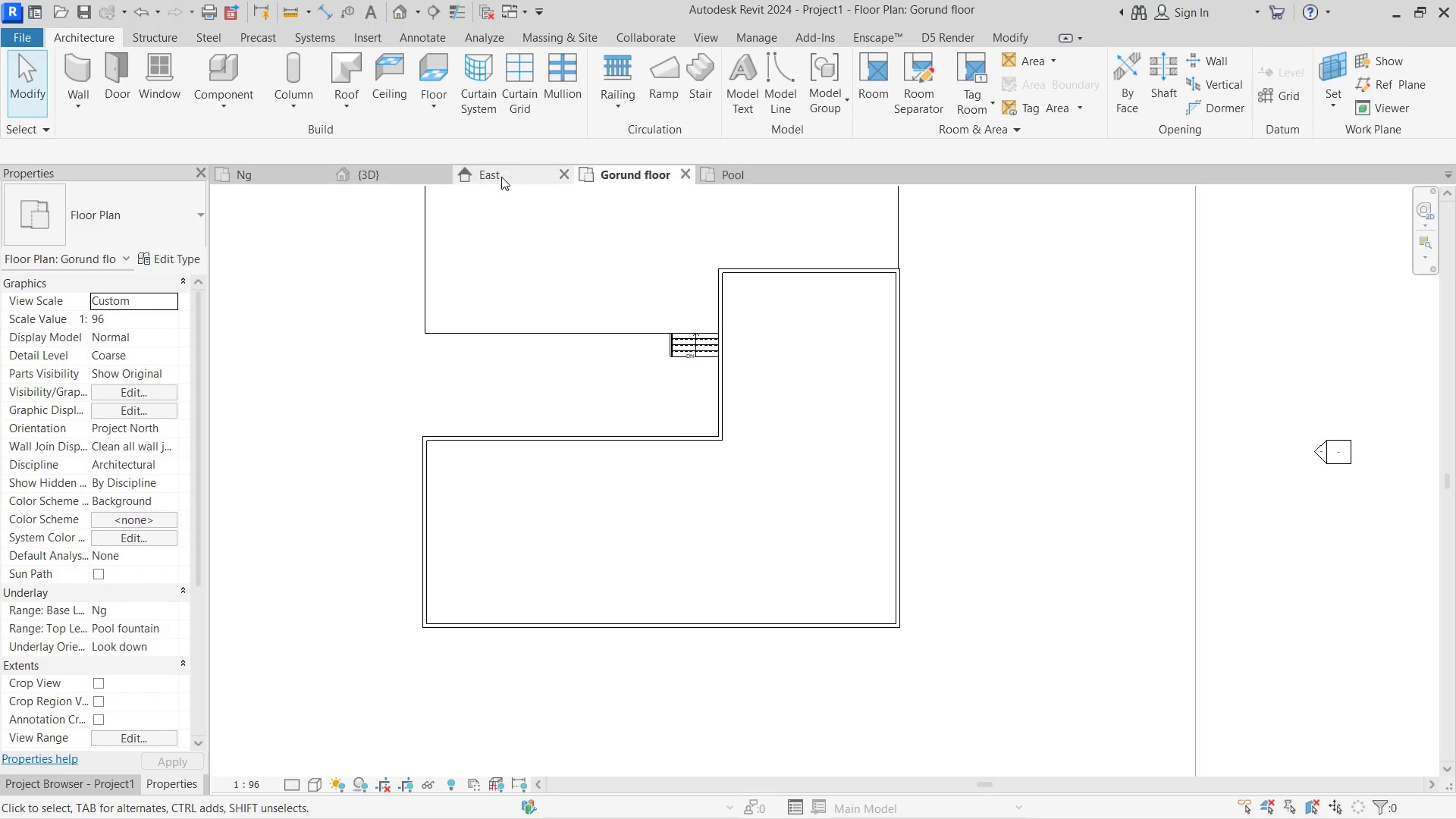 
double_click([358, 177])
 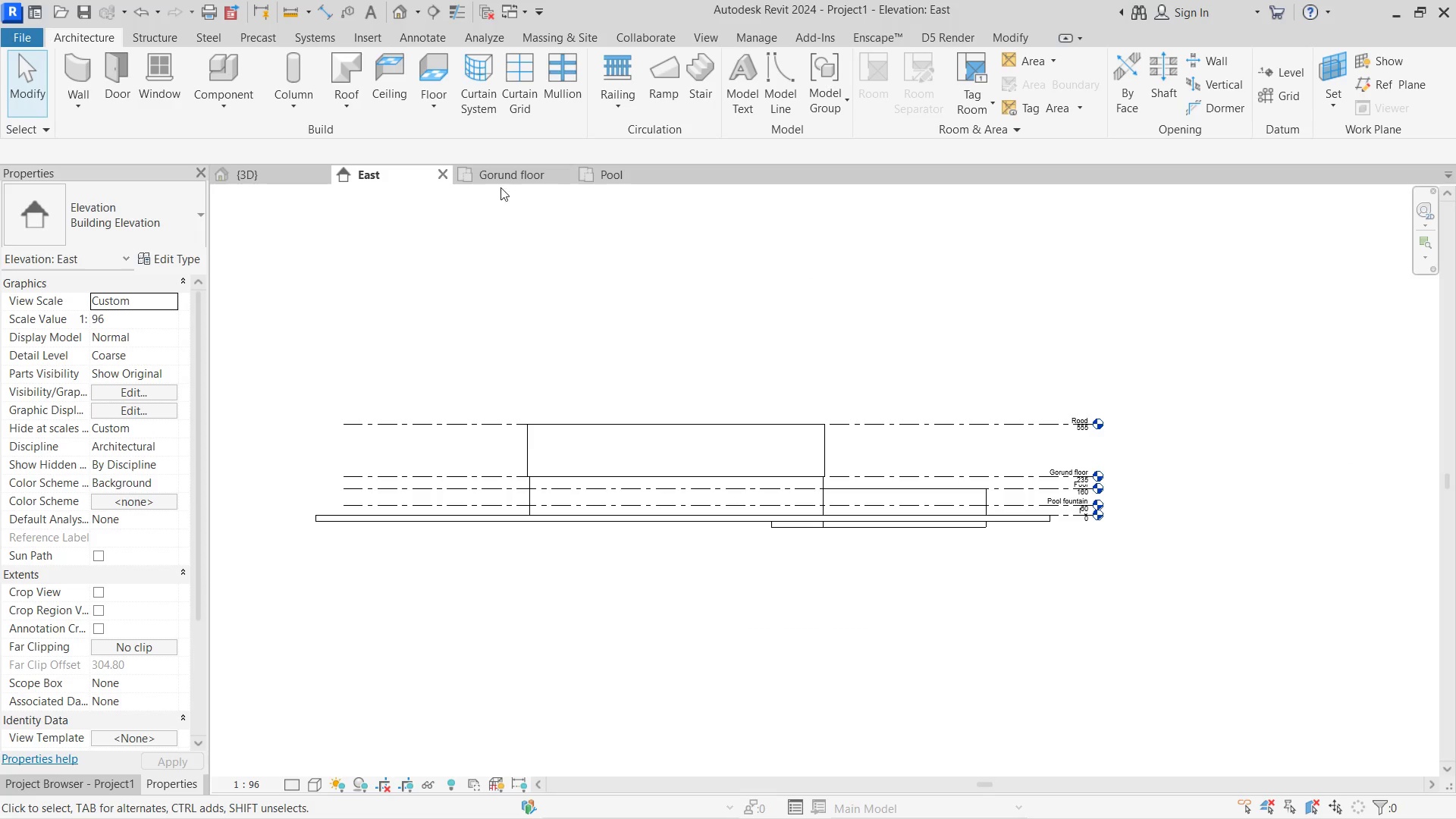 
left_click([243, 171])
 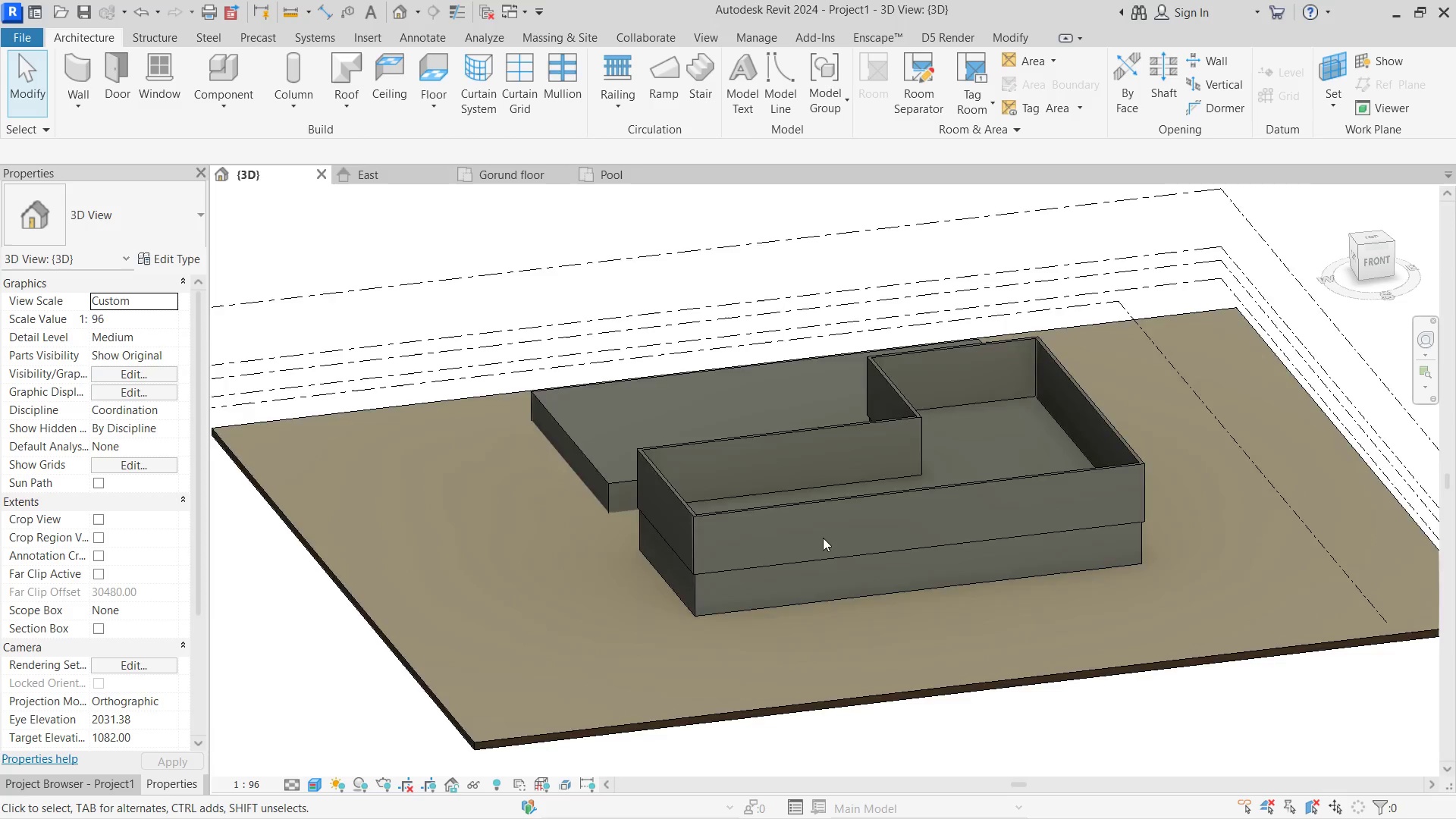 
hold_key(key=ShiftLeft, duration=0.81)
 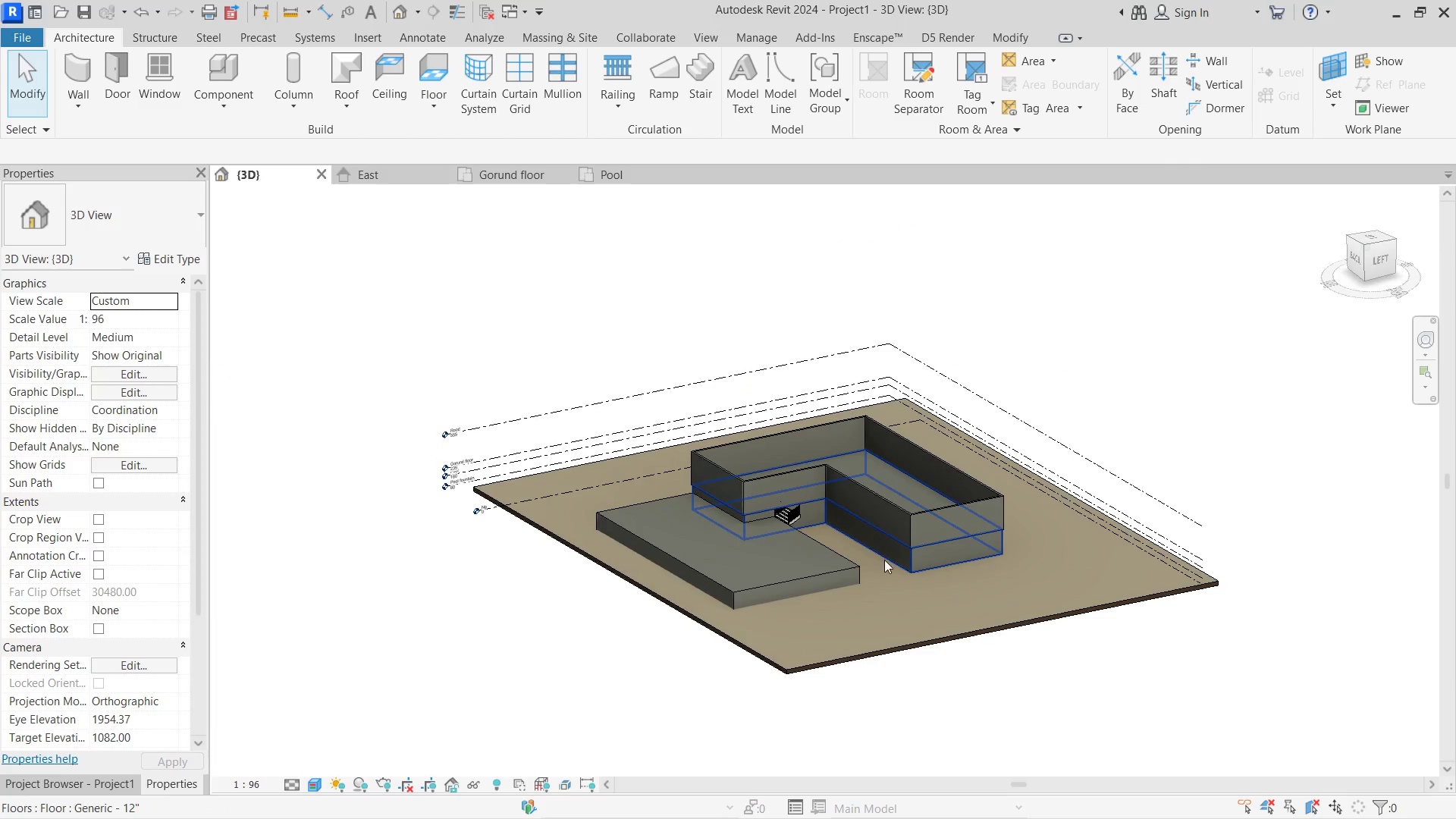 
scroll: coordinate [823, 538], scroll_direction: down, amount: 4.0
 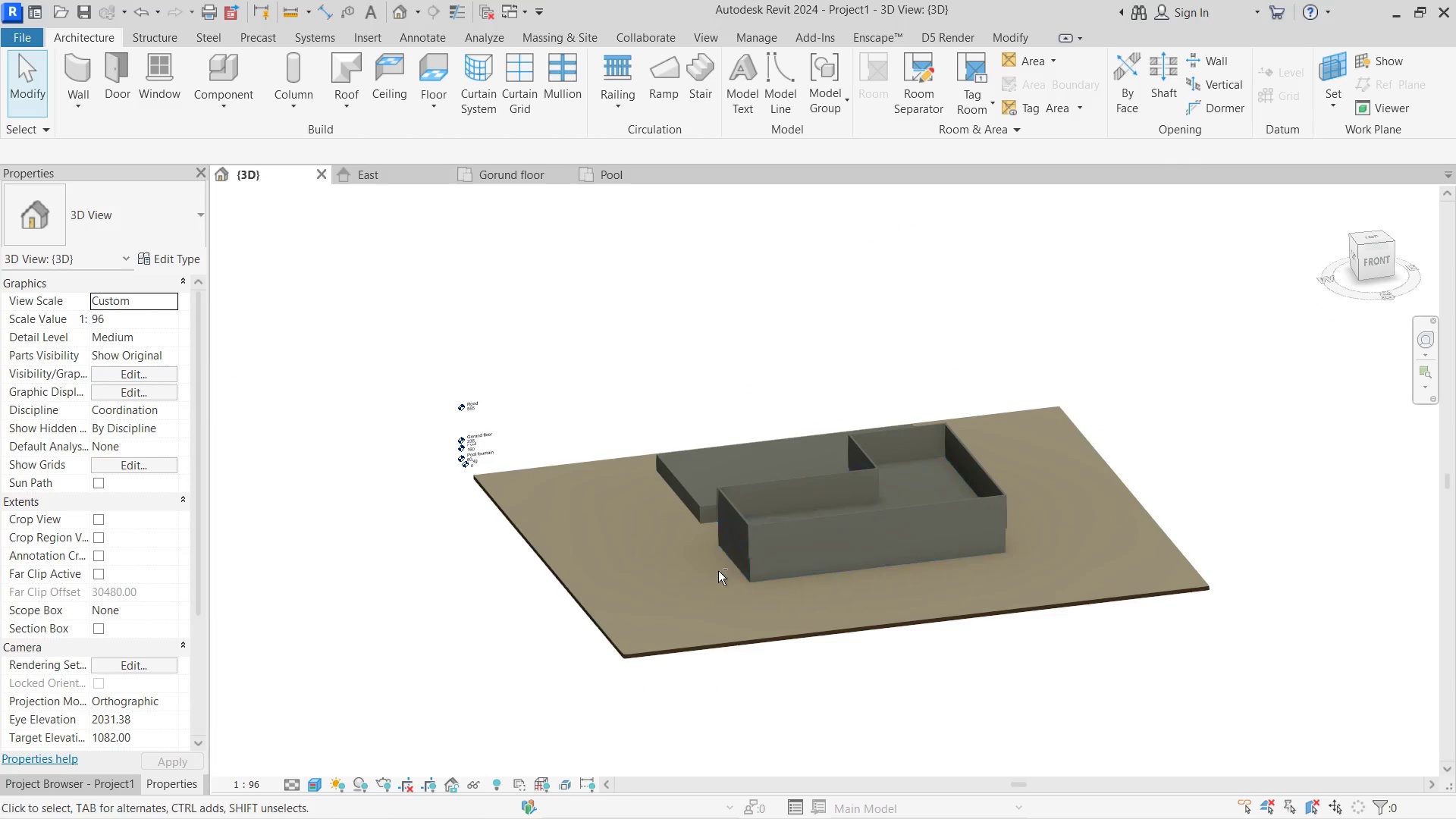 
scroll: coordinate [711, 472], scroll_direction: up, amount: 12.0
 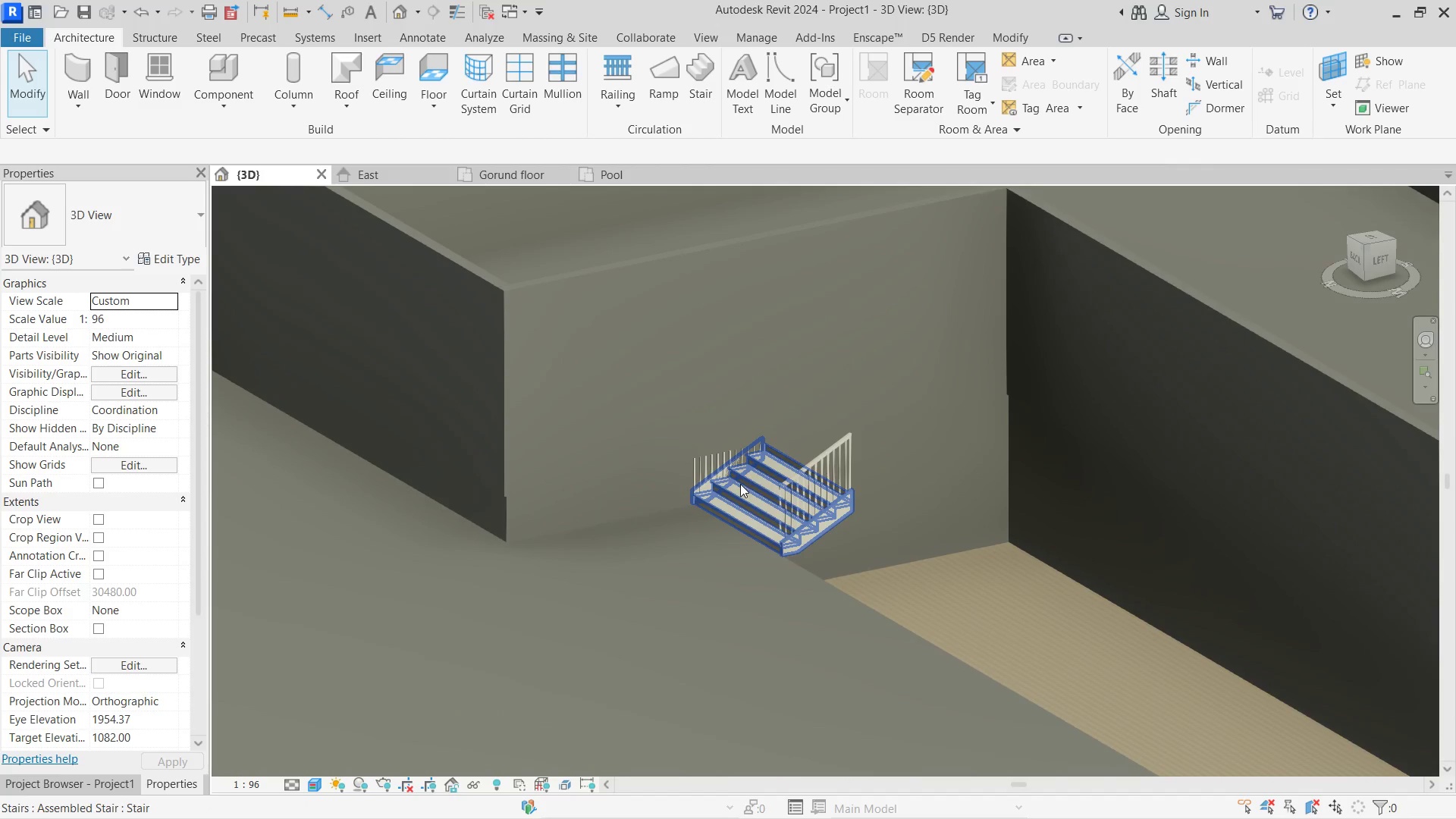 
left_click([740, 484])
 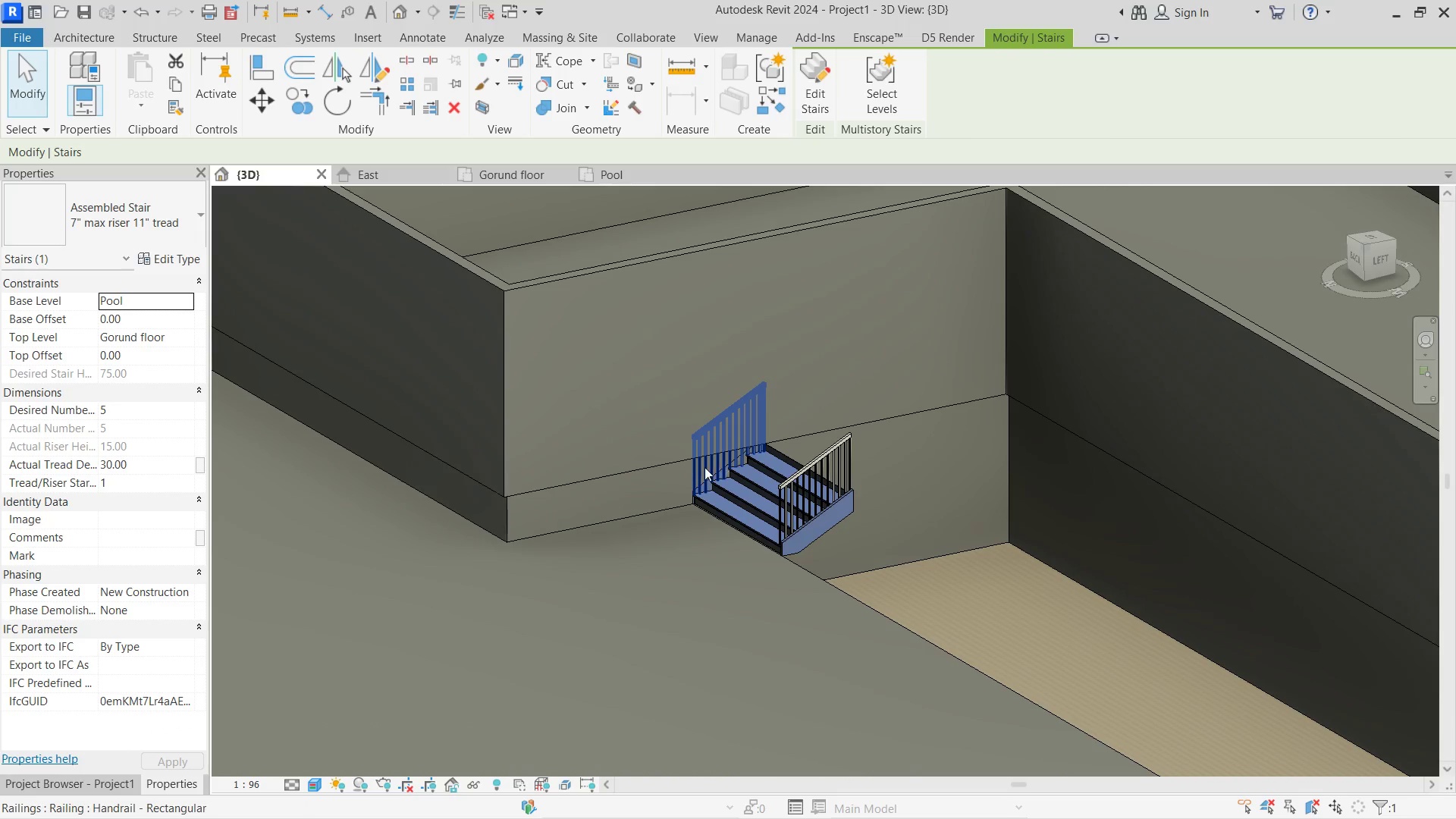 
left_click([704, 467])
 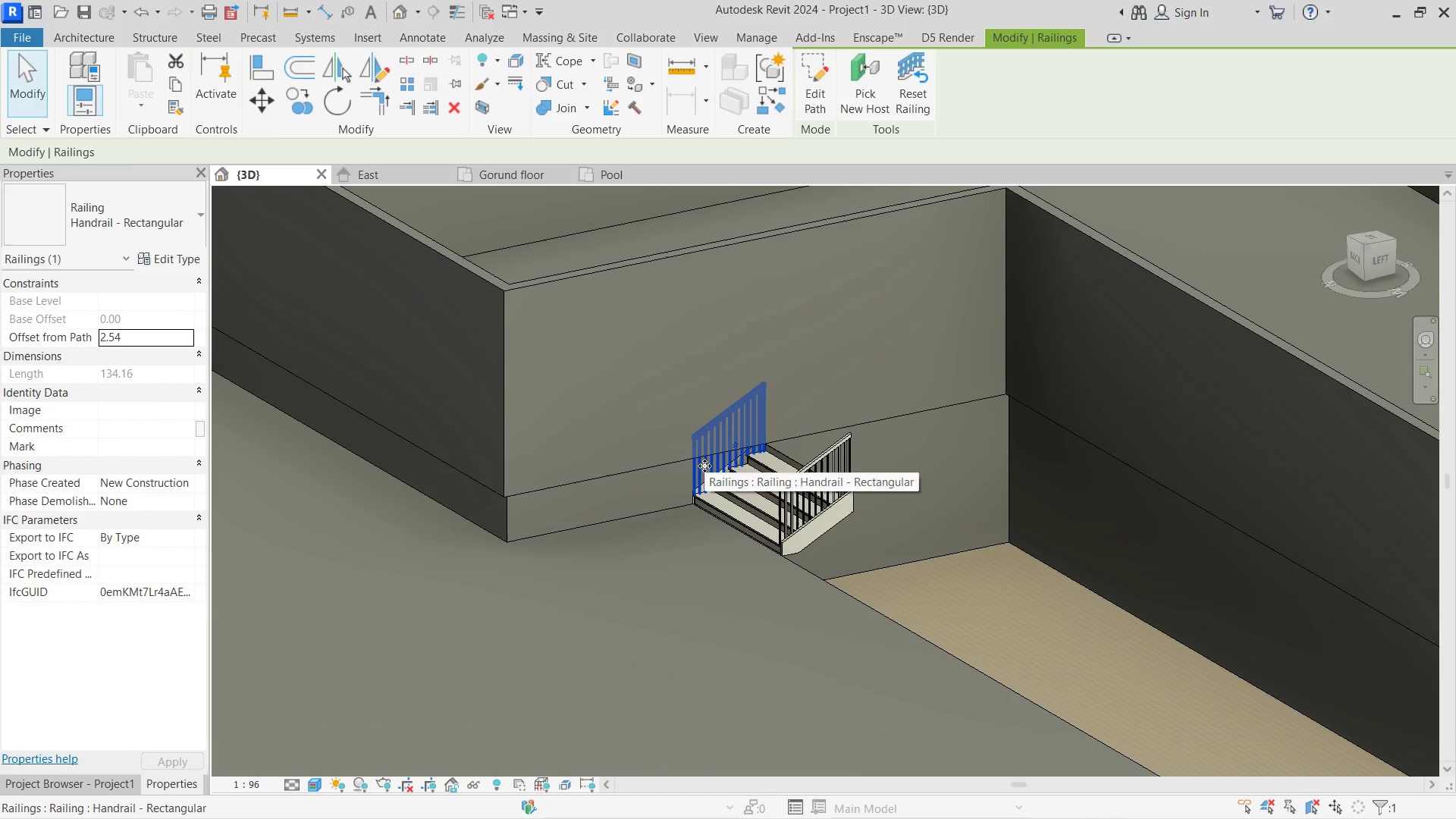 
key(Delete)
 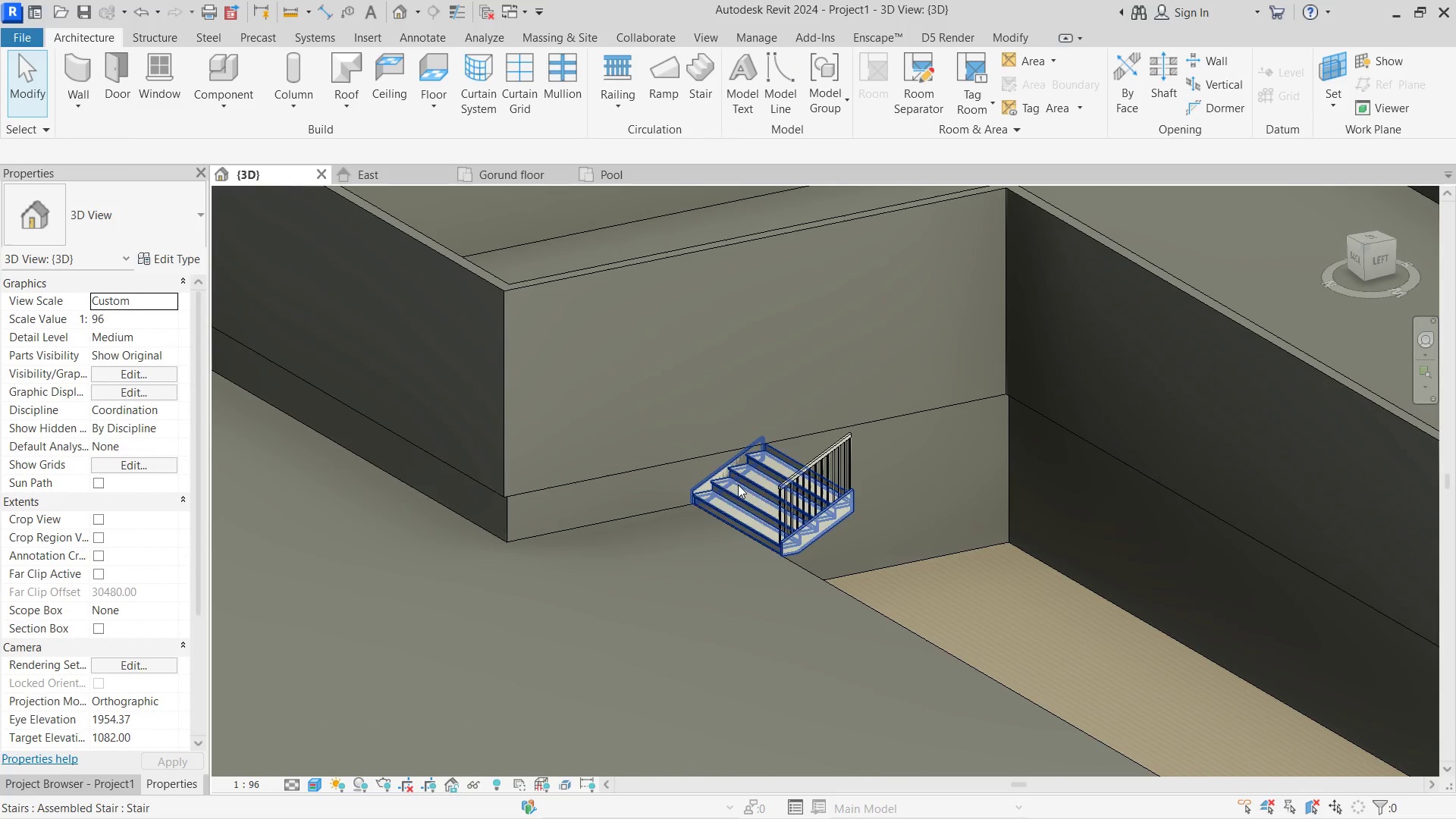 
left_click([738, 485])
 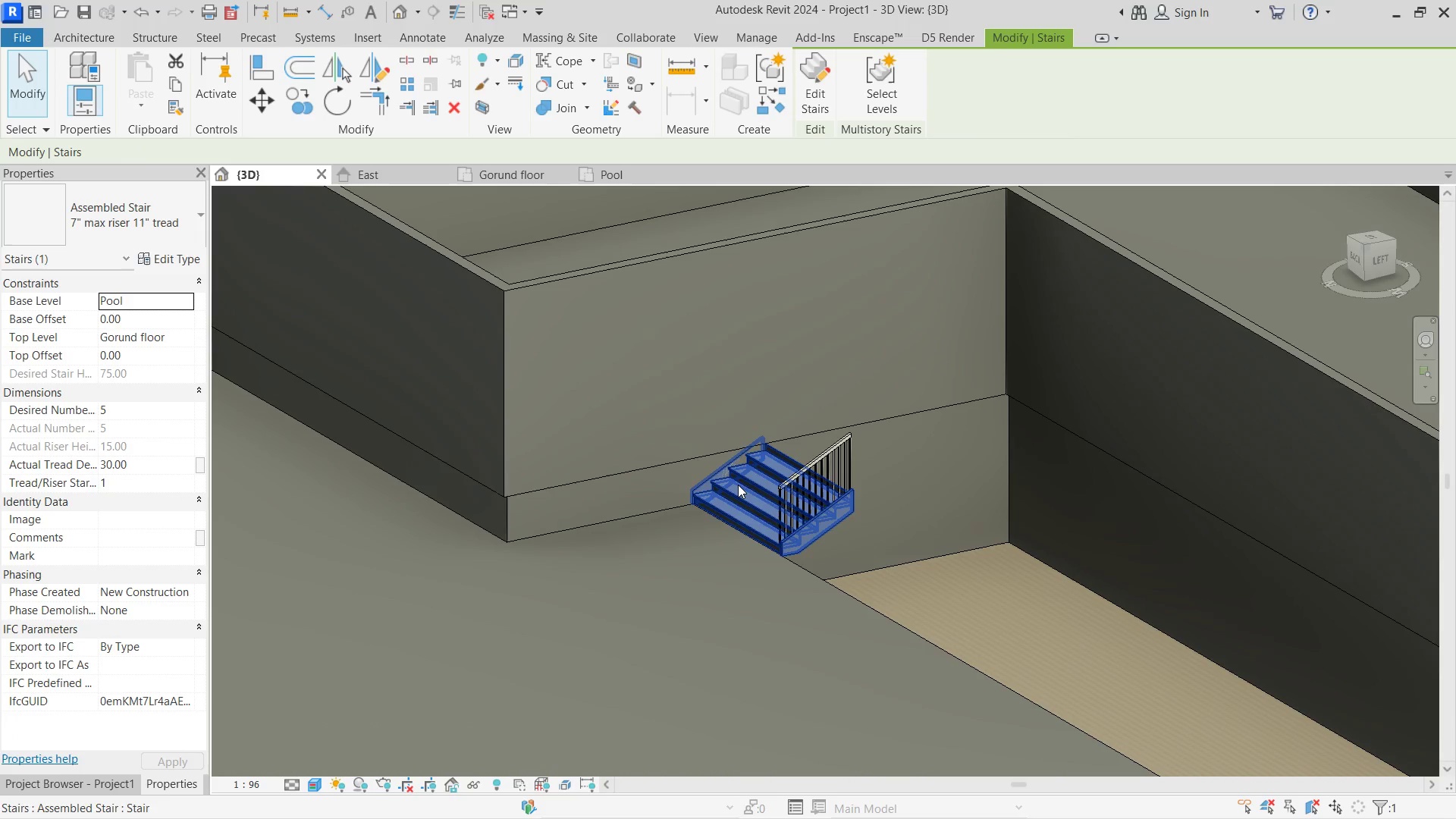 
key(ArrowRight)
 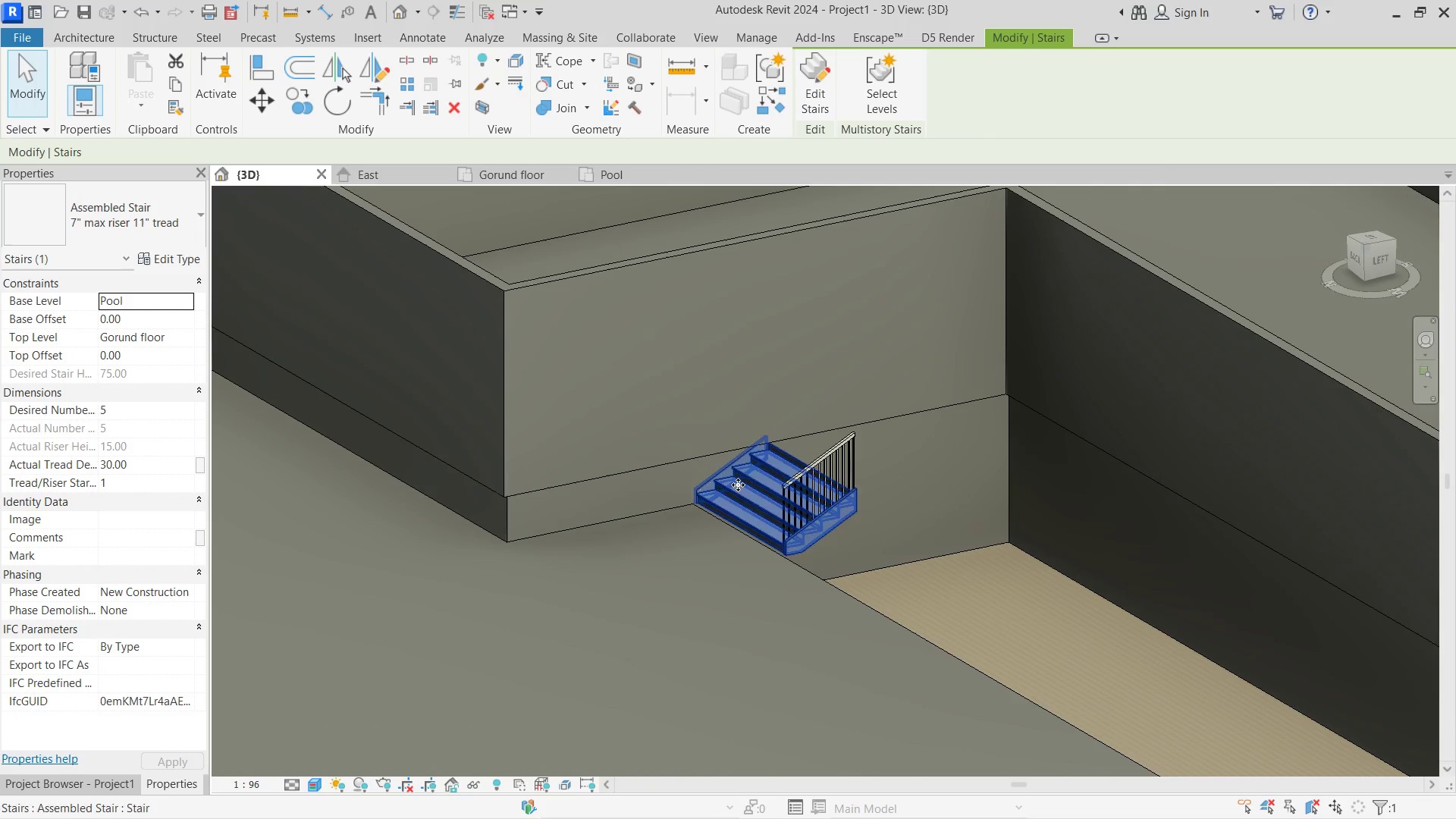 
key(ArrowDown)
 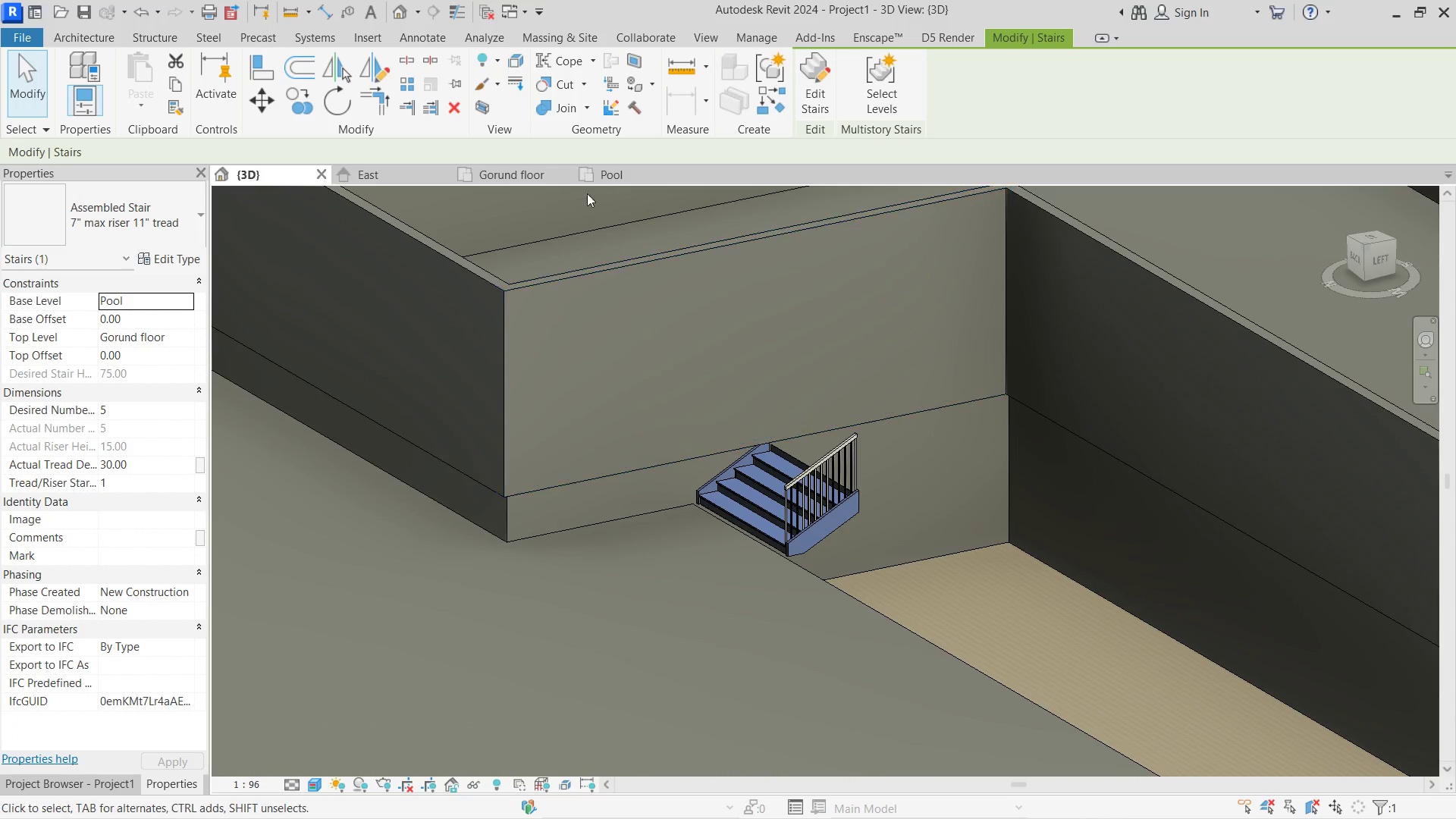 
left_click([543, 179])
 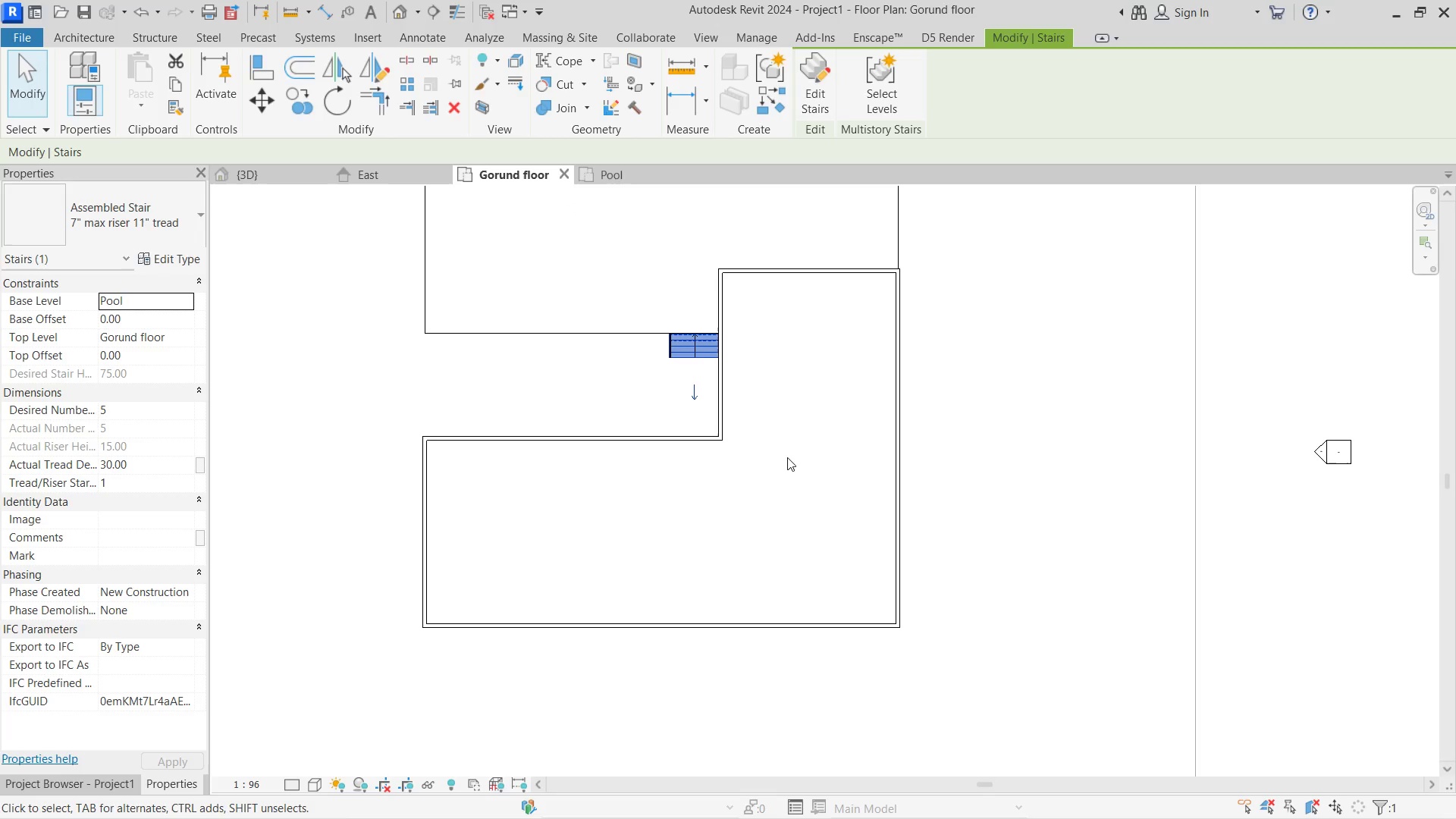 
key(ArrowLeft)
 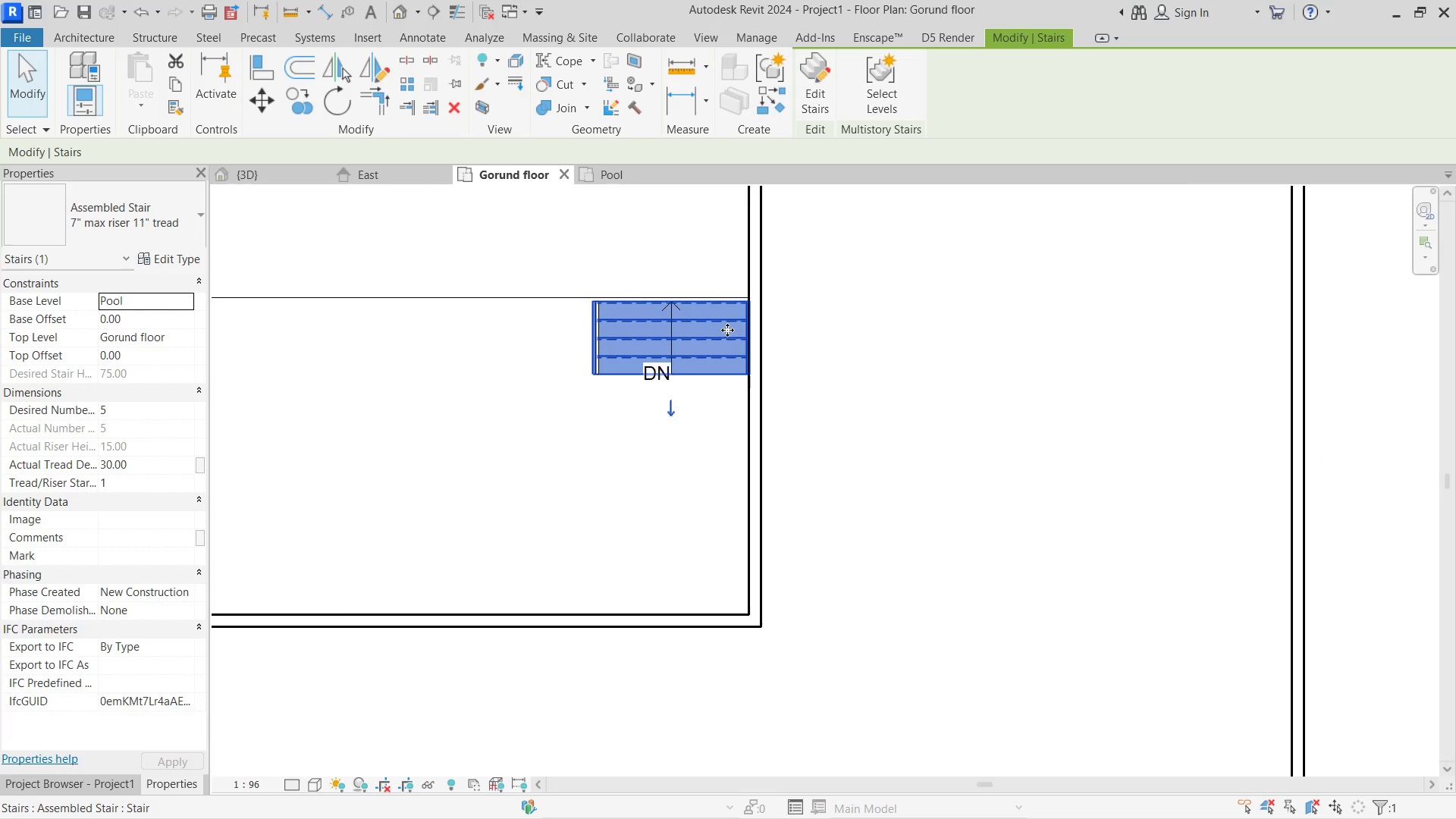 
key(ArrowLeft)
 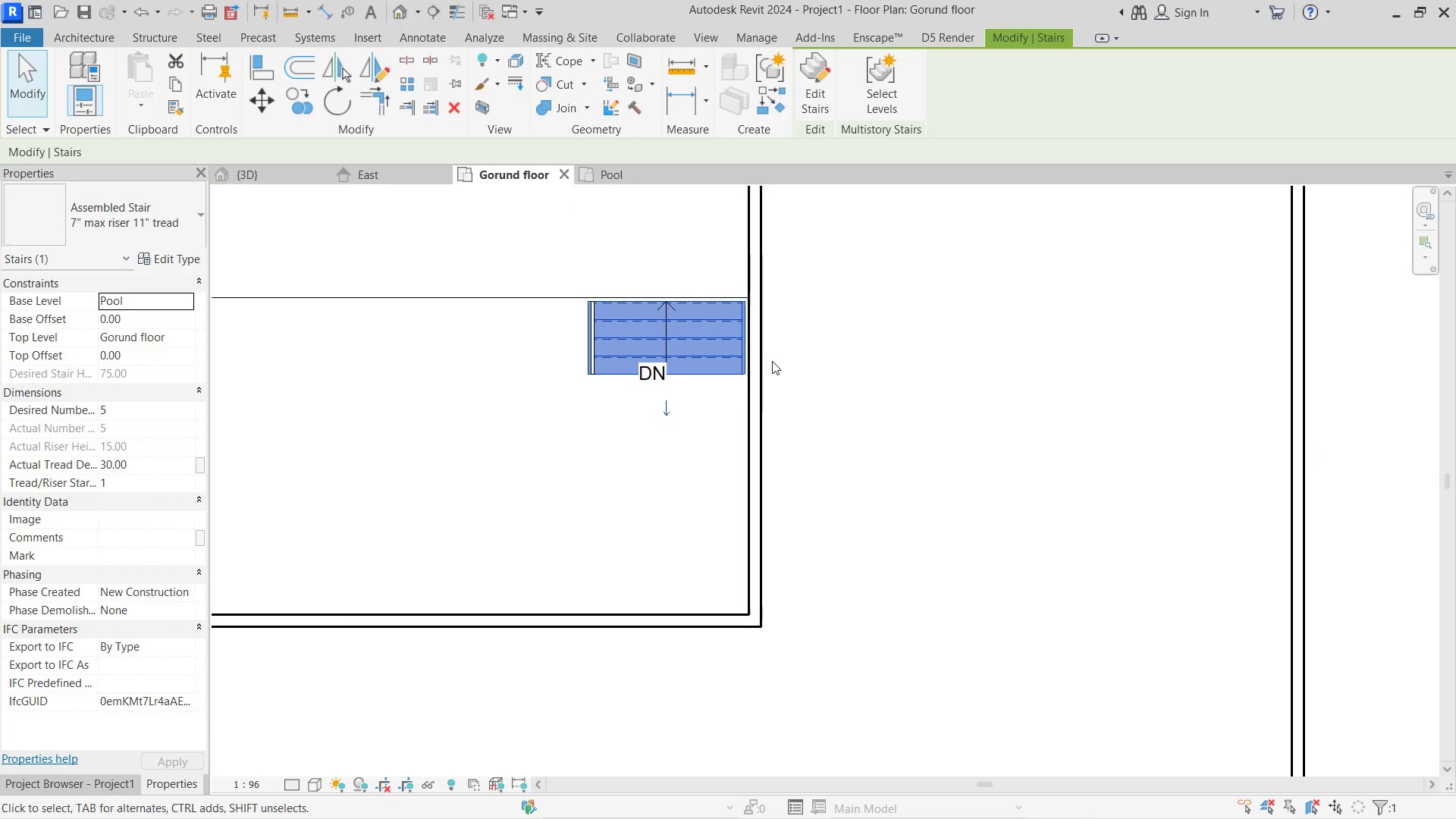 
scroll: coordinate [745, 337], scroll_direction: up, amount: 15.0
 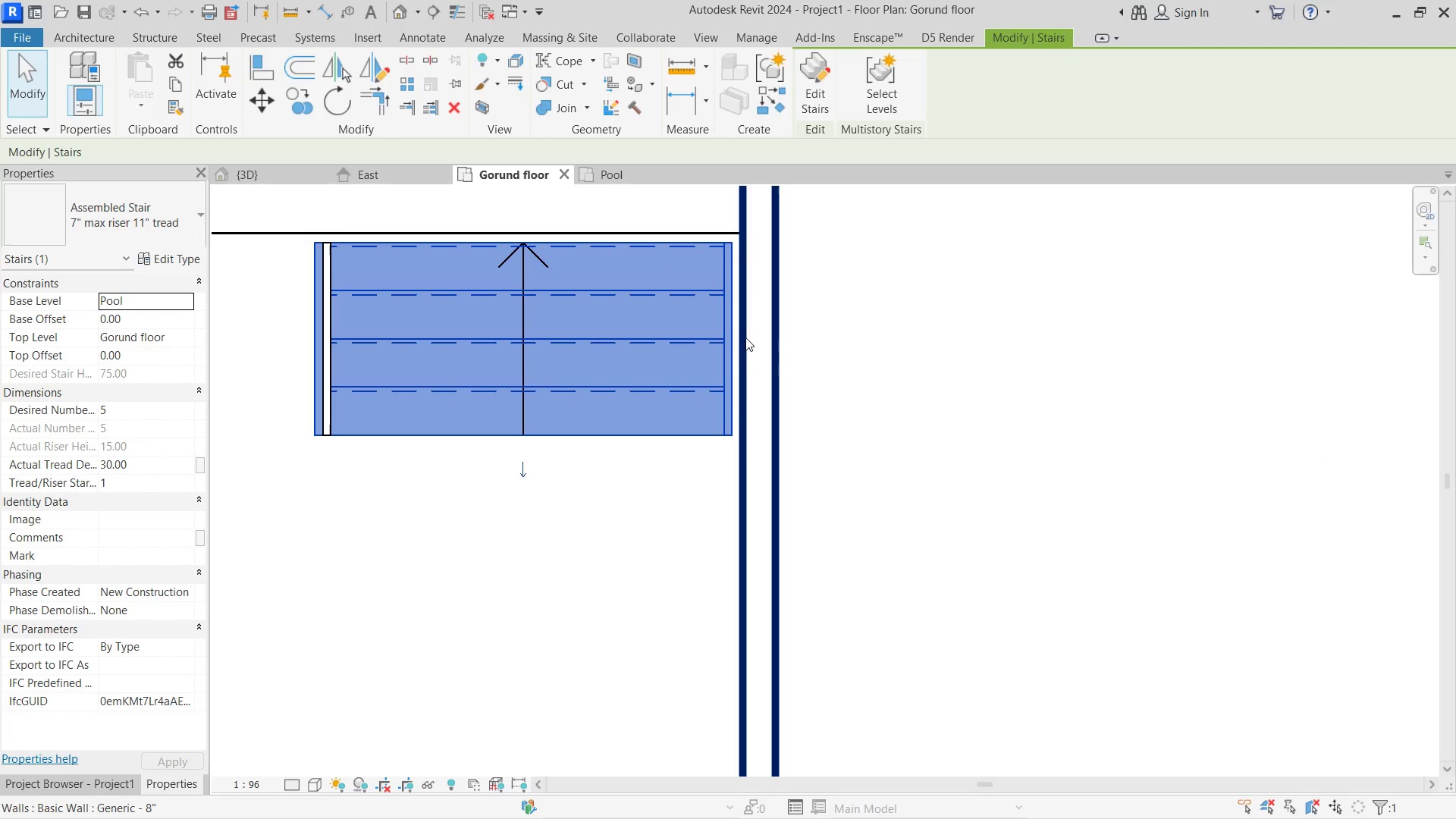 
type(al)
 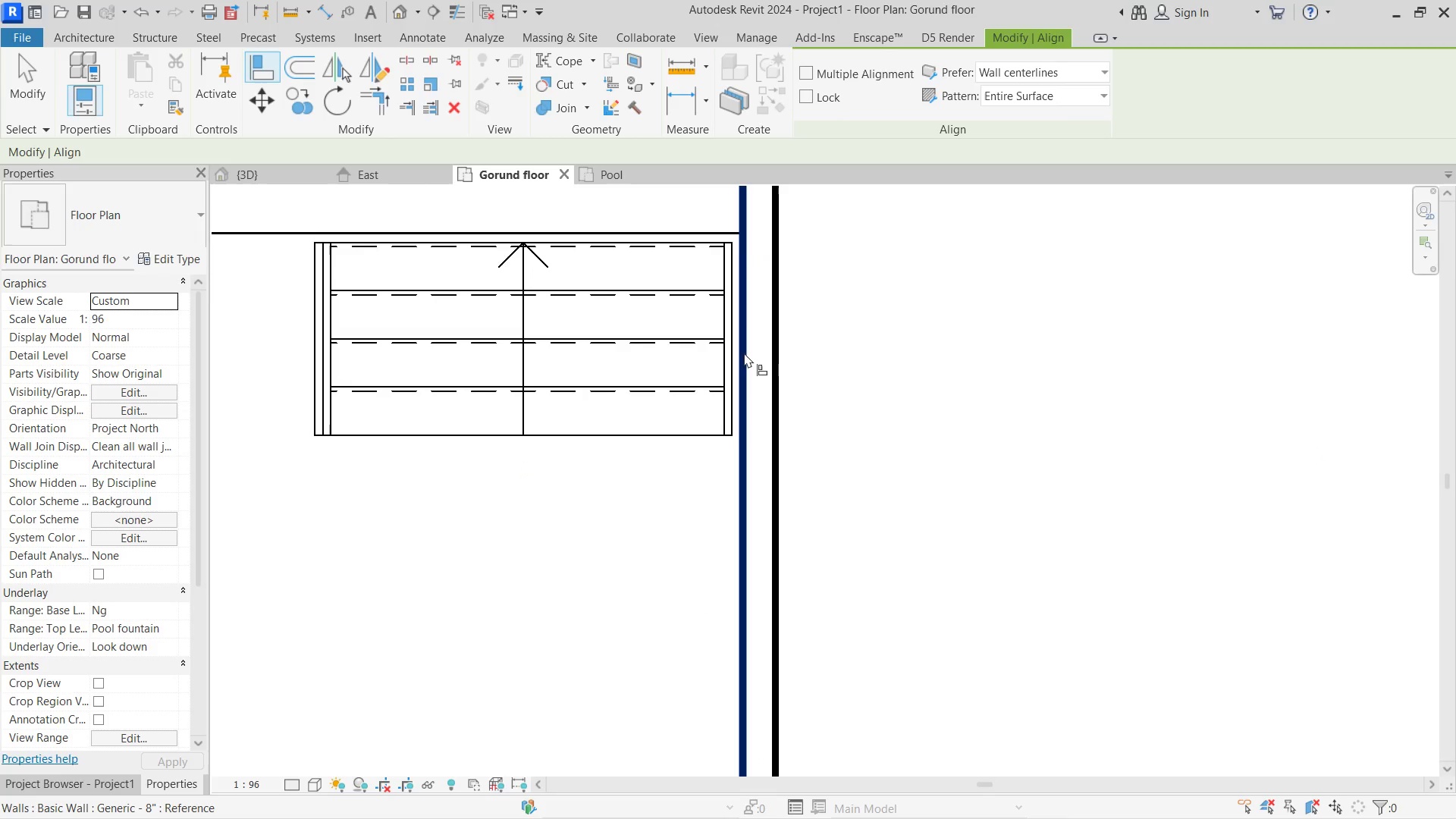 
left_click([744, 353])
 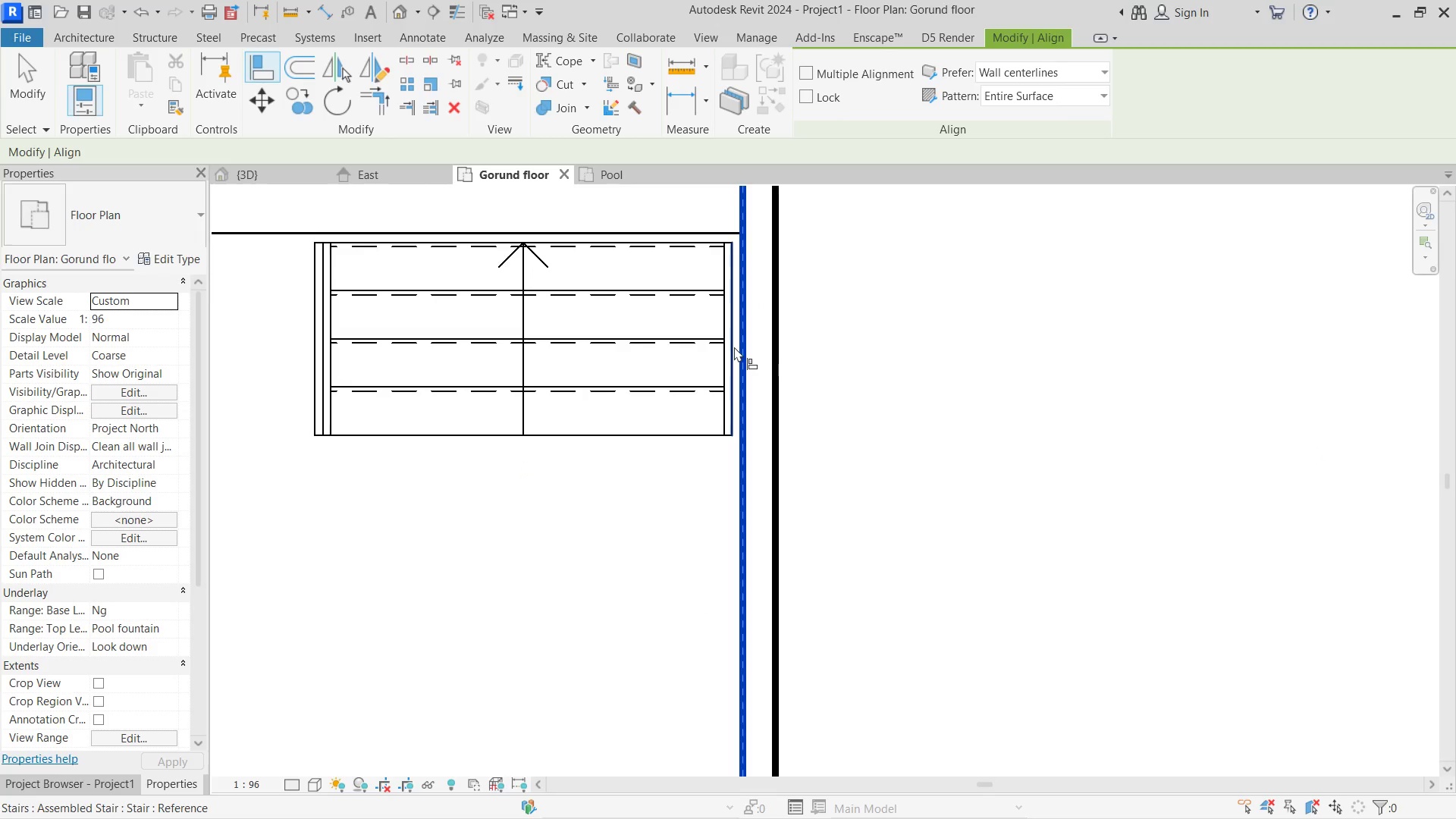 
left_click([734, 347])
 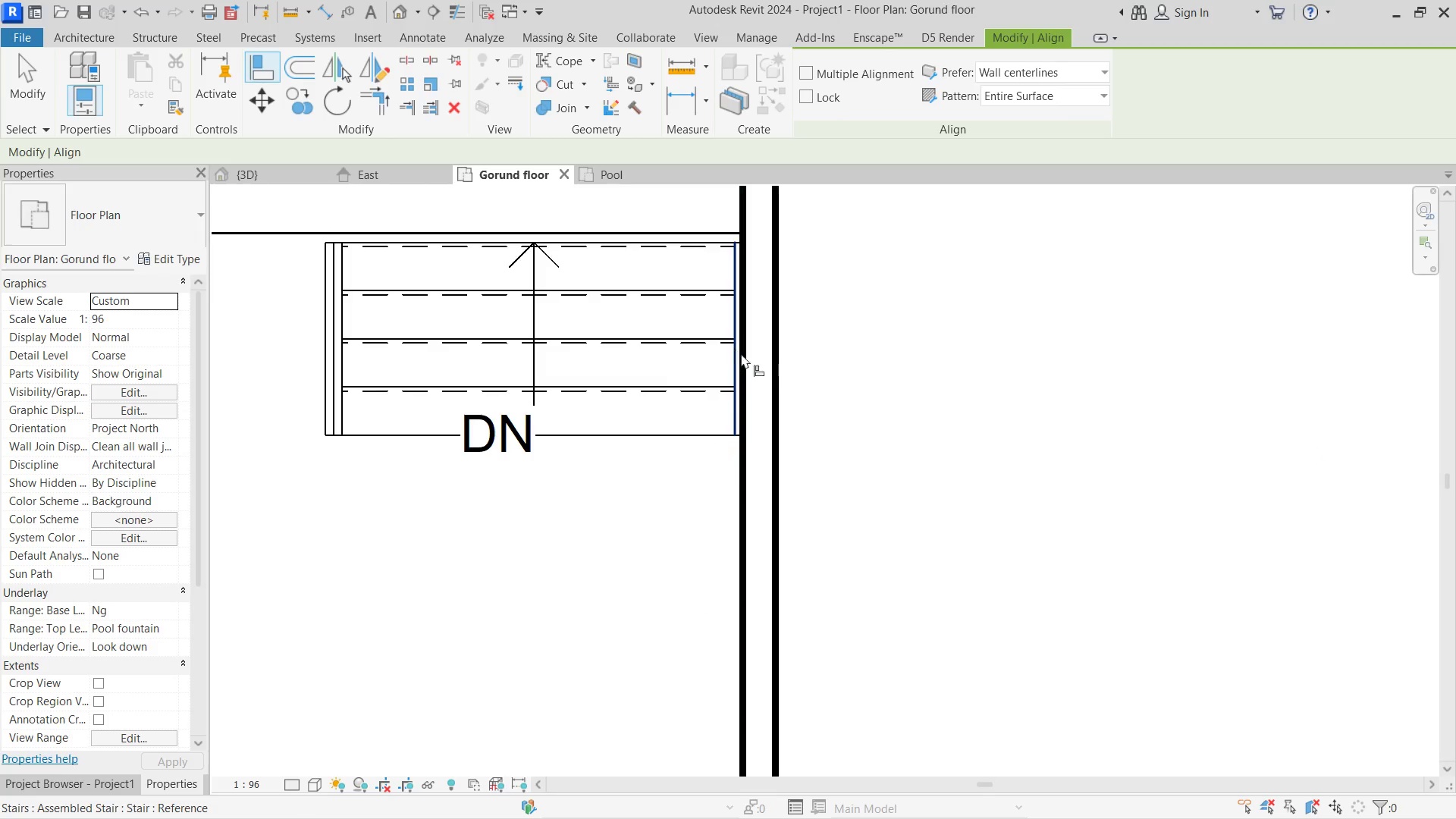 
key(Escape)
 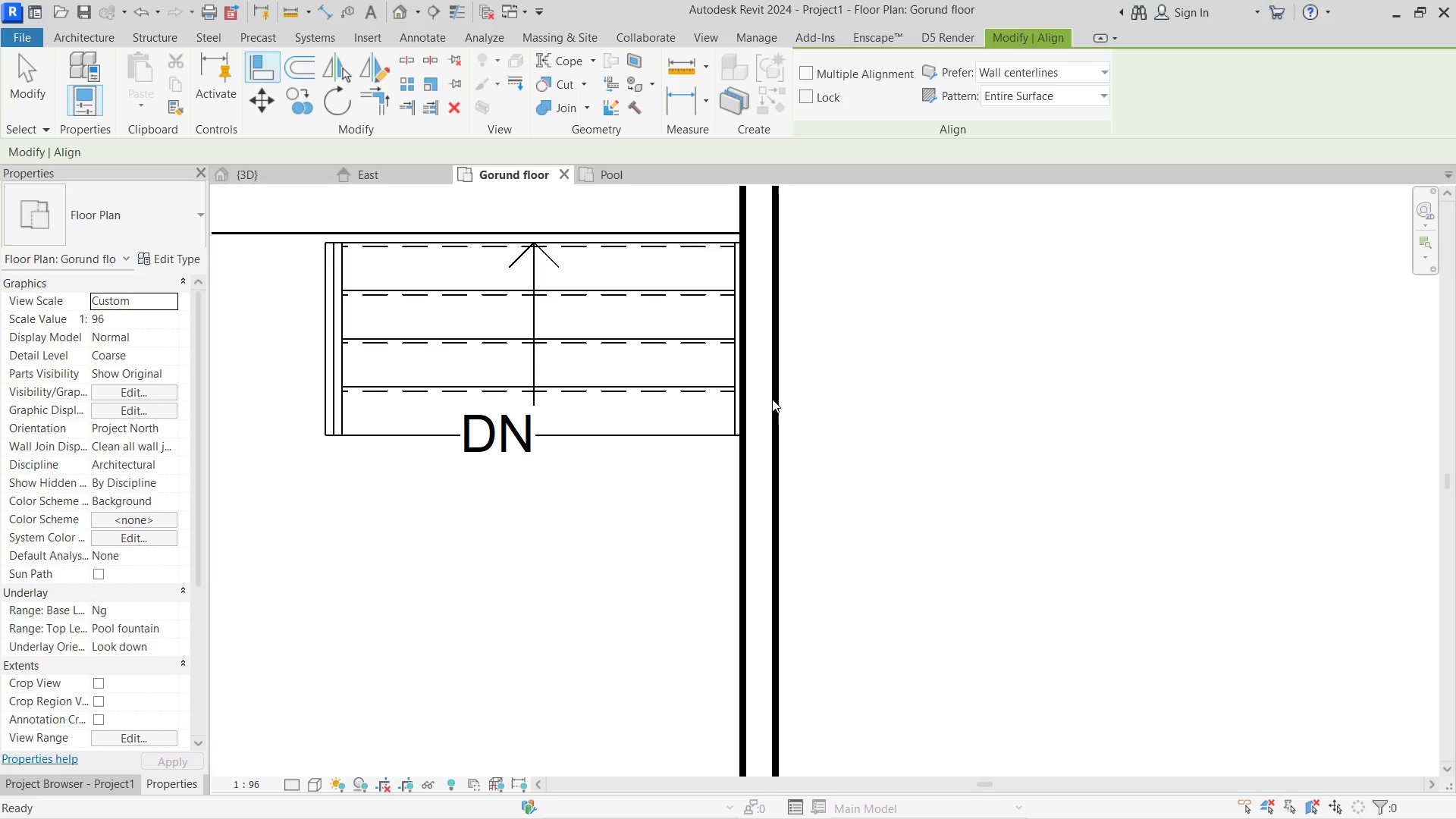 
key(Escape)
 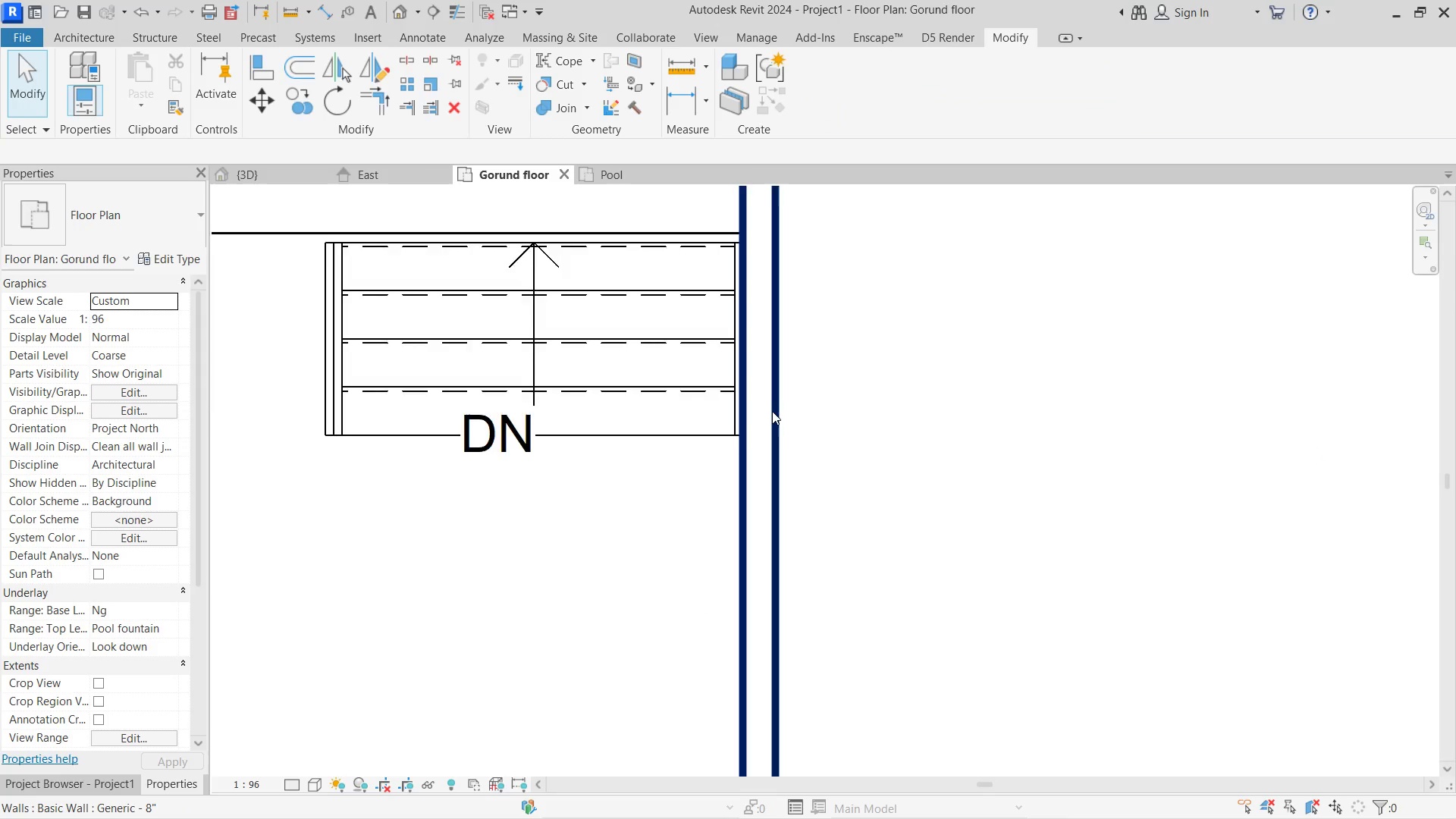 
scroll: coordinate [773, 413], scroll_direction: down, amount: 8.0
 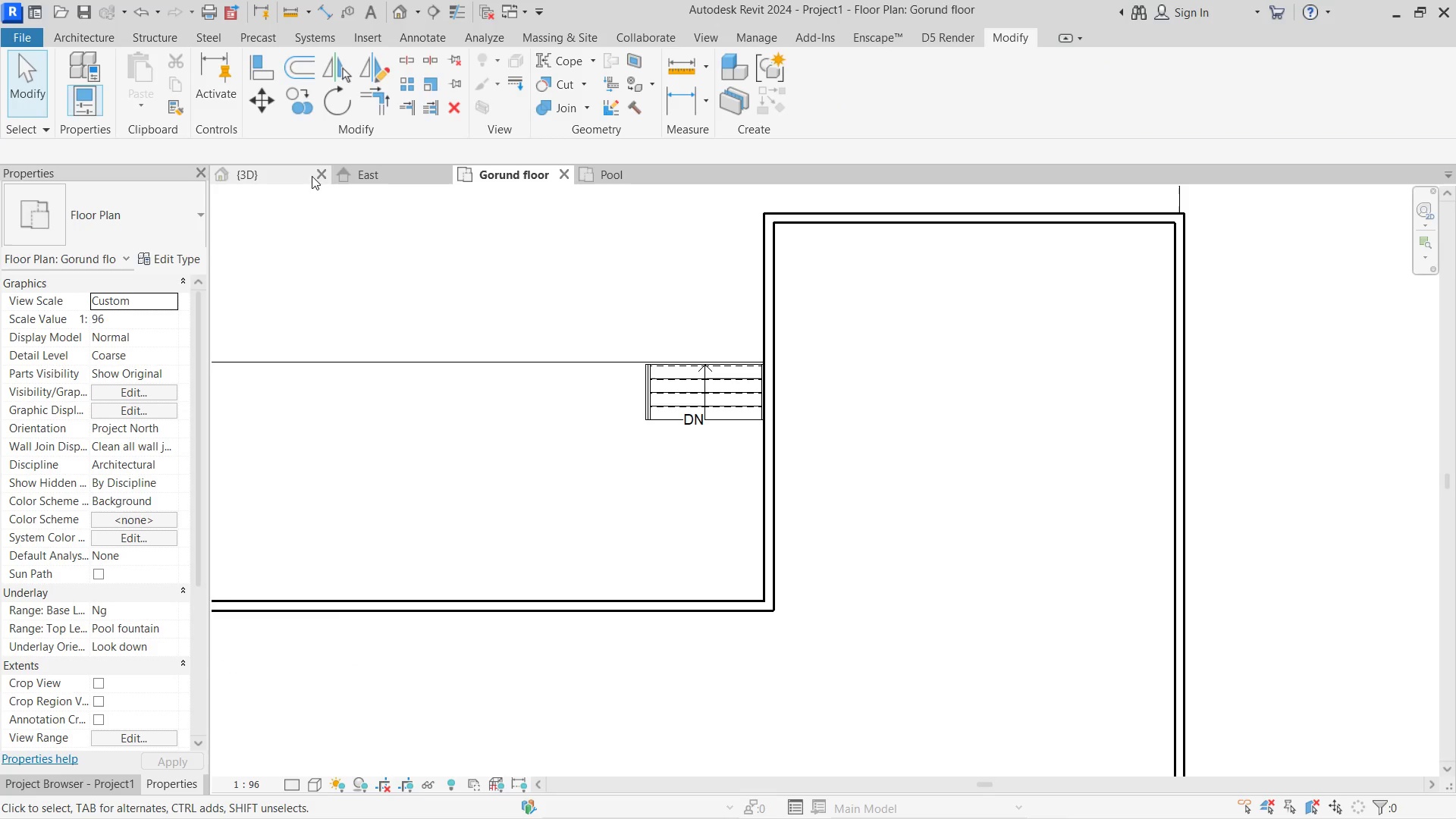 
left_click([277, 177])
 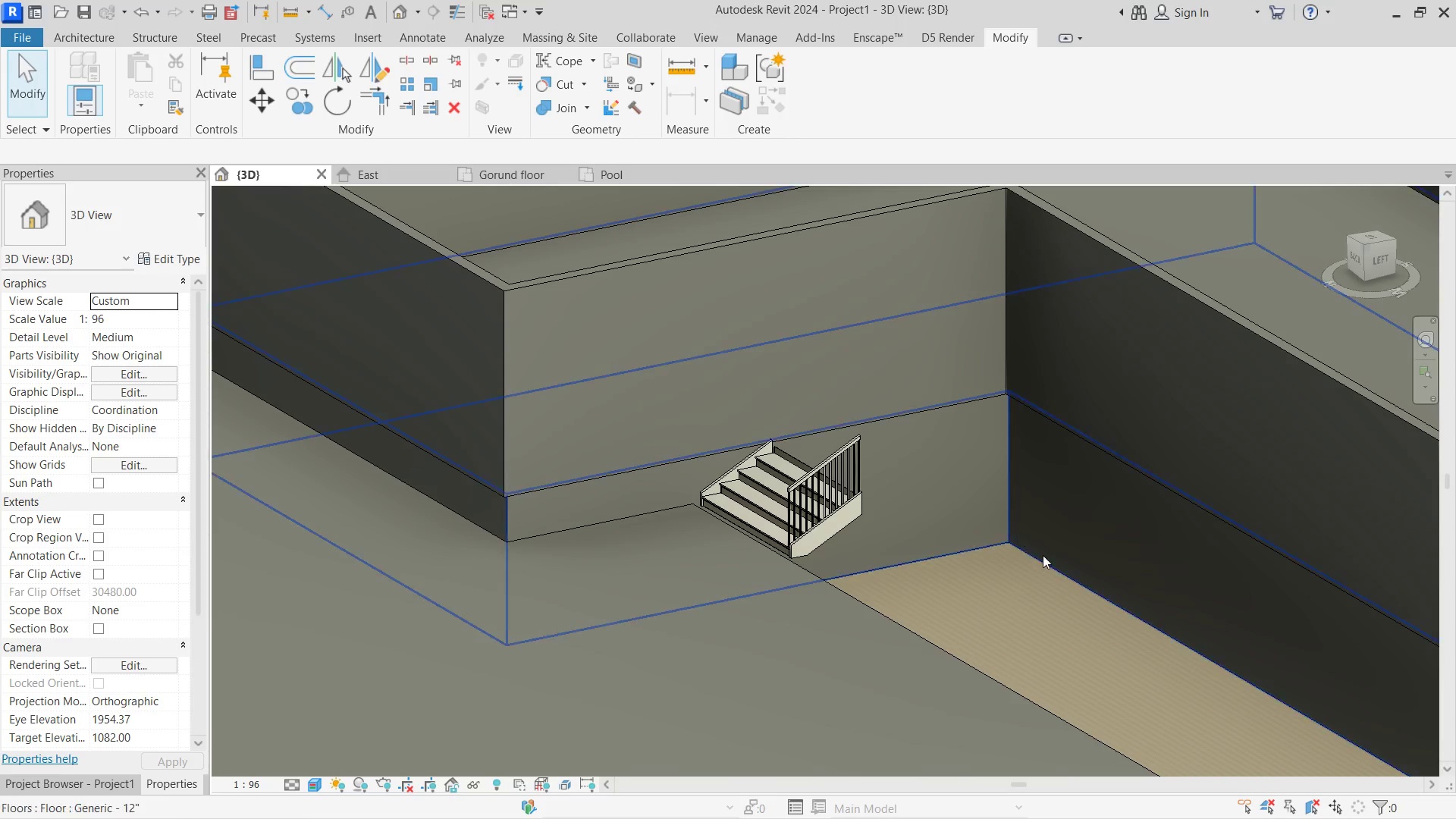 
left_click([1043, 555])
 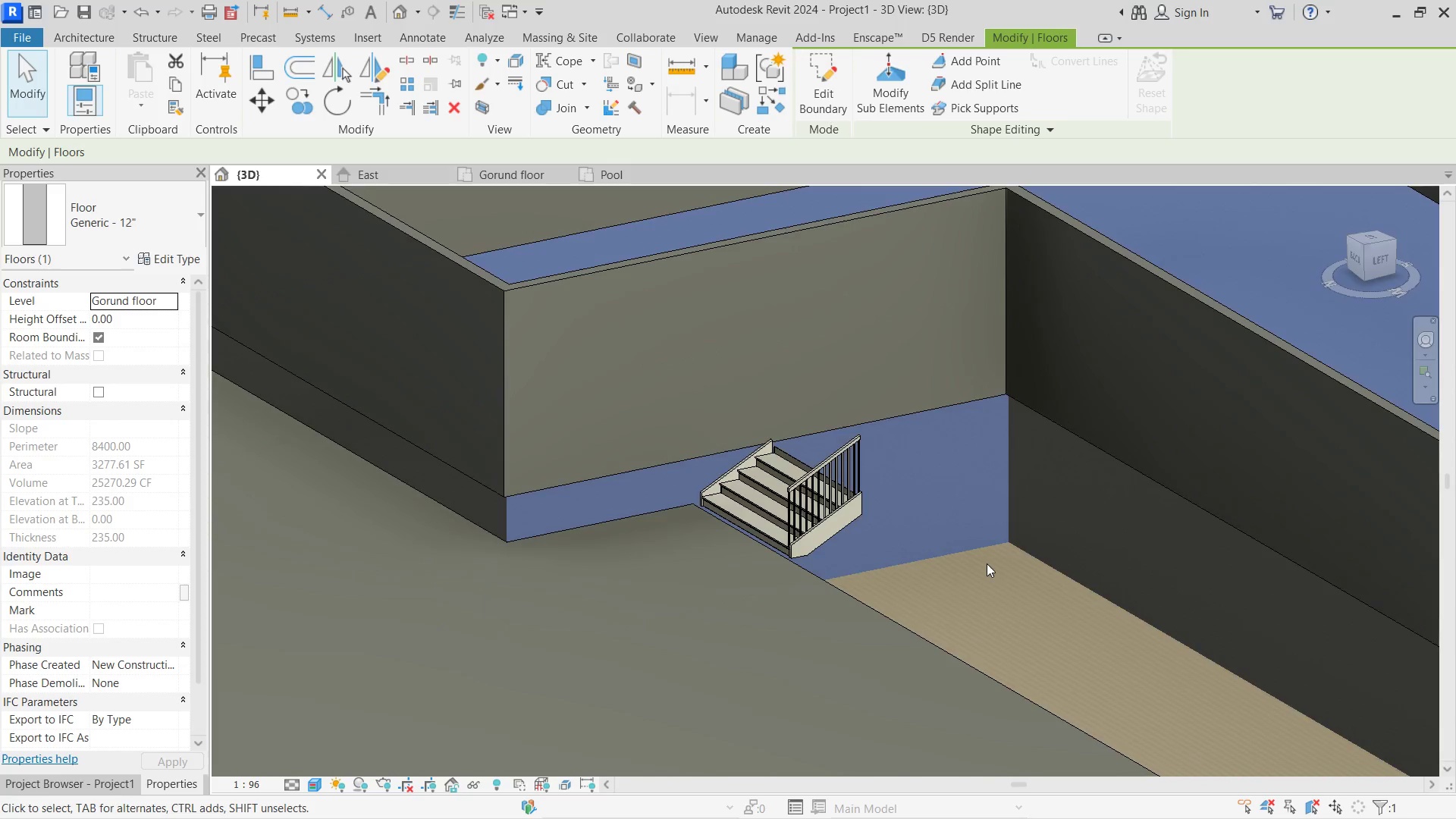 
hold_key(key=ShiftLeft, duration=1.3)
 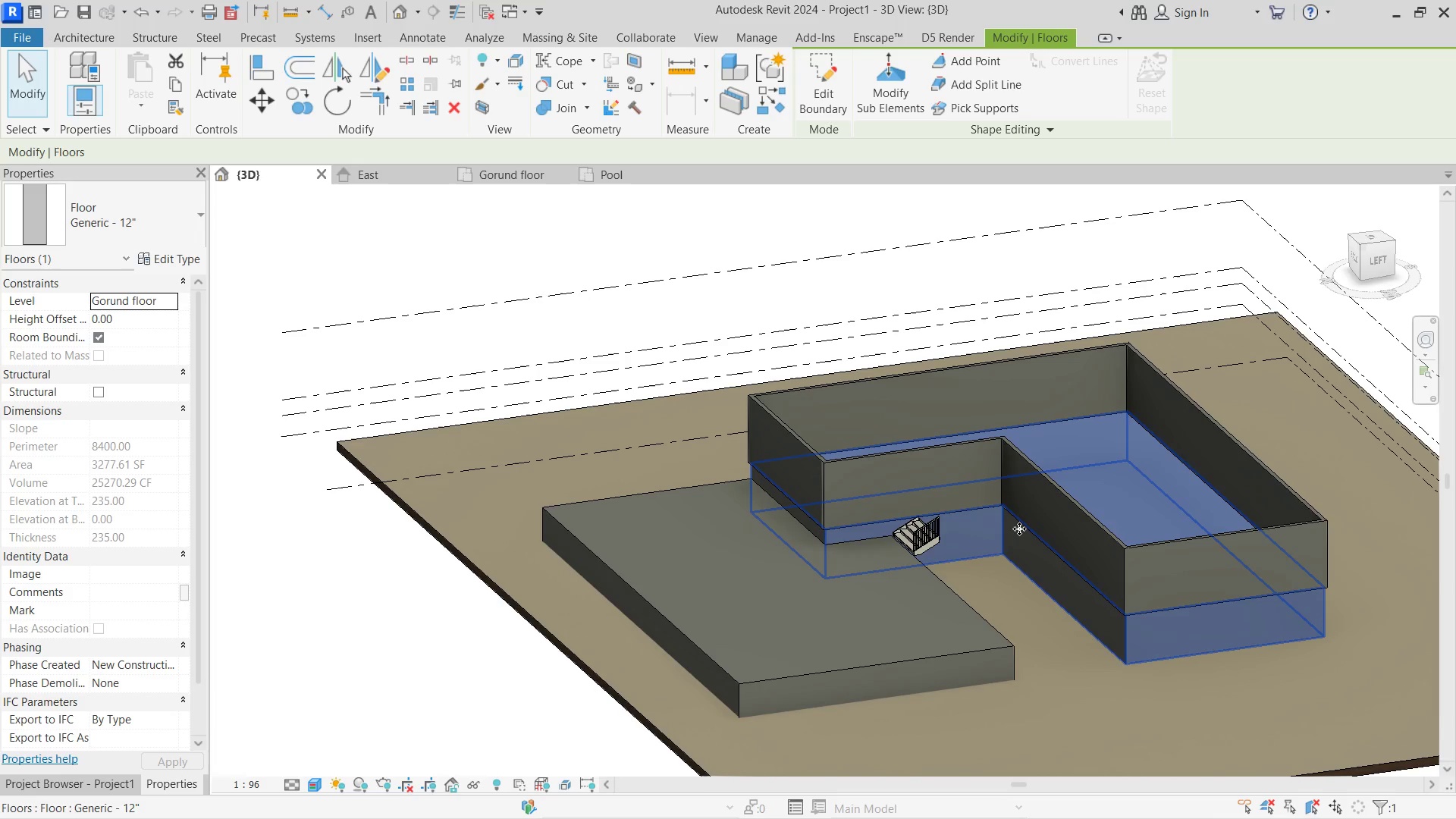 
scroll: coordinate [987, 563], scroll_direction: down, amount: 8.0
 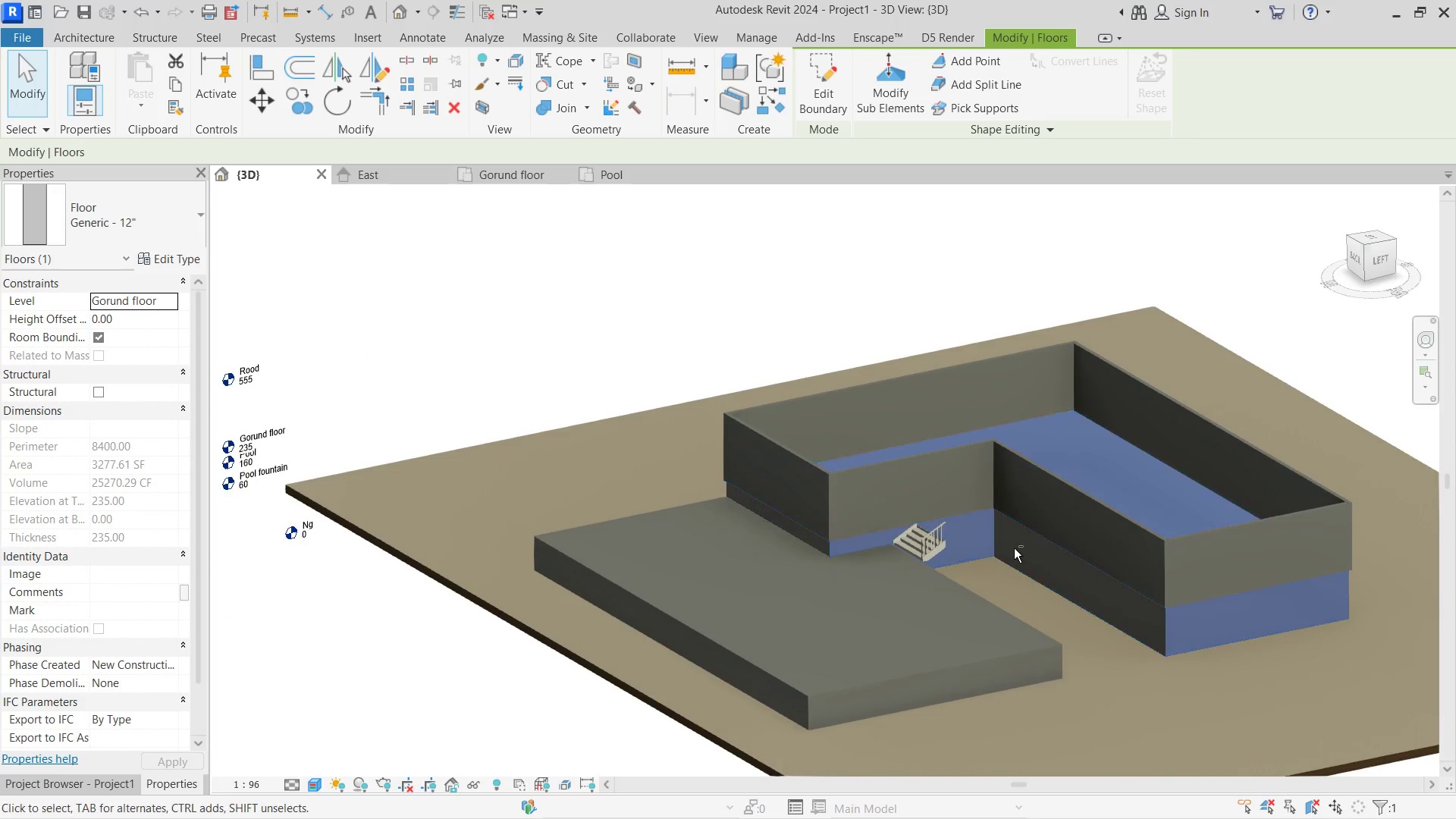 
double_click([1019, 529])
 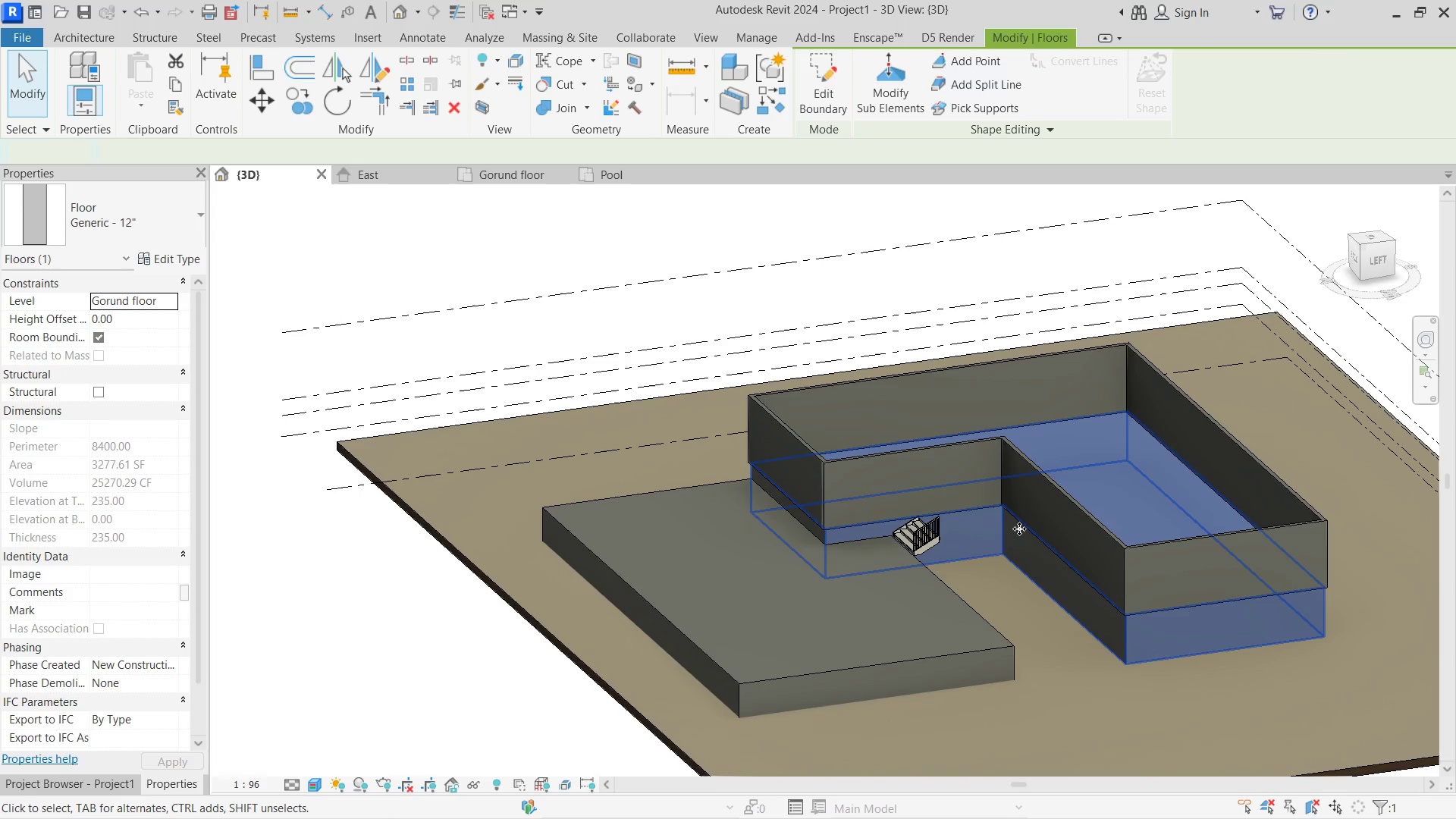 
triple_click([1019, 529])
 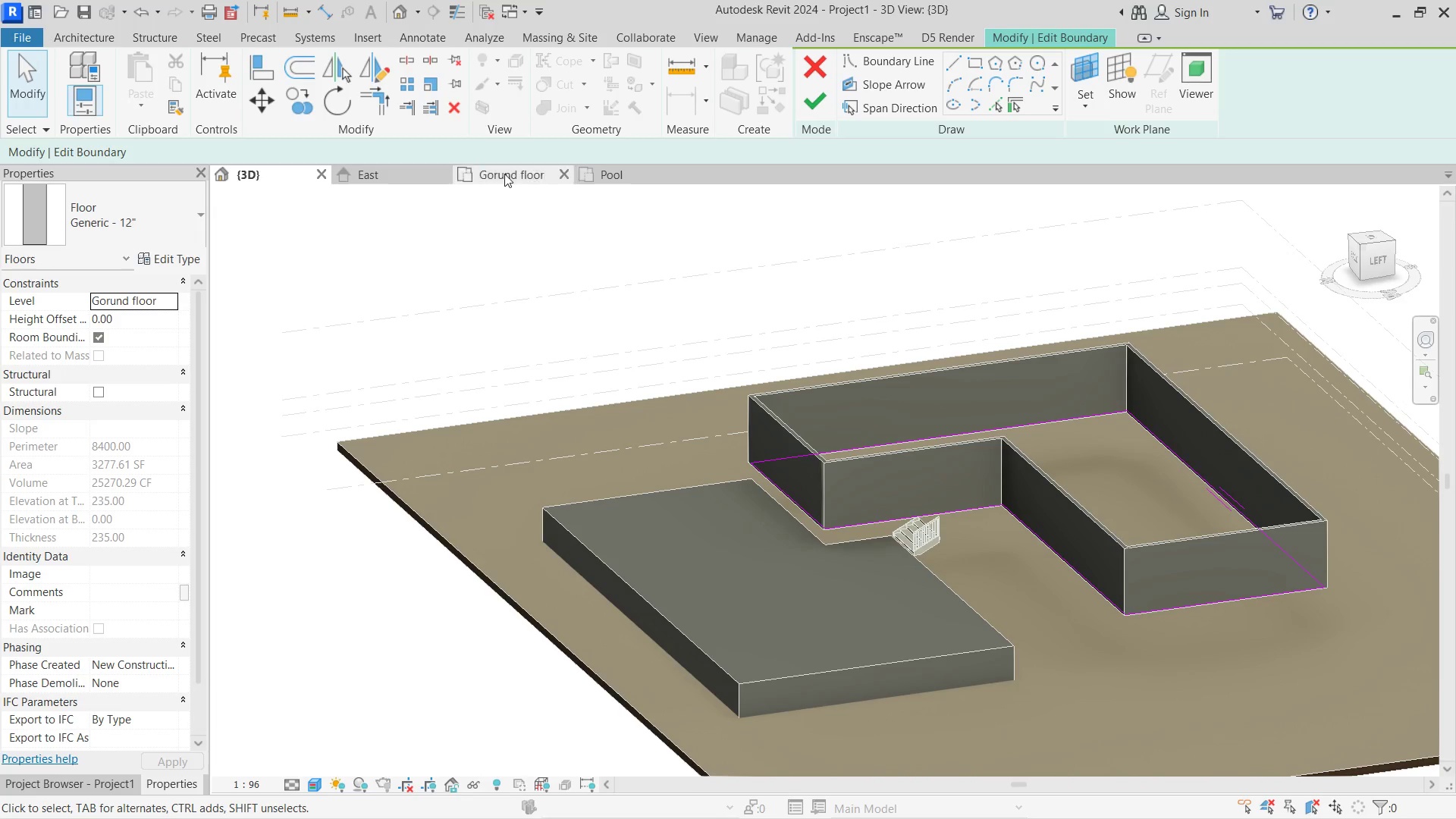 
double_click([506, 183])
 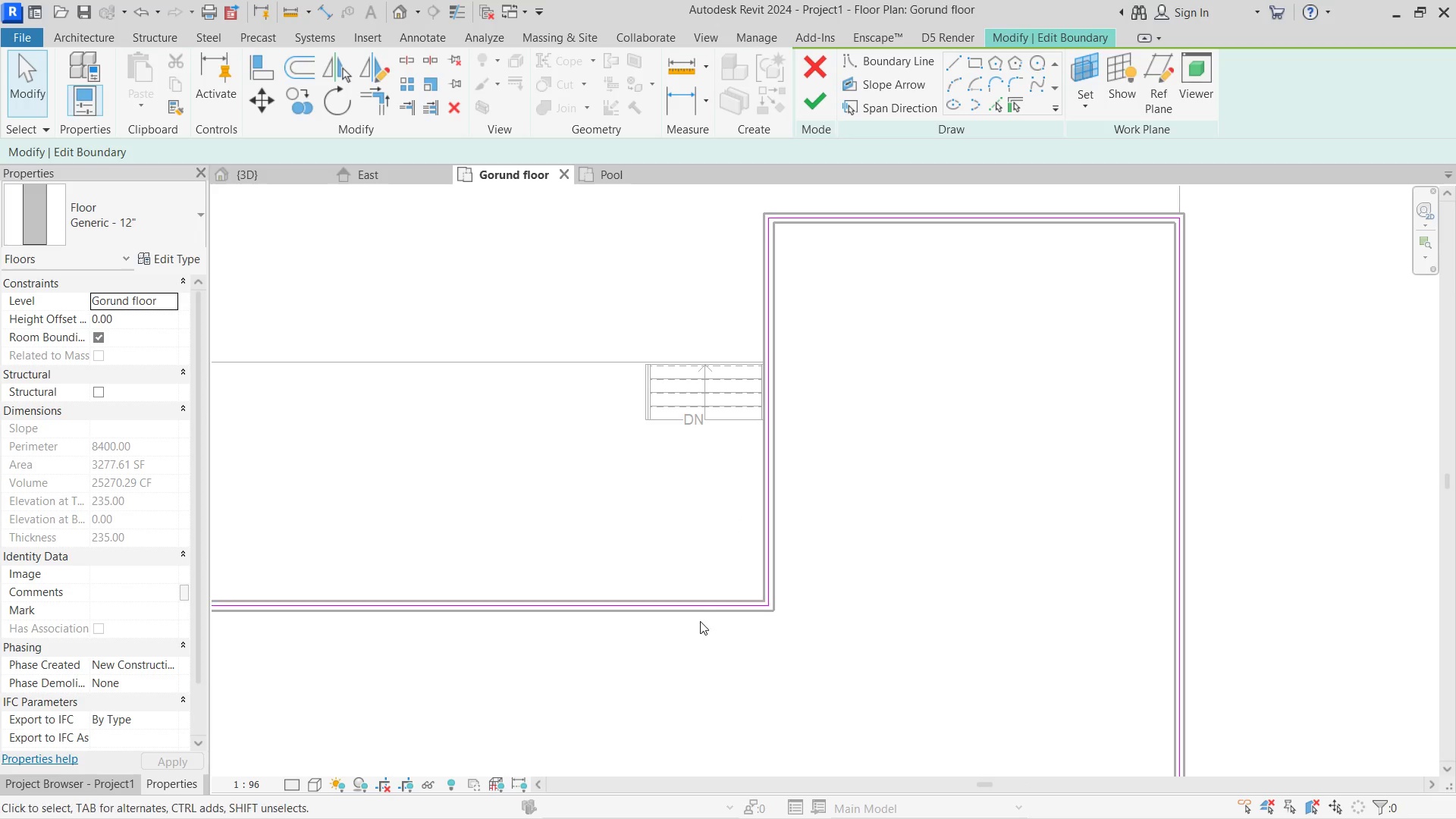 
left_click([705, 601])
 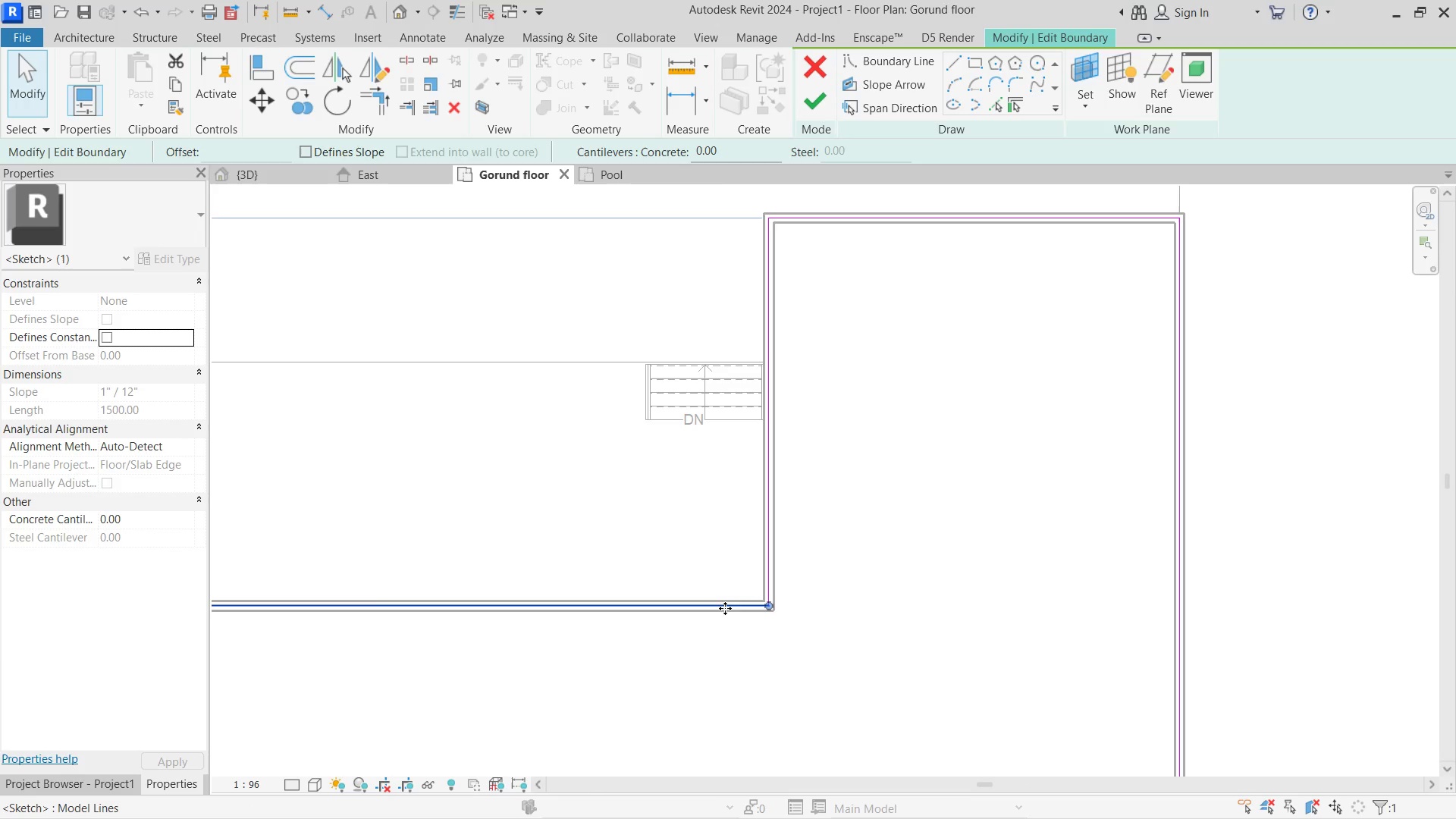 
left_click_drag(start_coordinate=[725, 608], to_coordinate=[744, 424])
 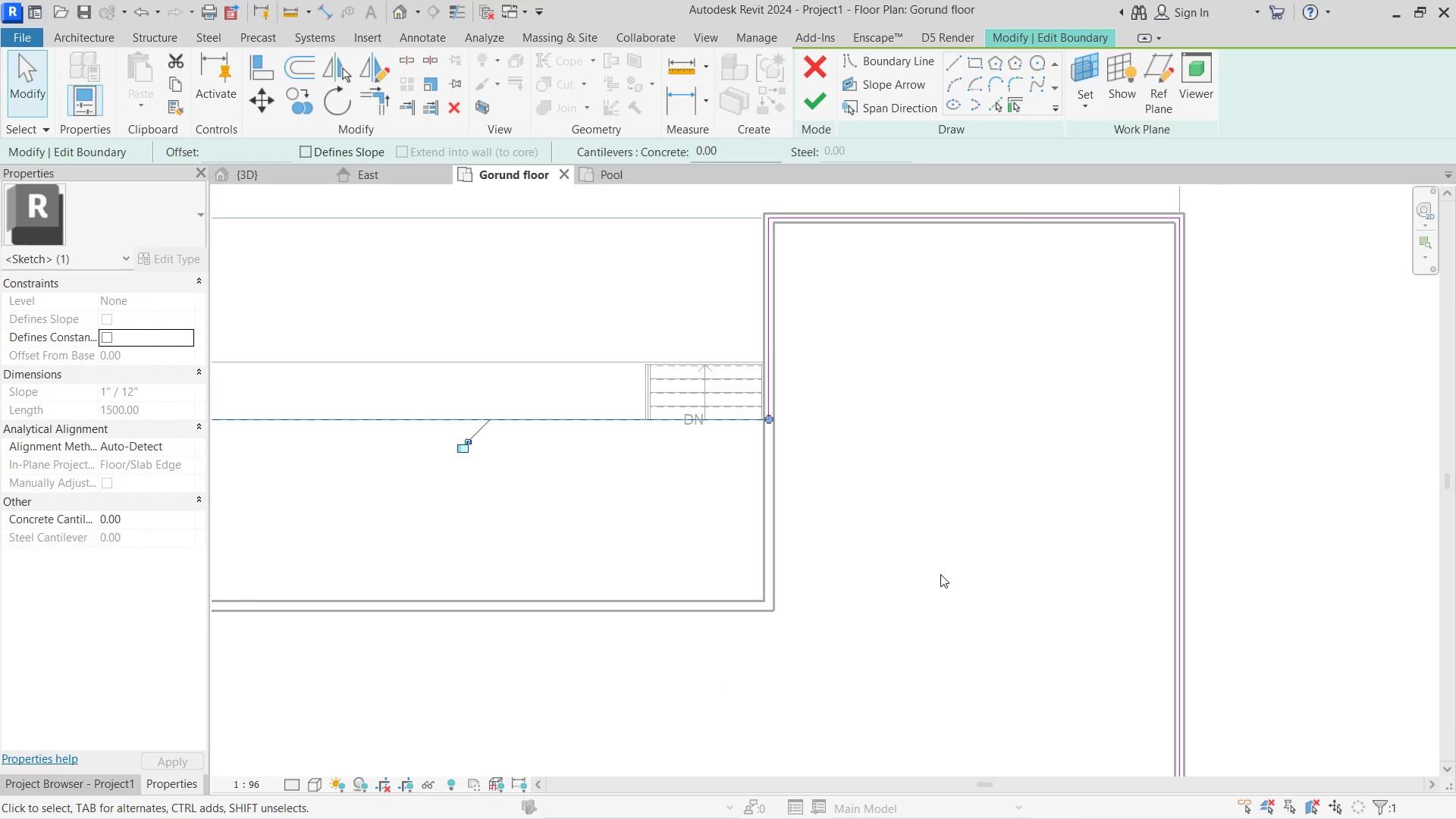 
scroll: coordinate [940, 574], scroll_direction: down, amount: 6.0
 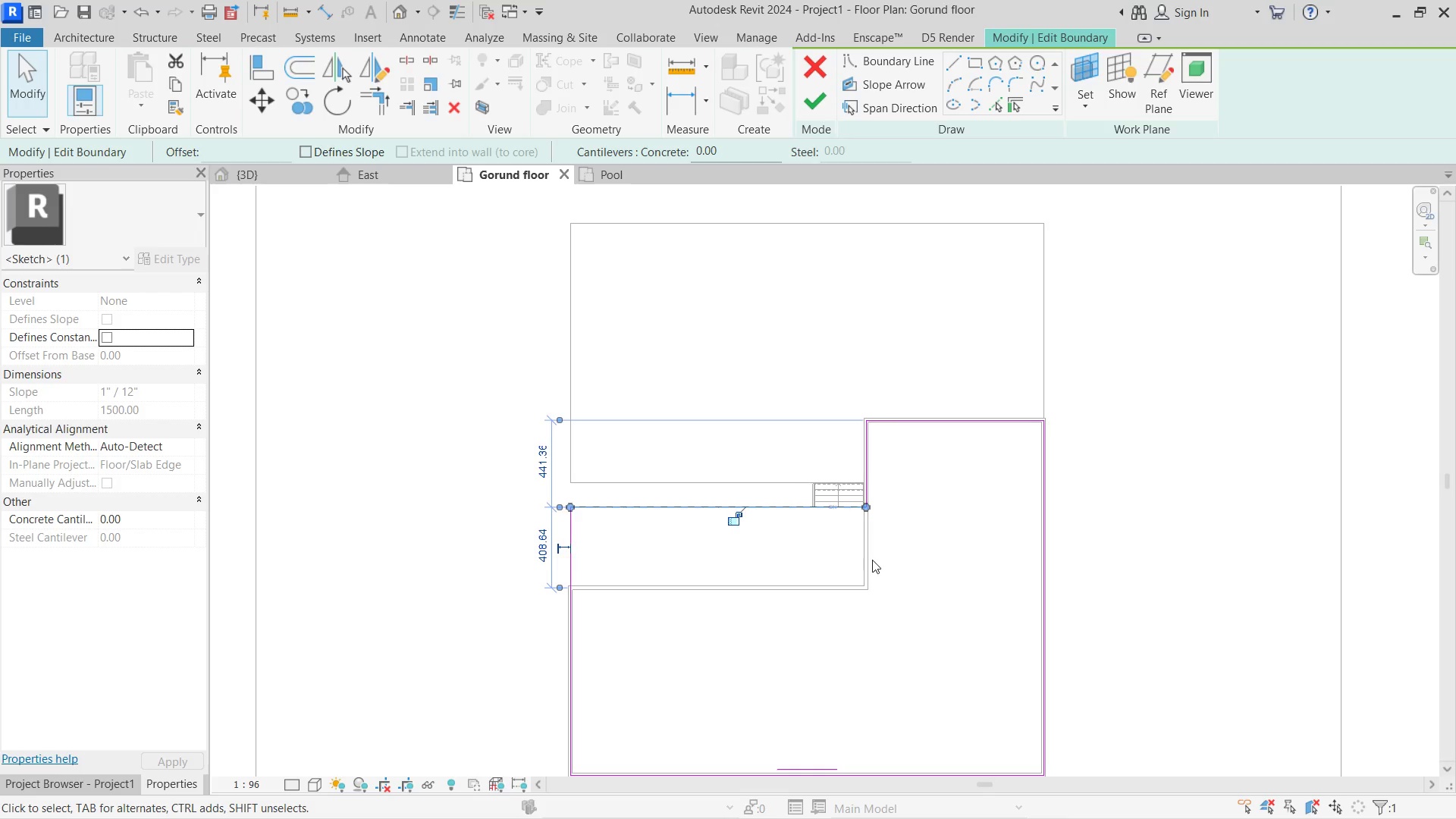 
wait(5.28)
 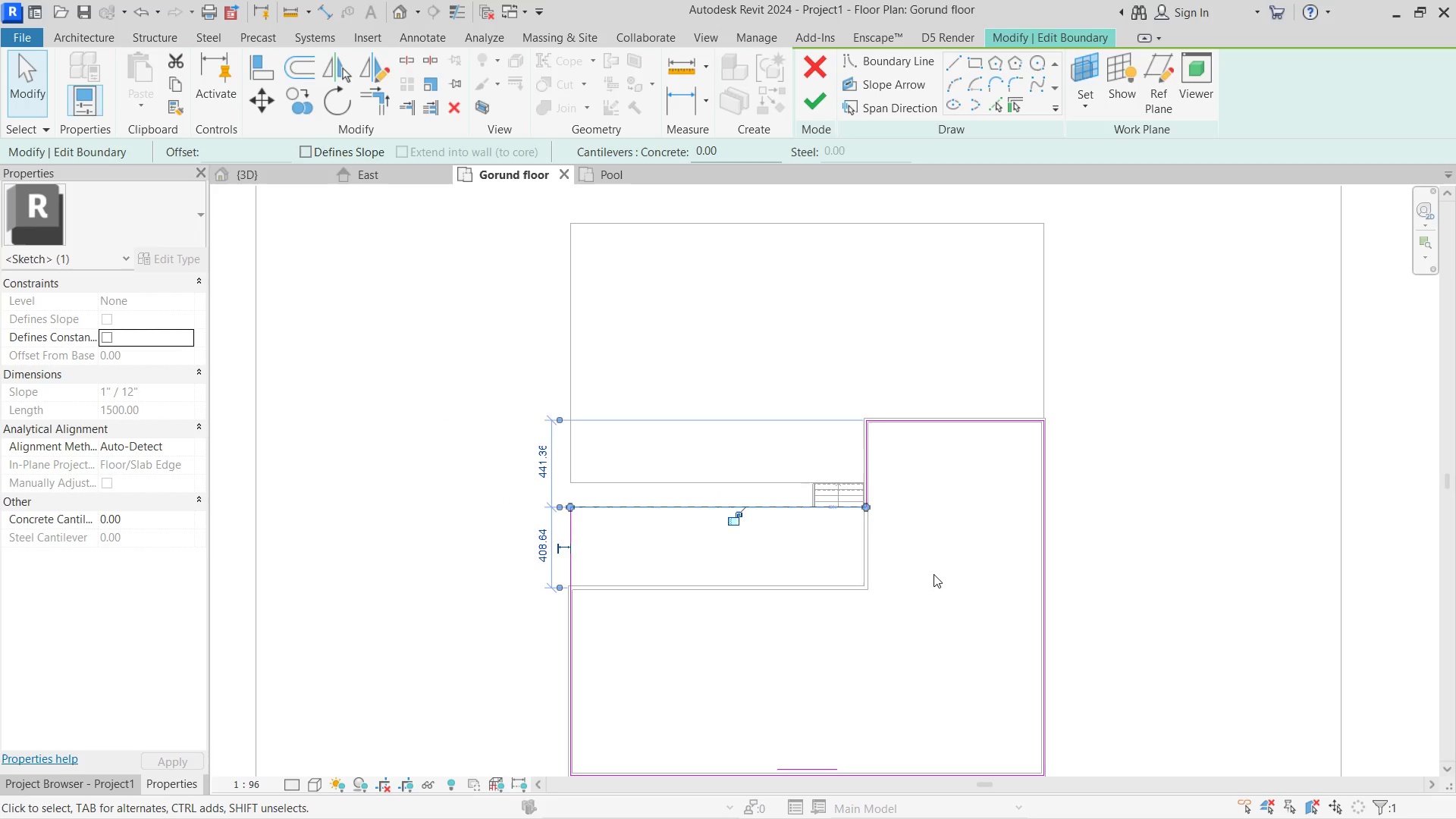 
scroll: coordinate [868, 559], scroll_direction: up, amount: 2.0
 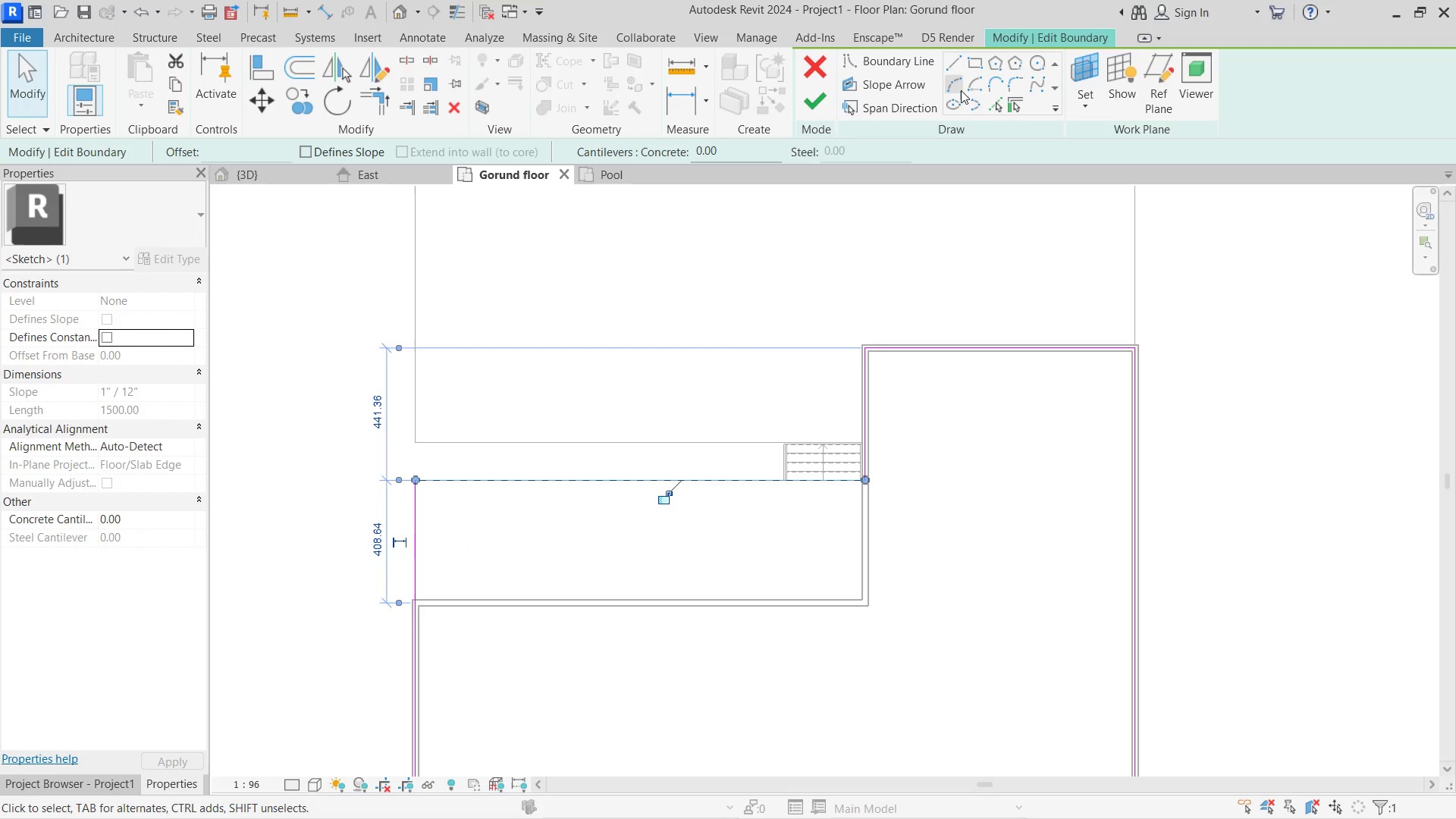 
left_click([952, 64])
 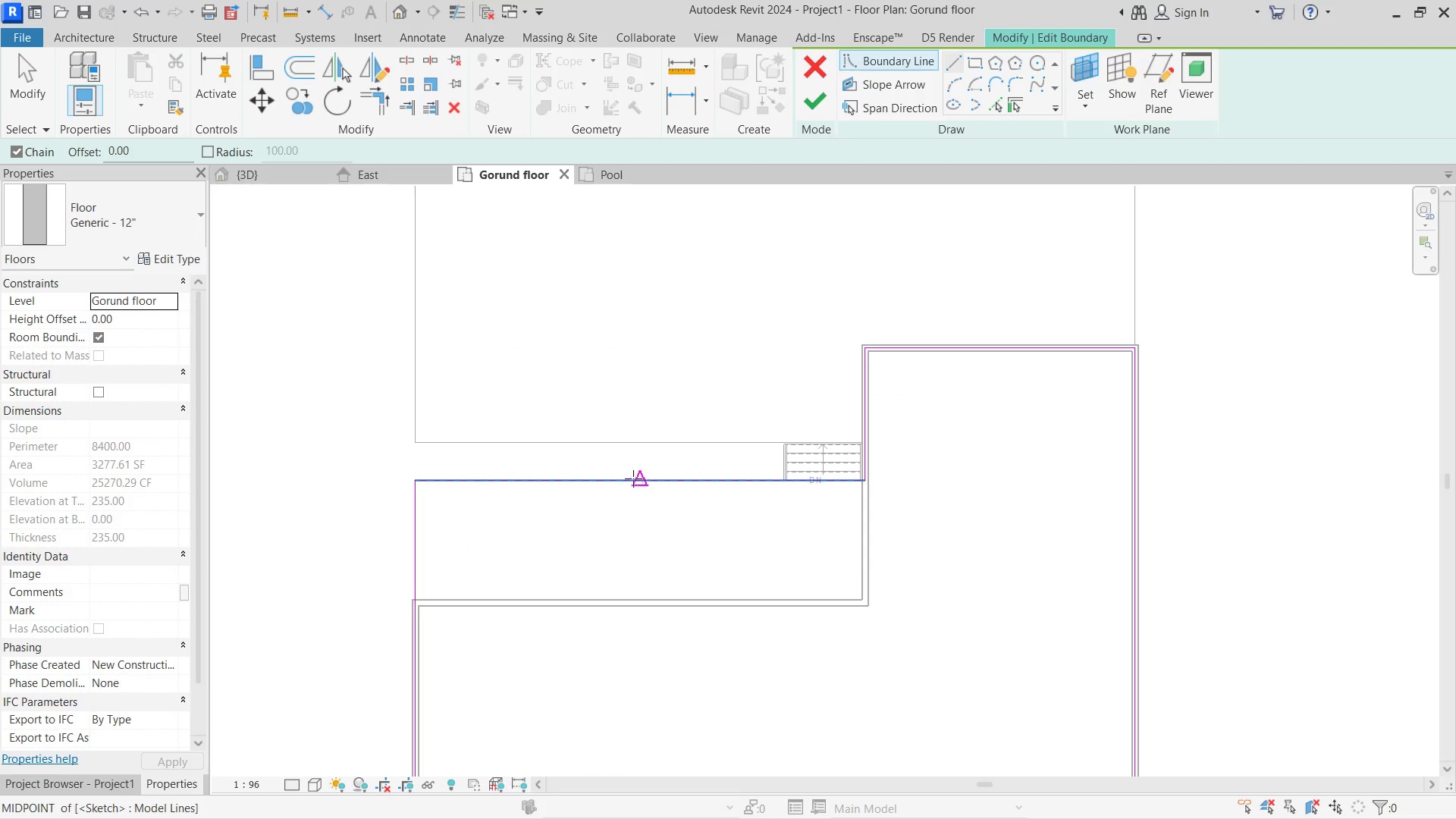 
left_click([640, 479])
 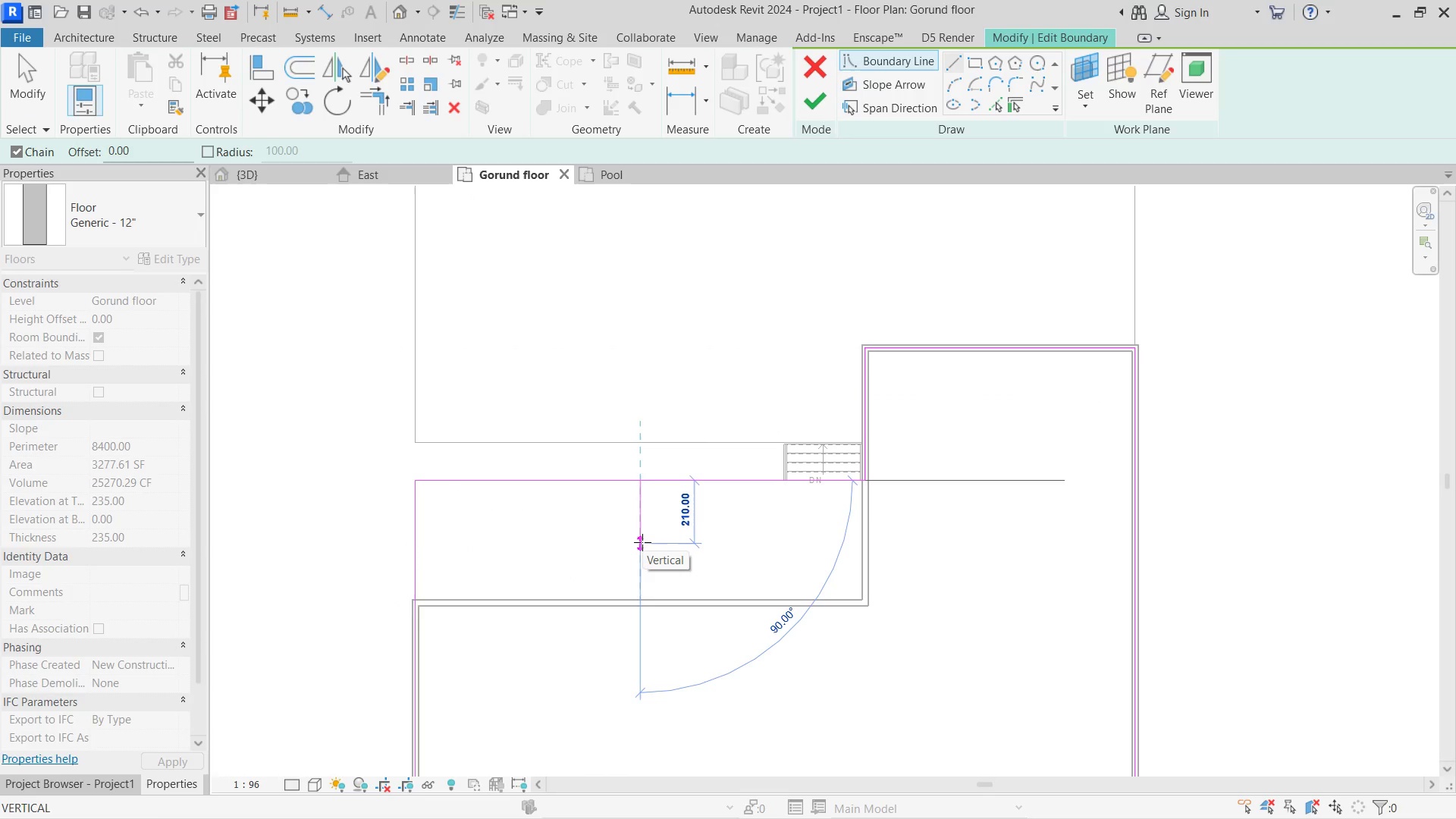 
left_click([642, 542])
 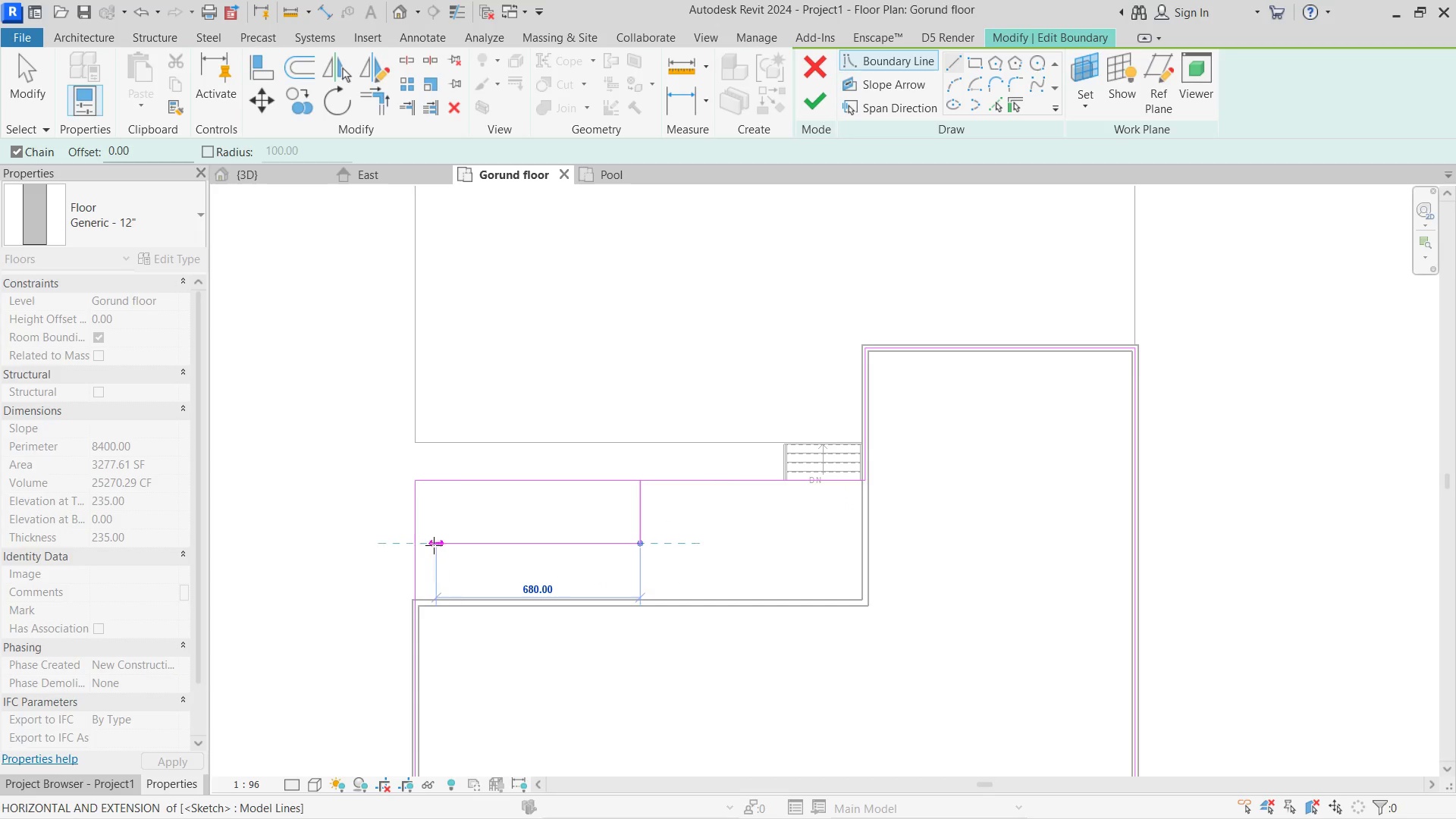 
left_click([422, 544])
 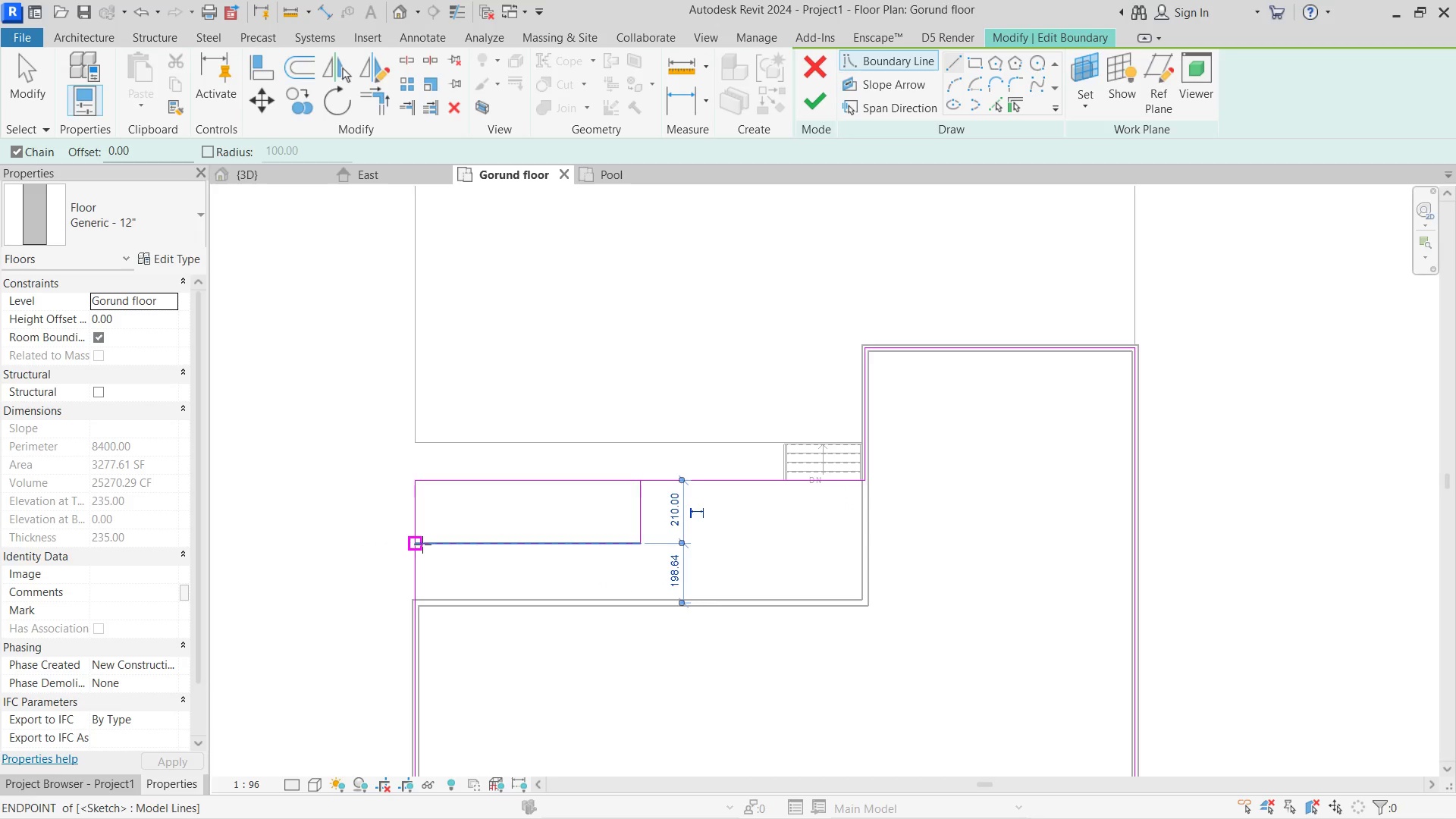 
type(tr)
 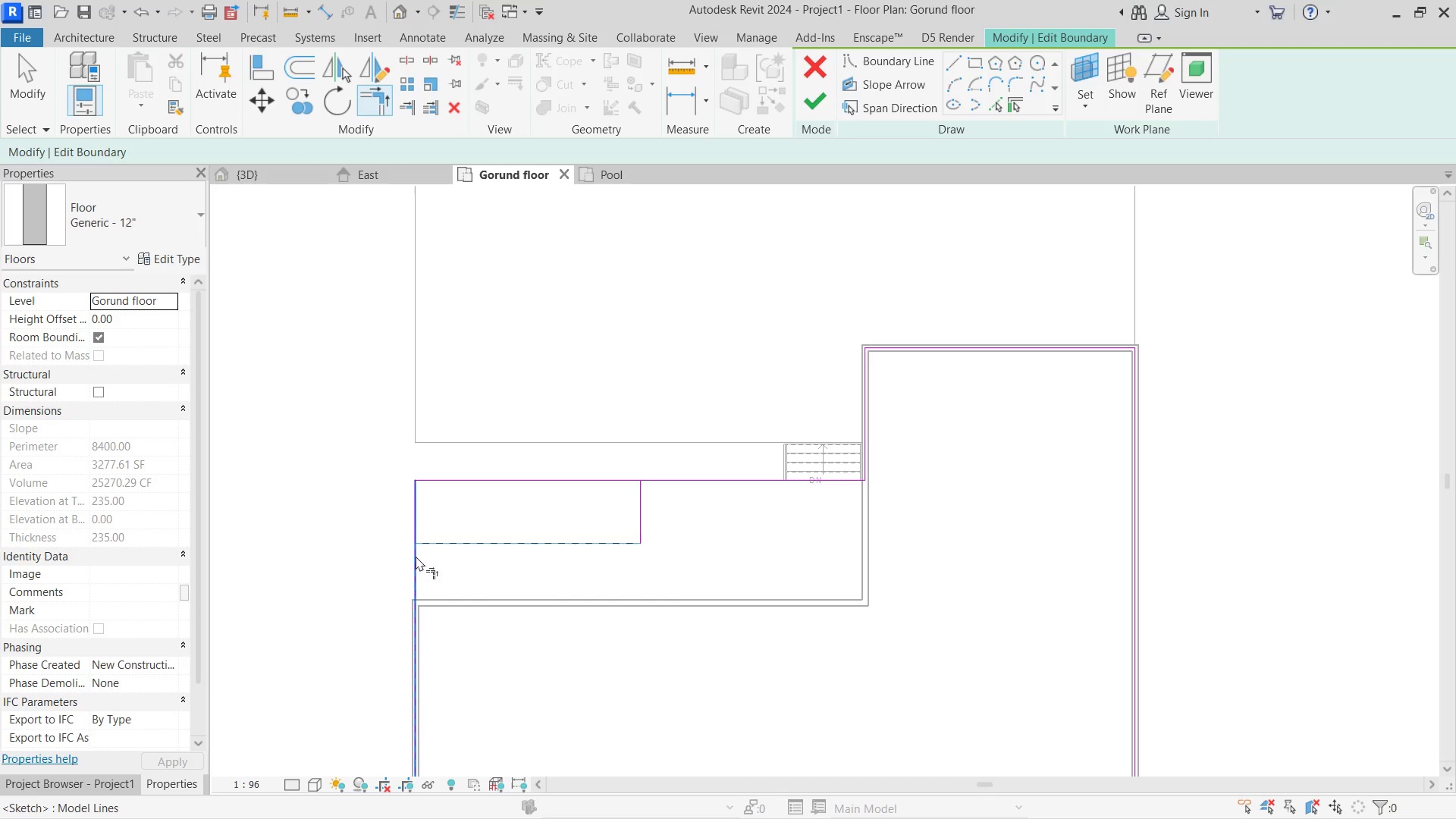 
double_click([416, 556])
 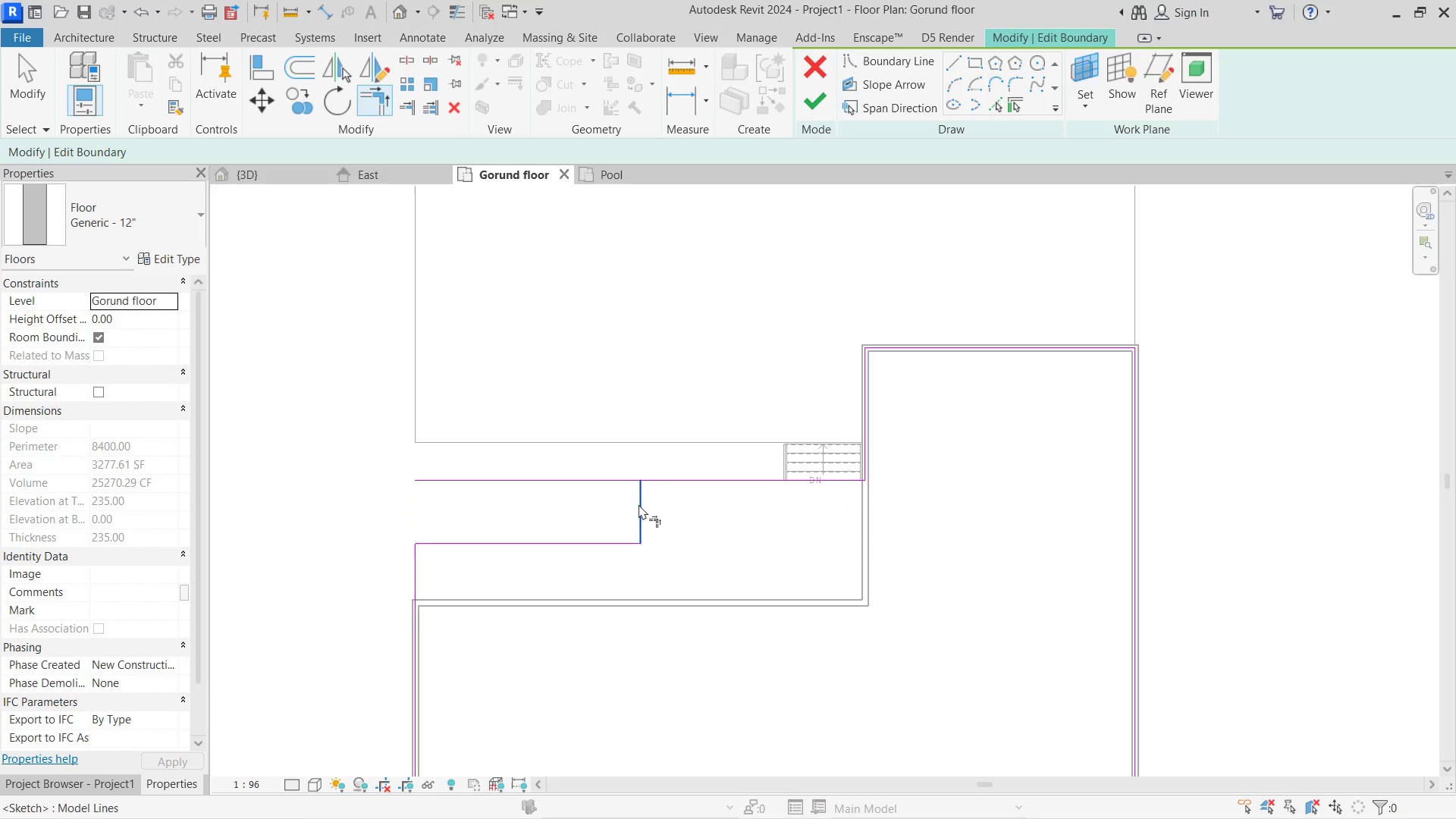 
double_click([661, 479])
 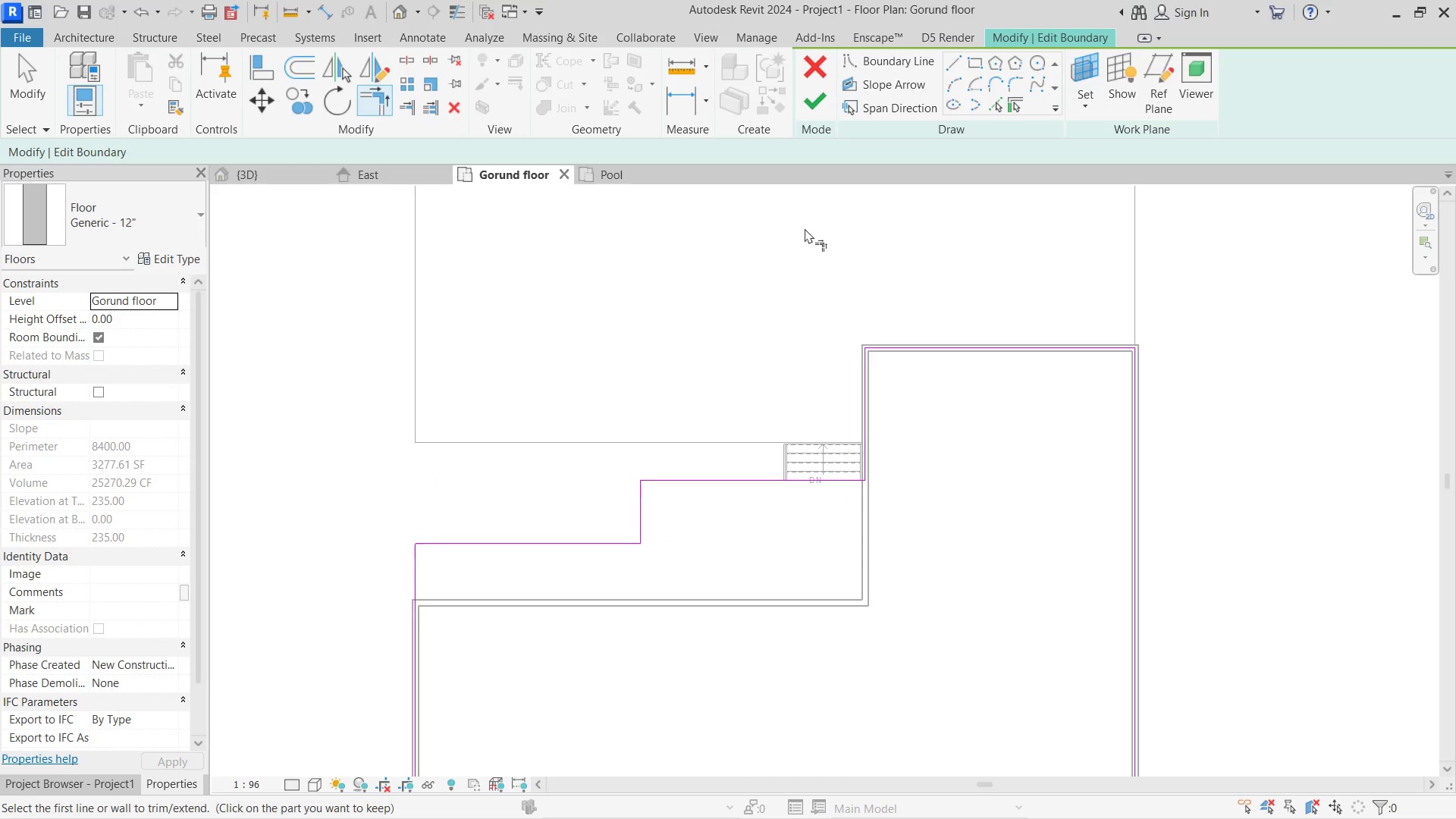 
mouse_move([828, 62])
 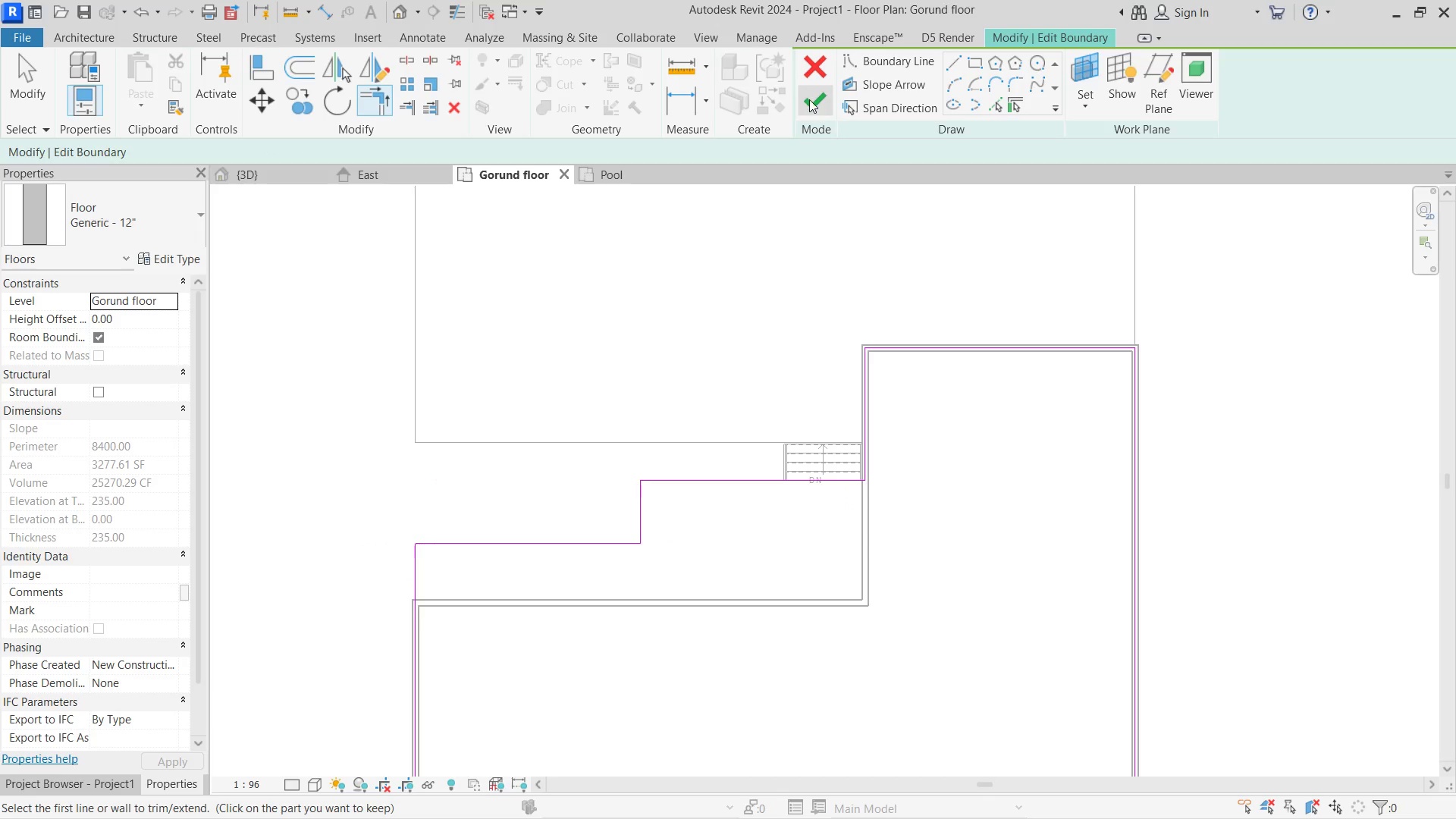 
double_click([809, 99])
 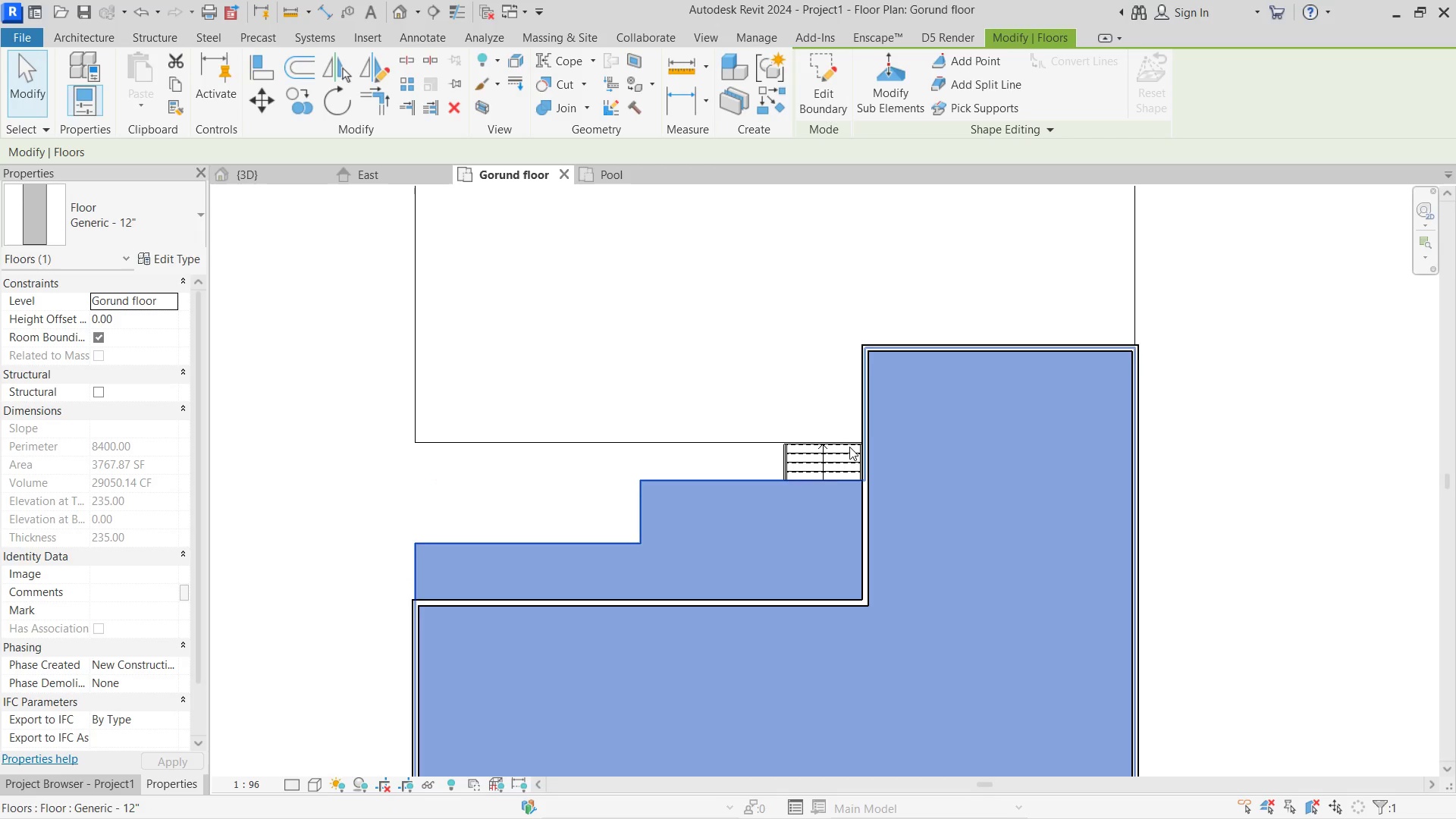 
left_click_drag(start_coordinate=[827, 469], to_coordinate=[619, 522])
 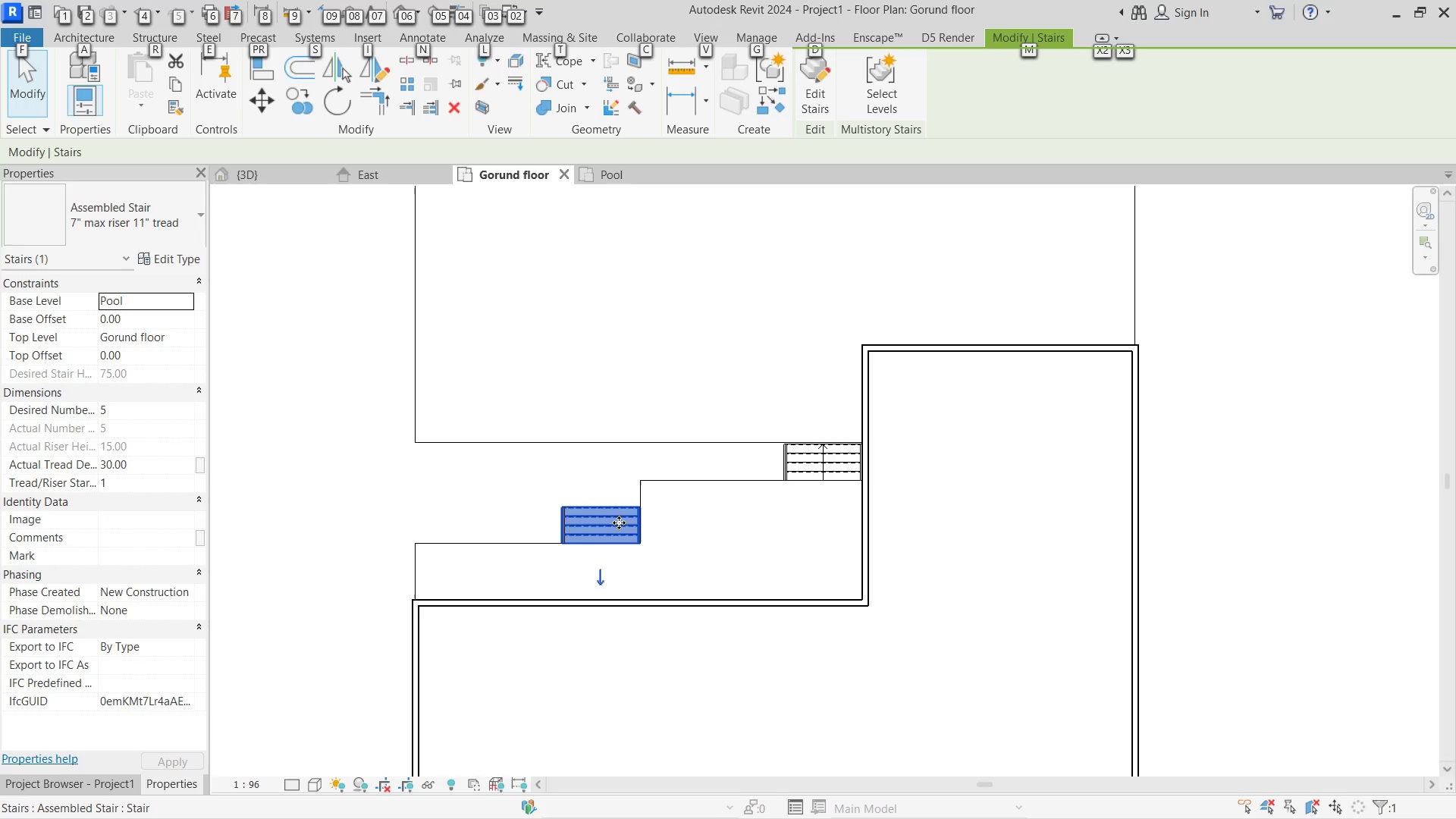 
hold_key(key=AltLeft, duration=4.52)
 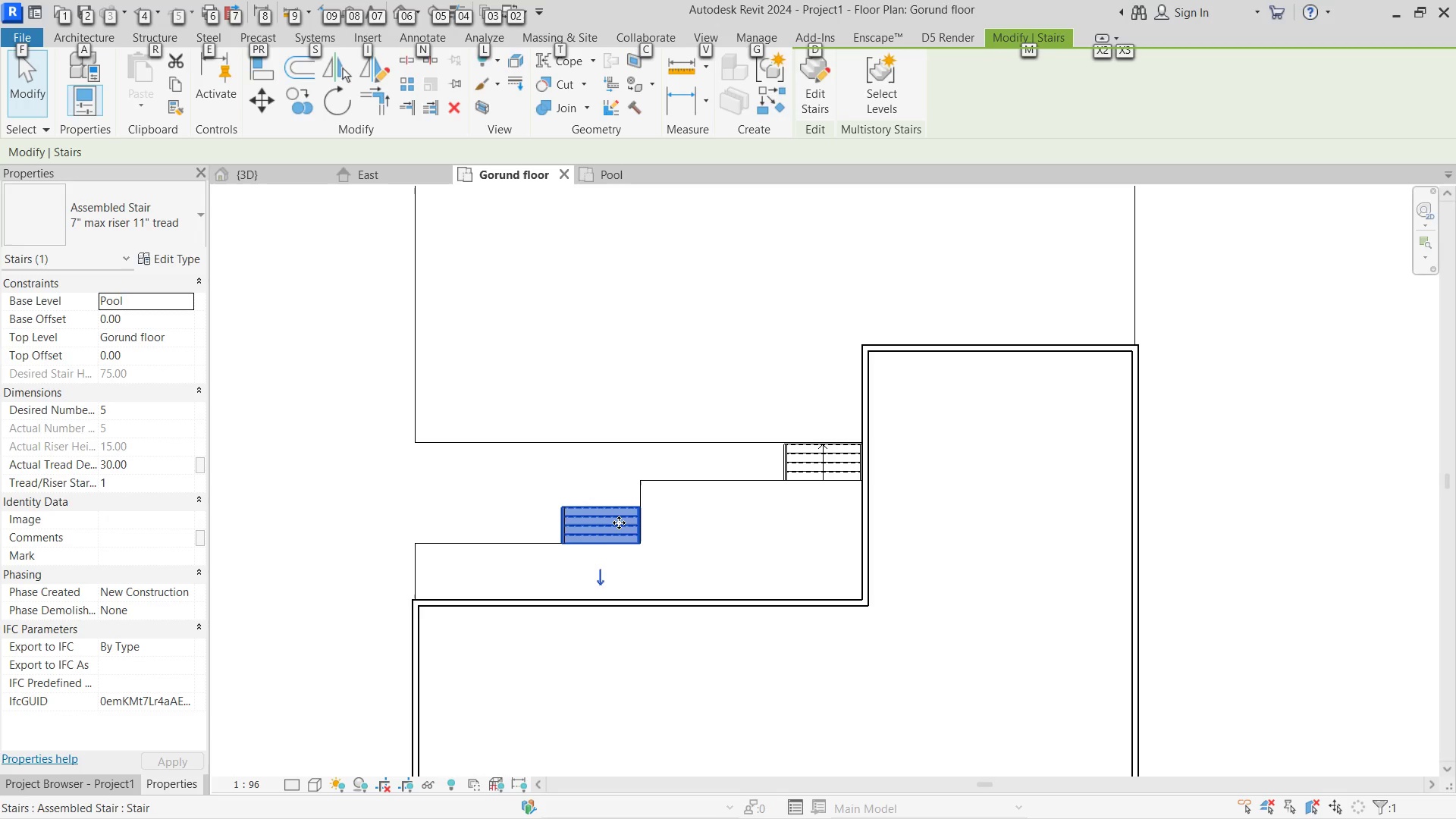 
hold_key(key=ControlLeft, duration=4.41)
 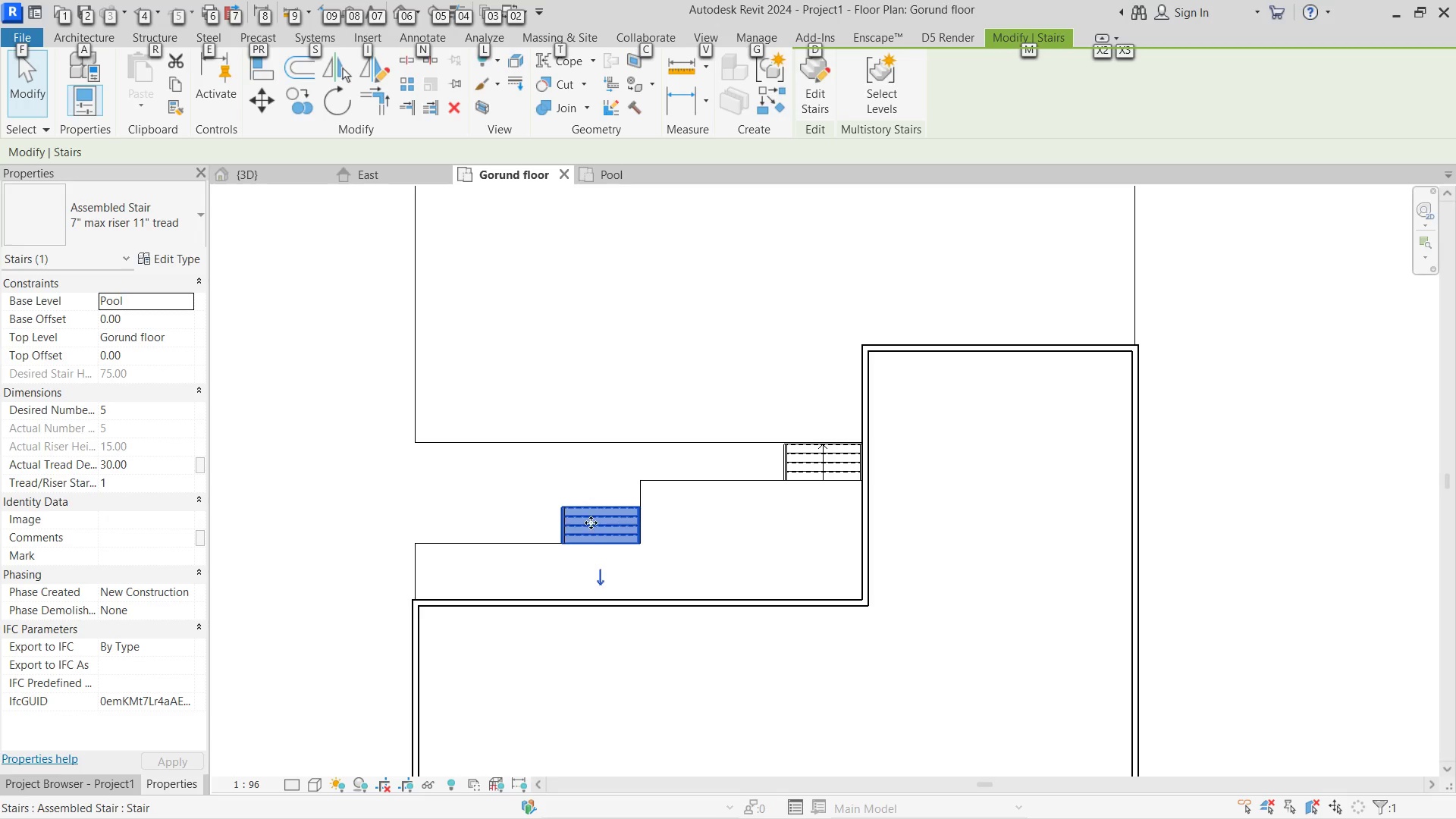 
double_click([597, 515])
 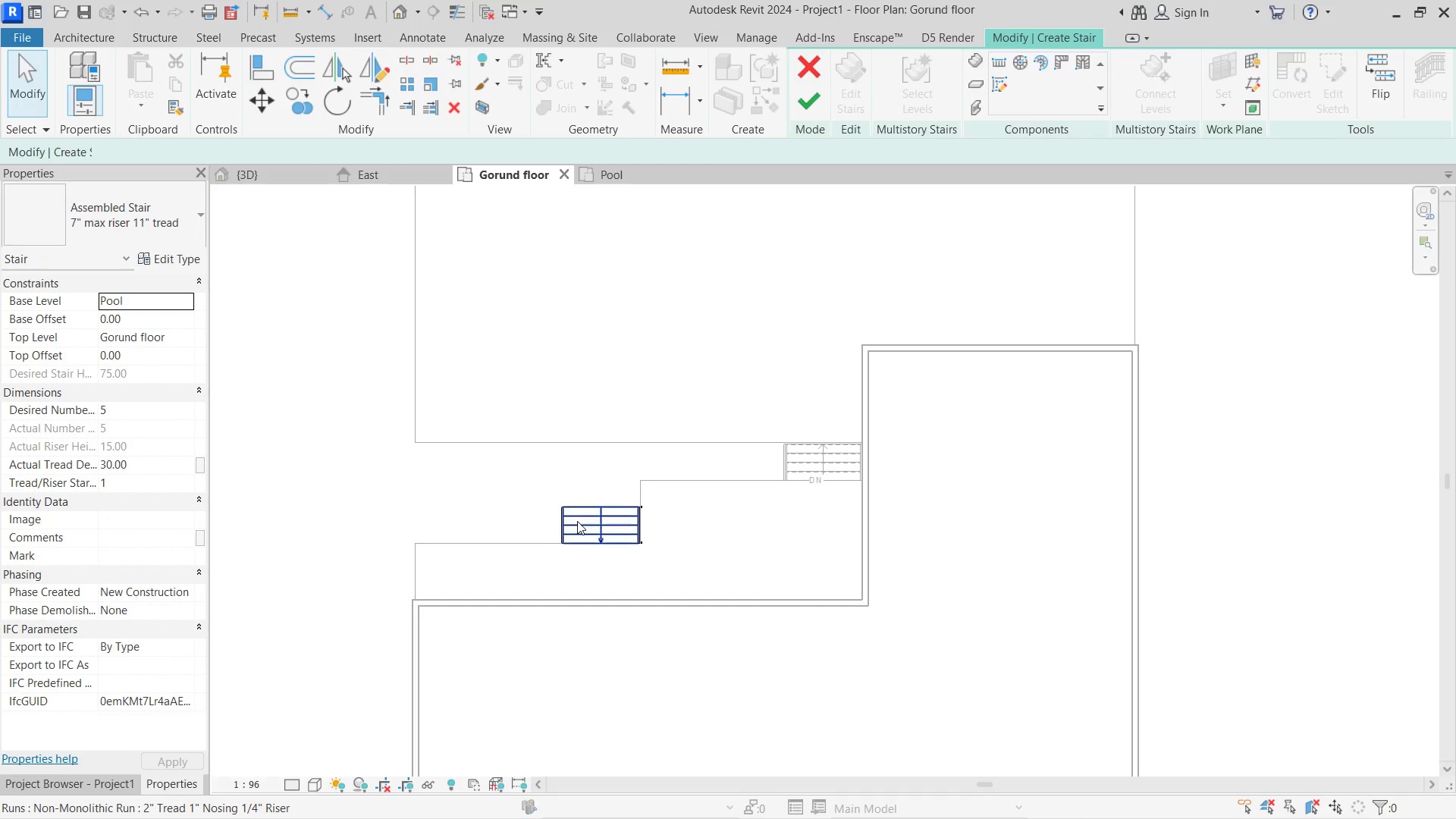 
left_click([577, 521])
 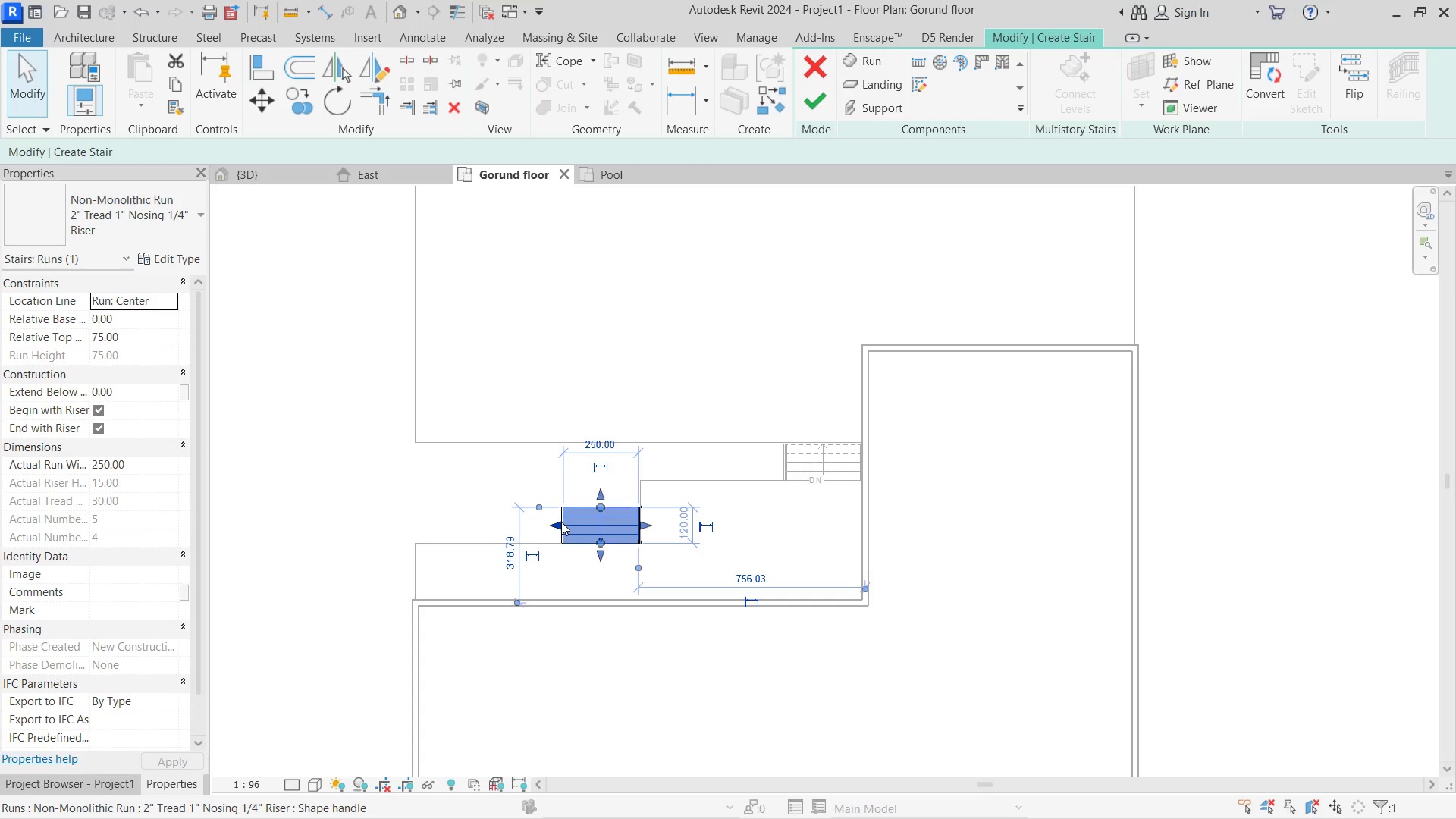 
left_click_drag(start_coordinate=[560, 522], to_coordinate=[416, 524])
 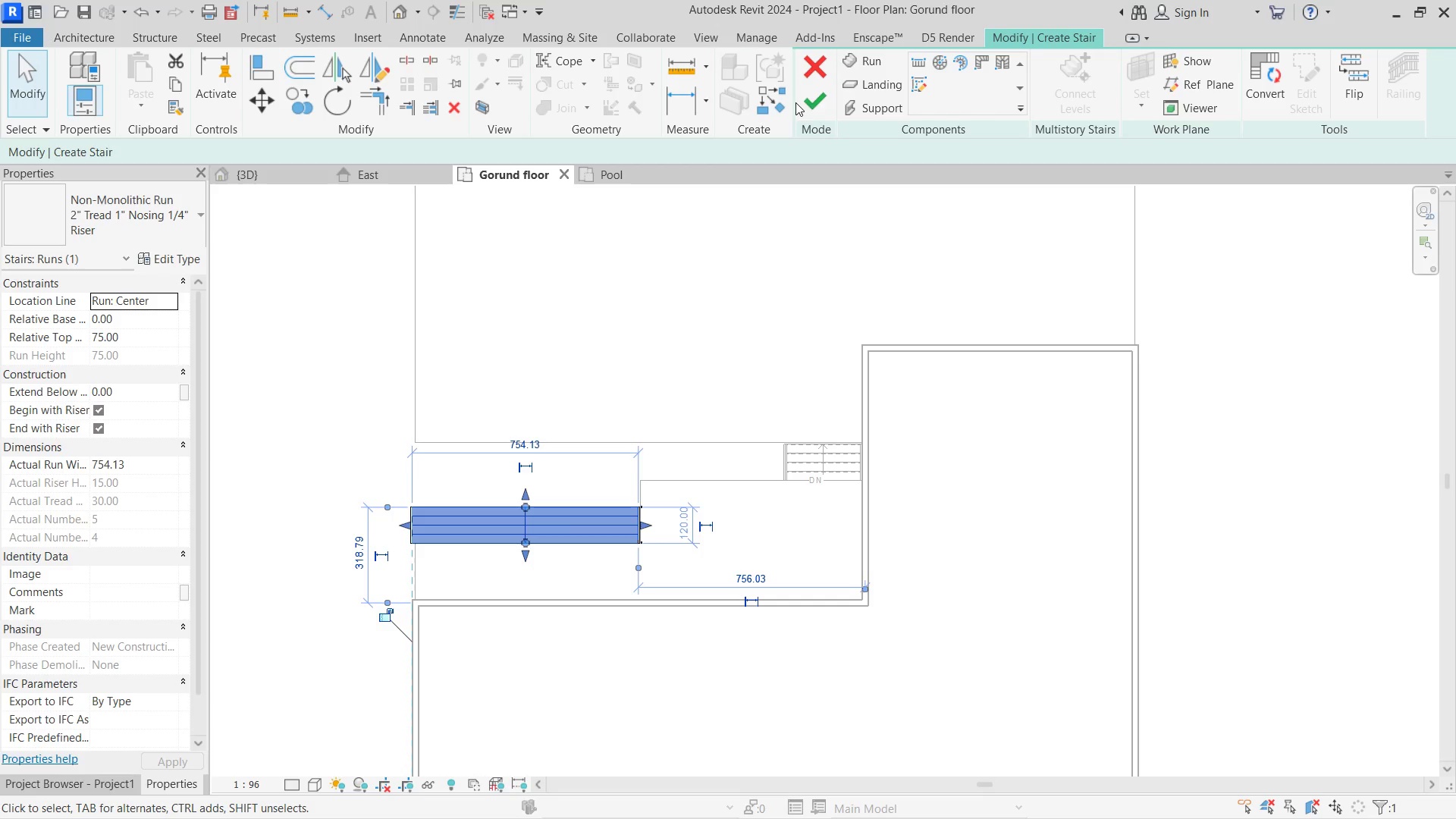 
double_click([808, 99])
 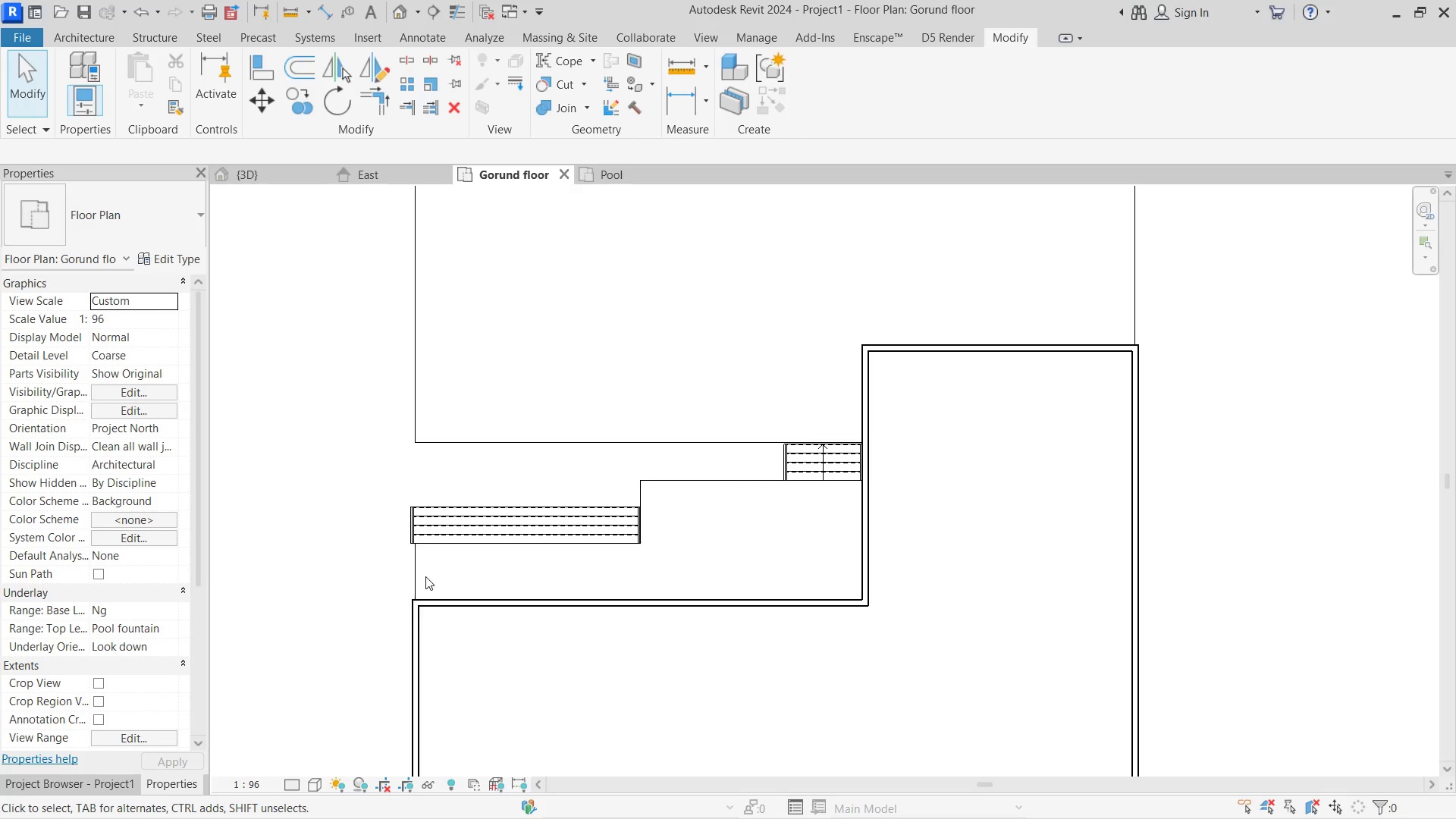 
double_click([415, 575])
 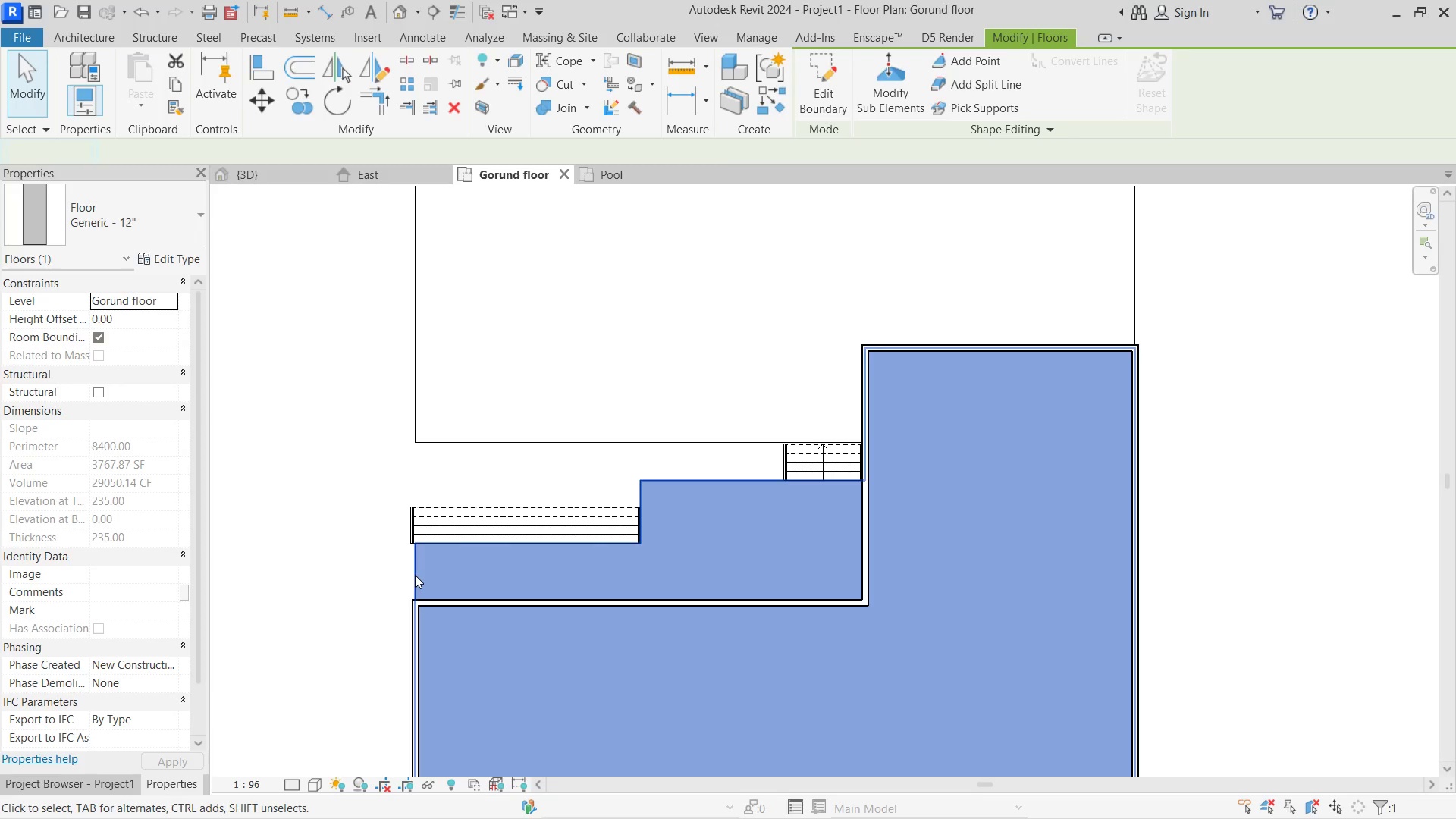 
triple_click([415, 575])
 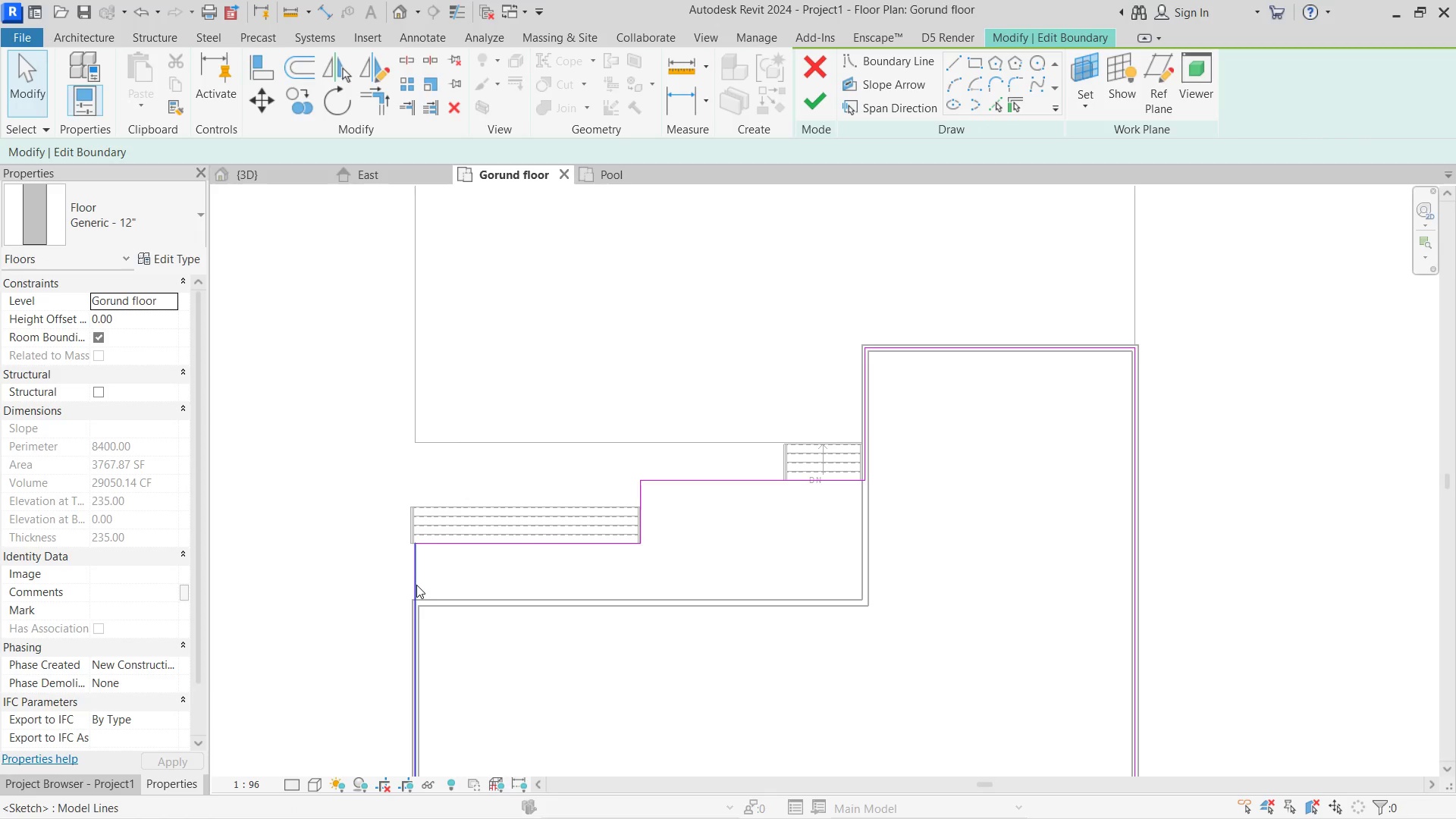 
type(al)
 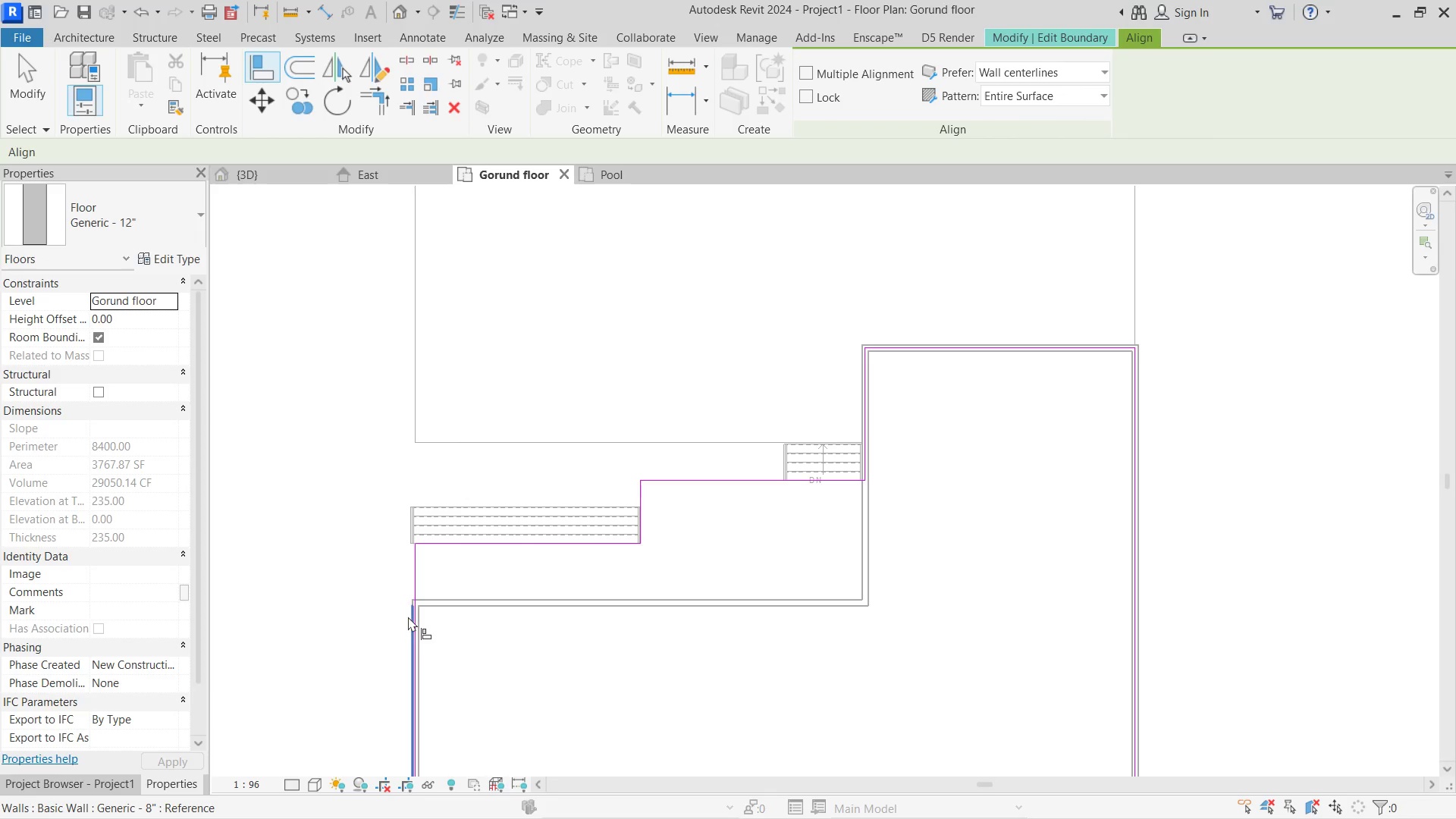 
left_click([411, 617])
 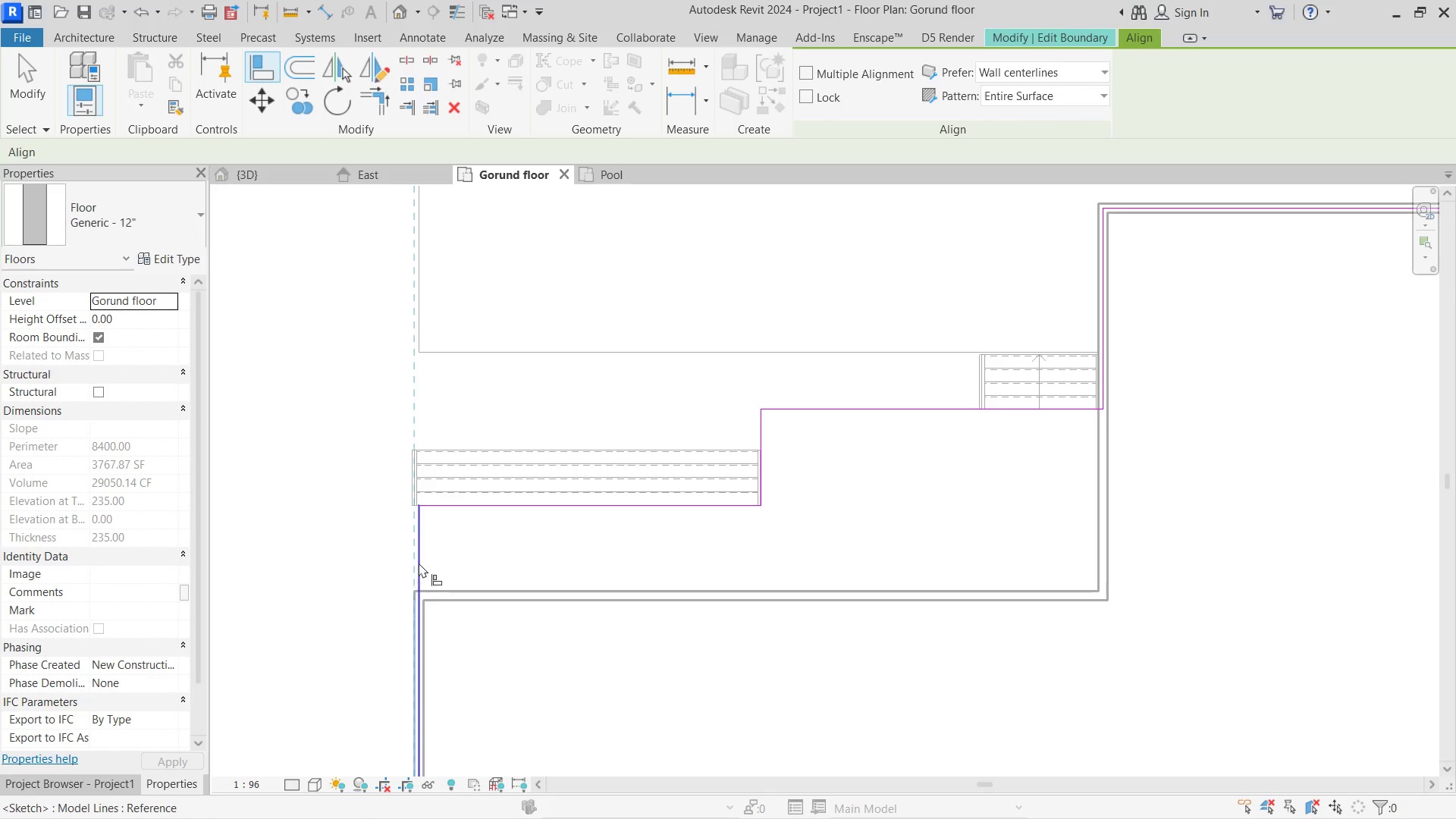 
scroll: coordinate [409, 617], scroll_direction: up, amount: 3.0
 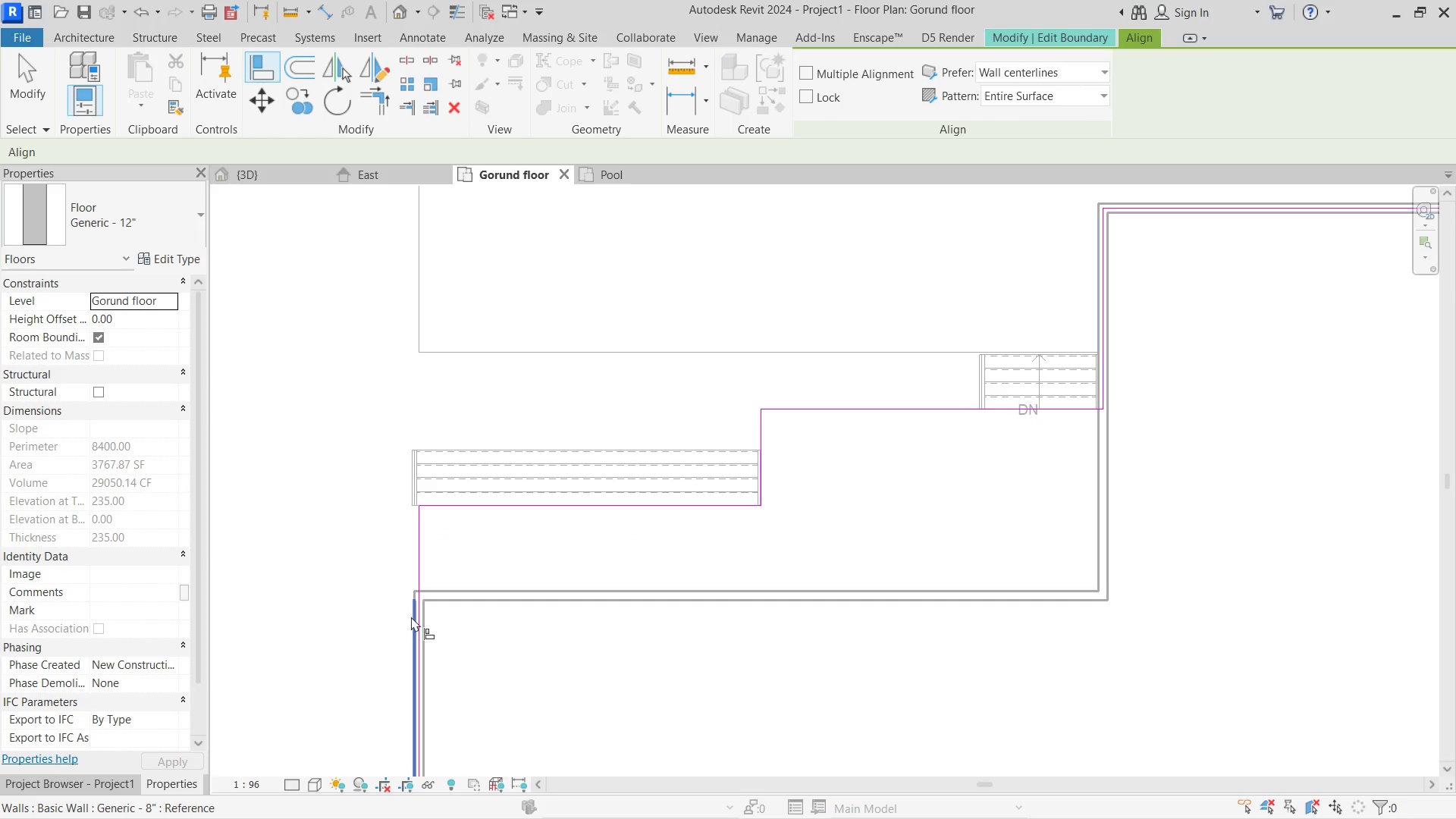 
double_click([419, 563])
 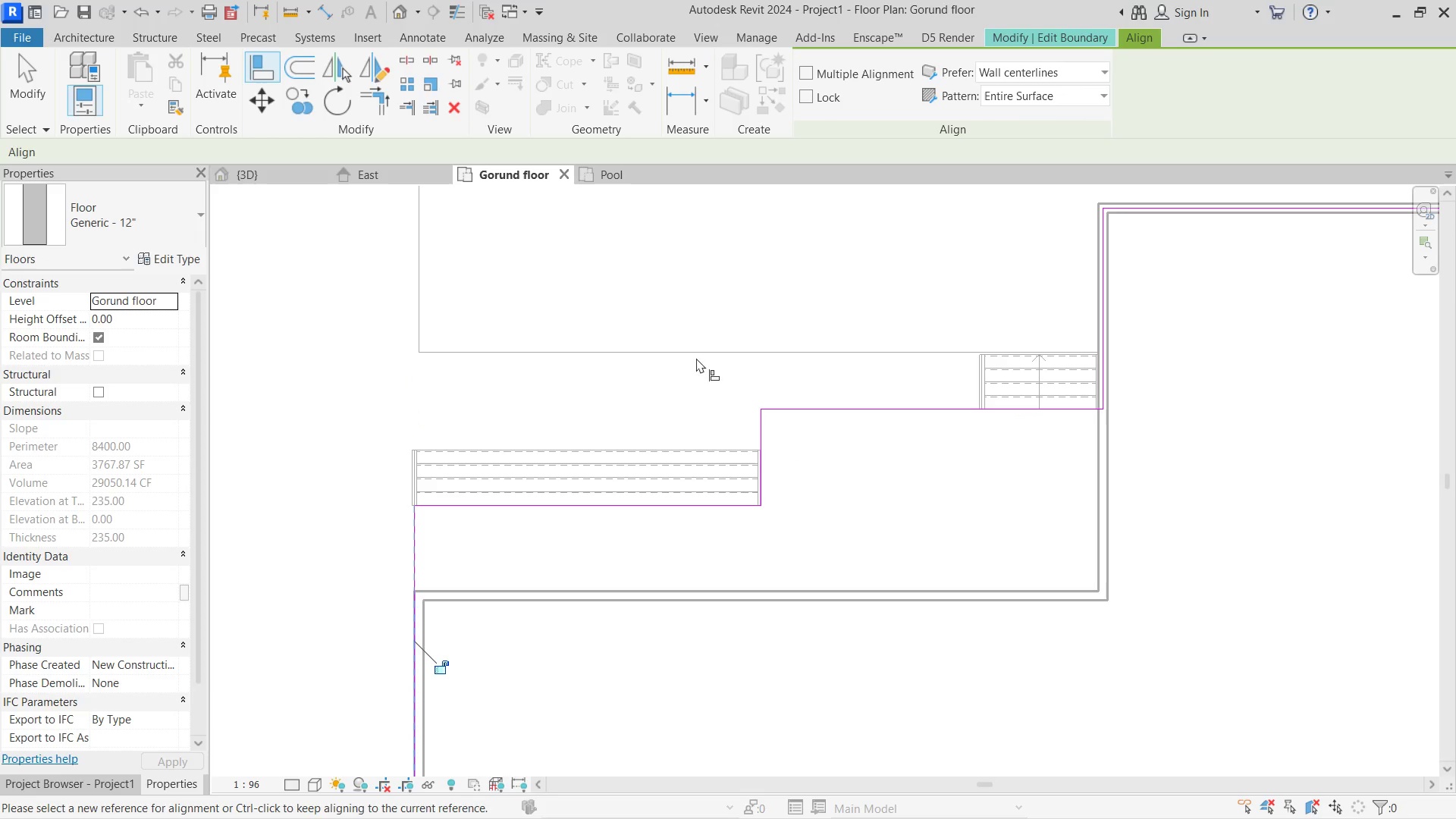 
key(Escape)
 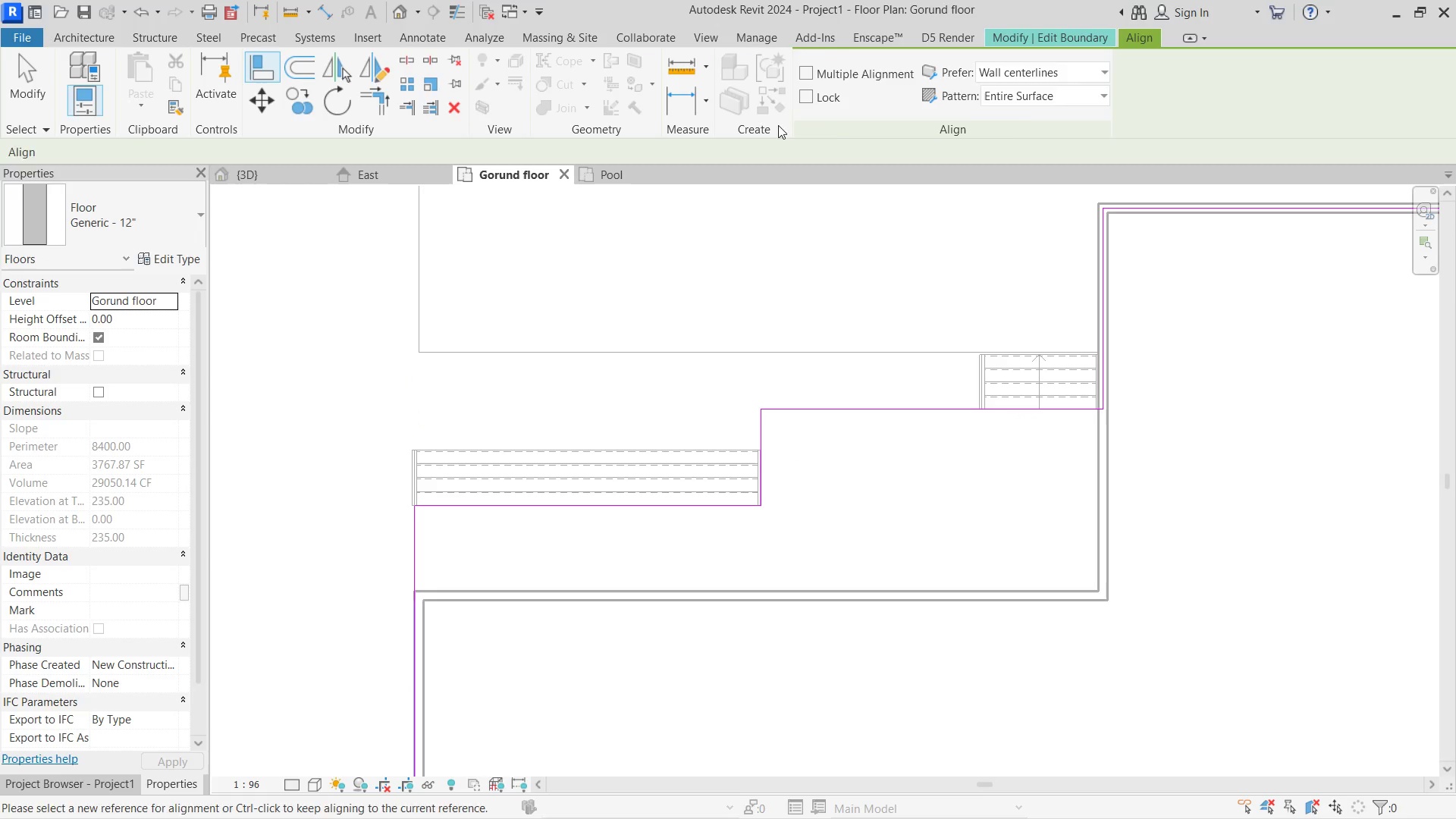 
key(Escape)
 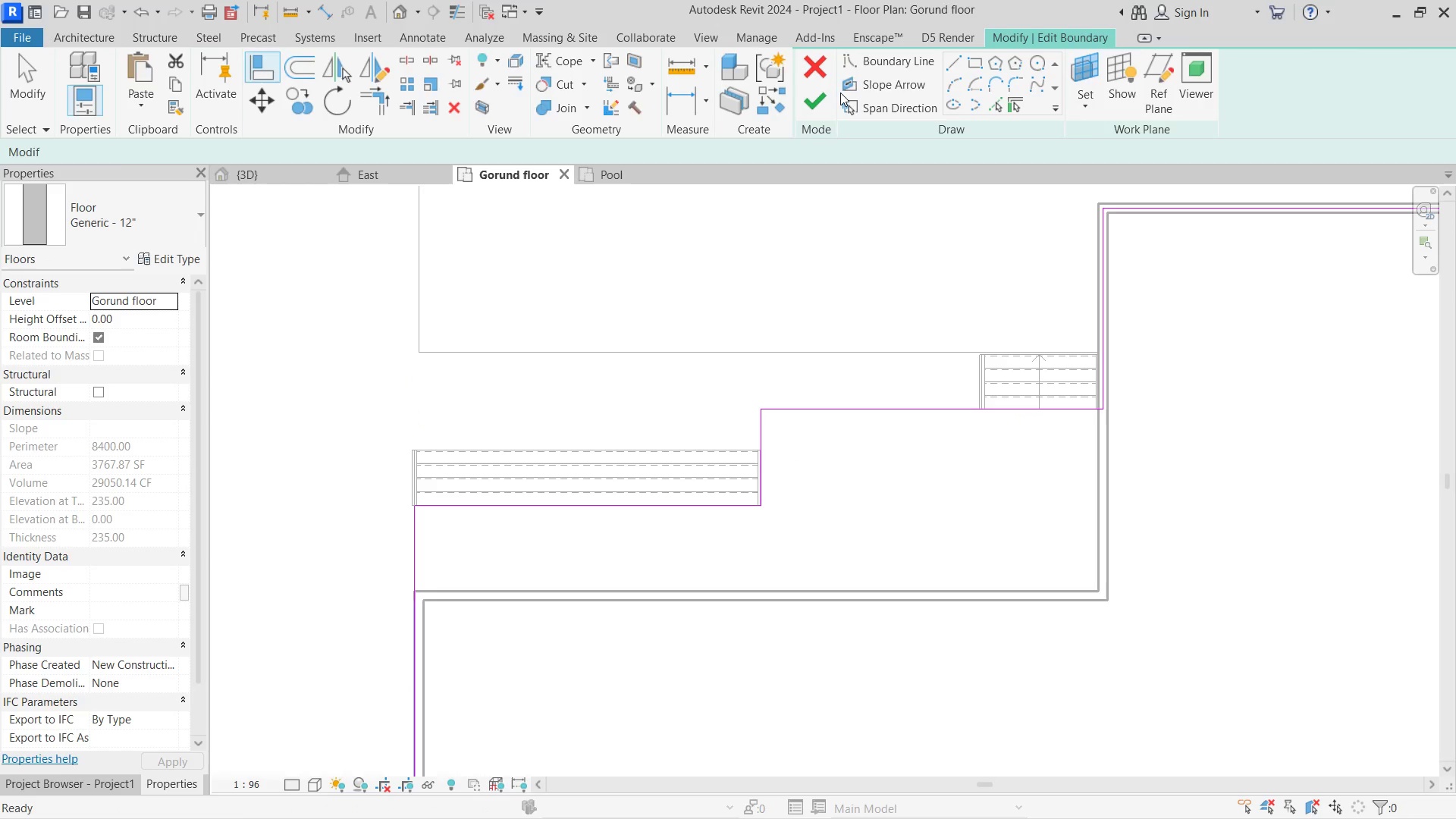 
key(Escape)
 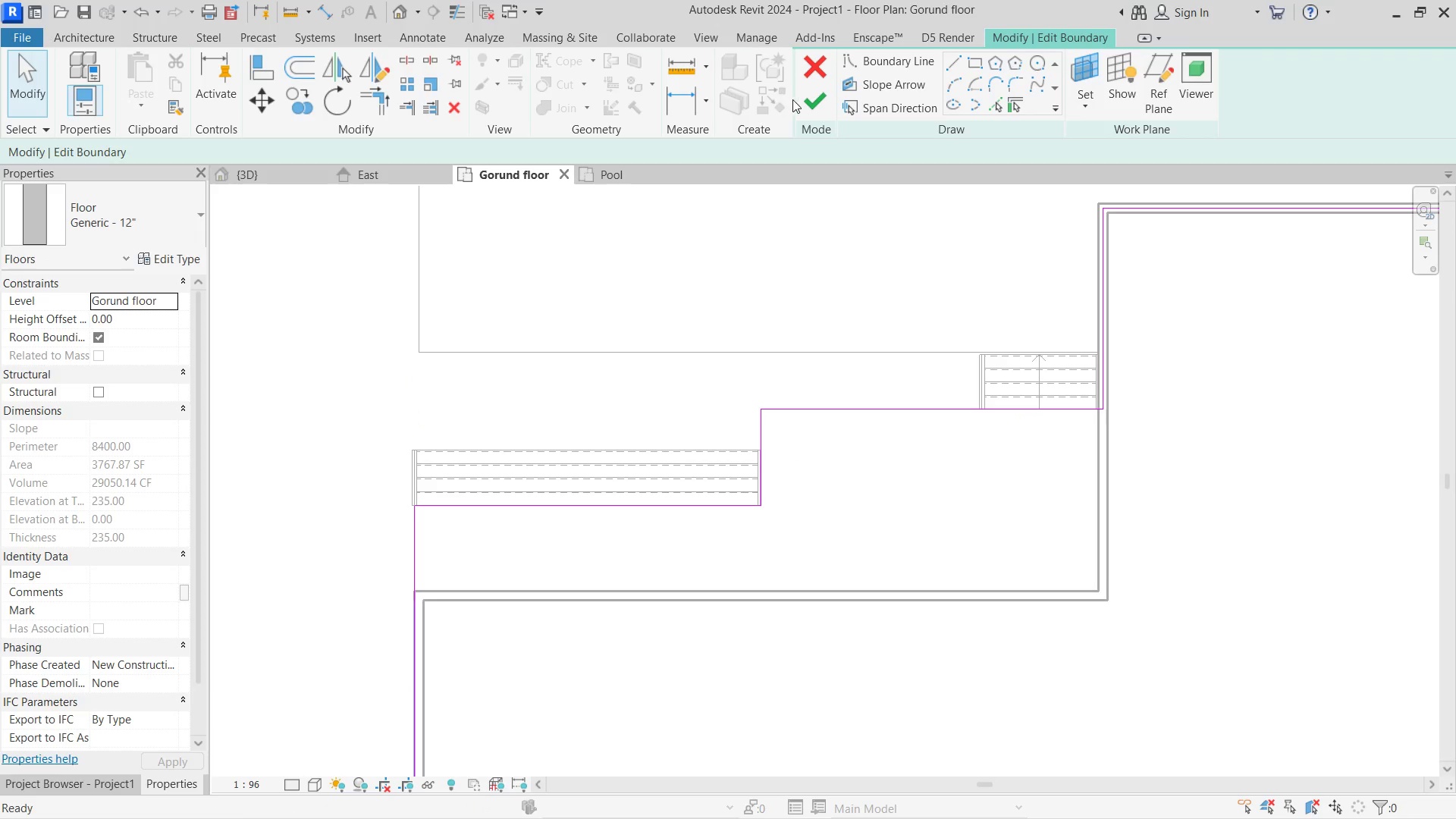 
double_click([801, 101])
 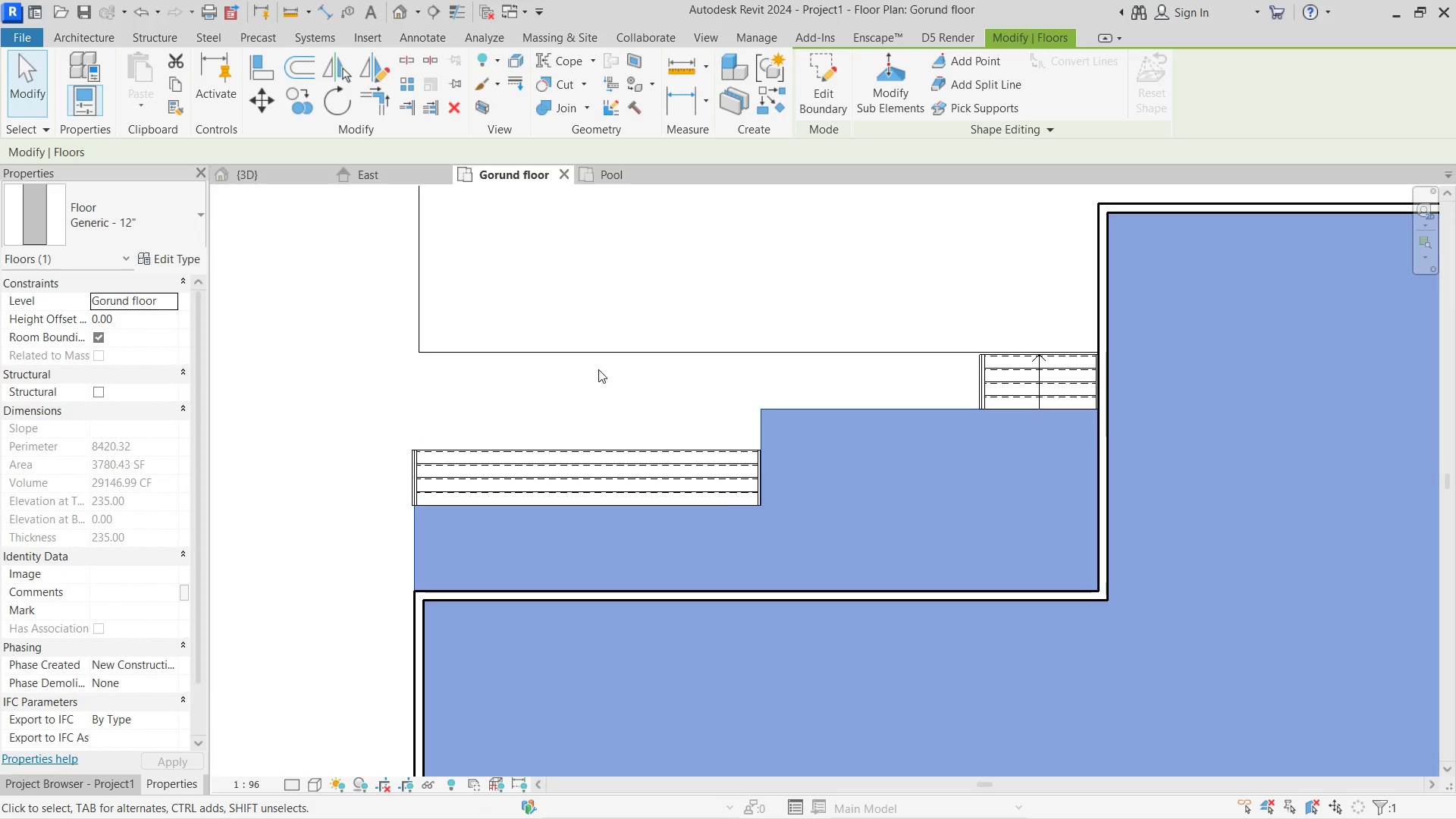 
left_click_drag(start_coordinate=[596, 387], to_coordinate=[595, 381])
 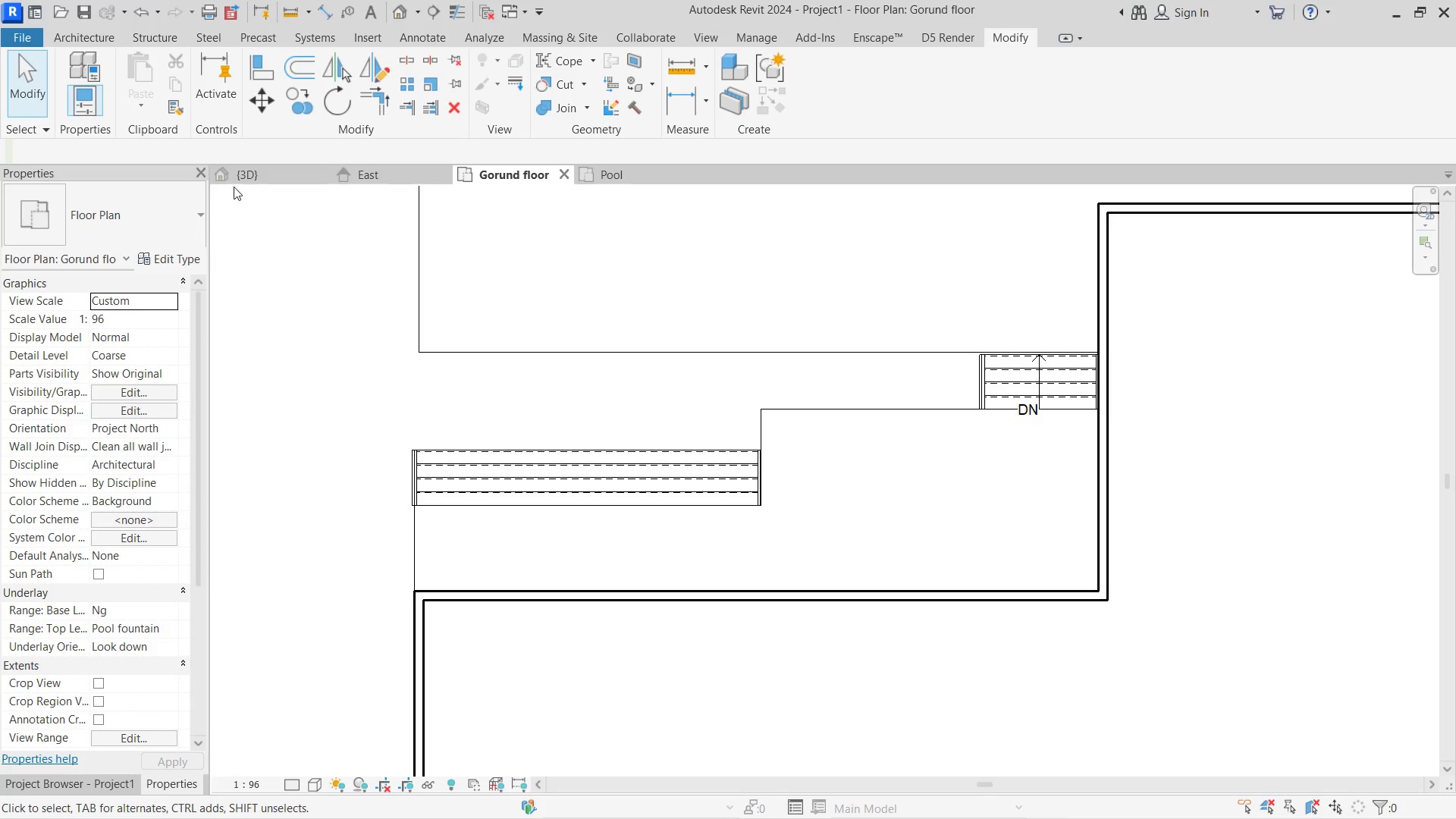 
left_click([235, 168])
 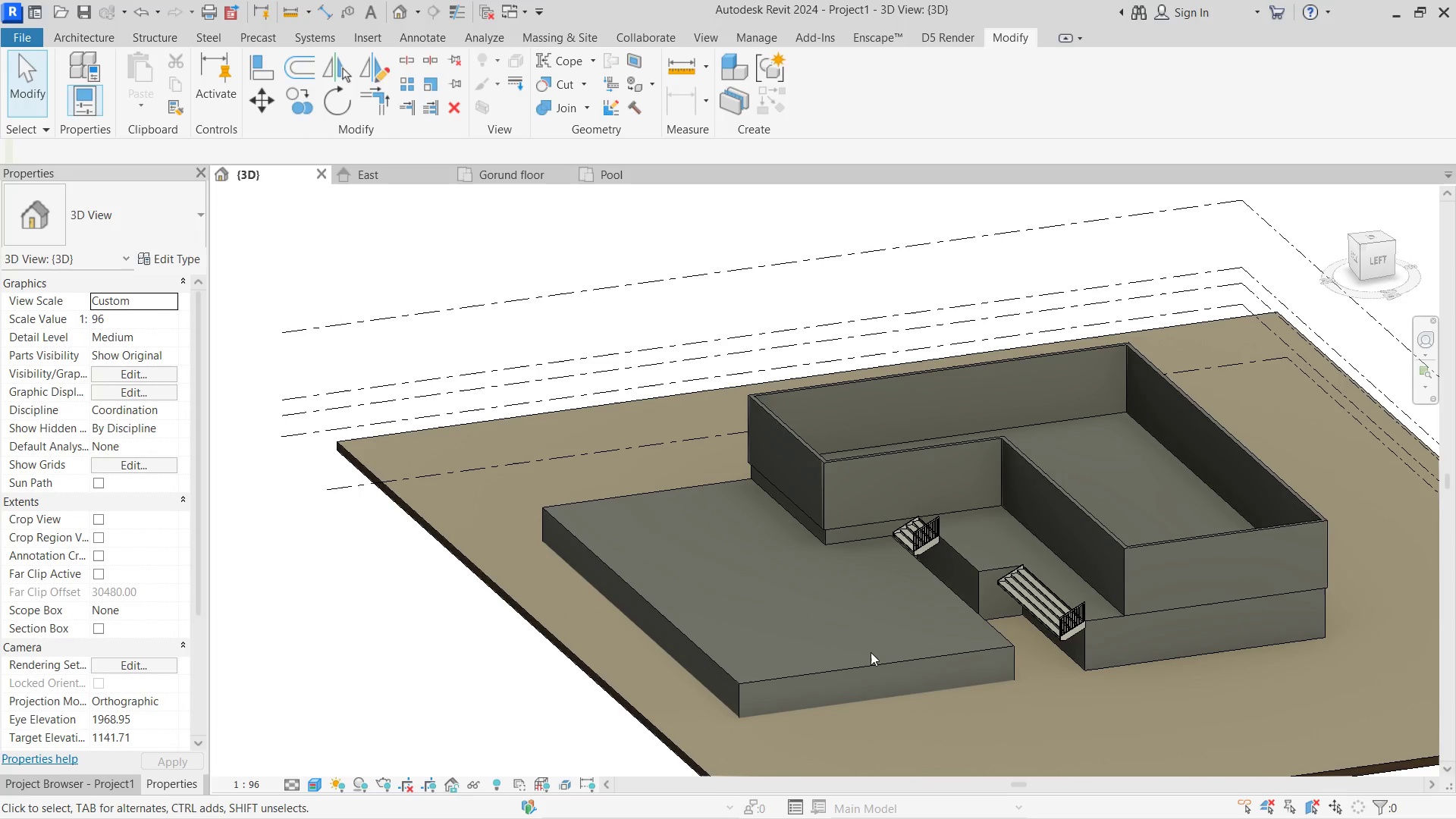 
hold_key(key=ShiftLeft, duration=1.58)
 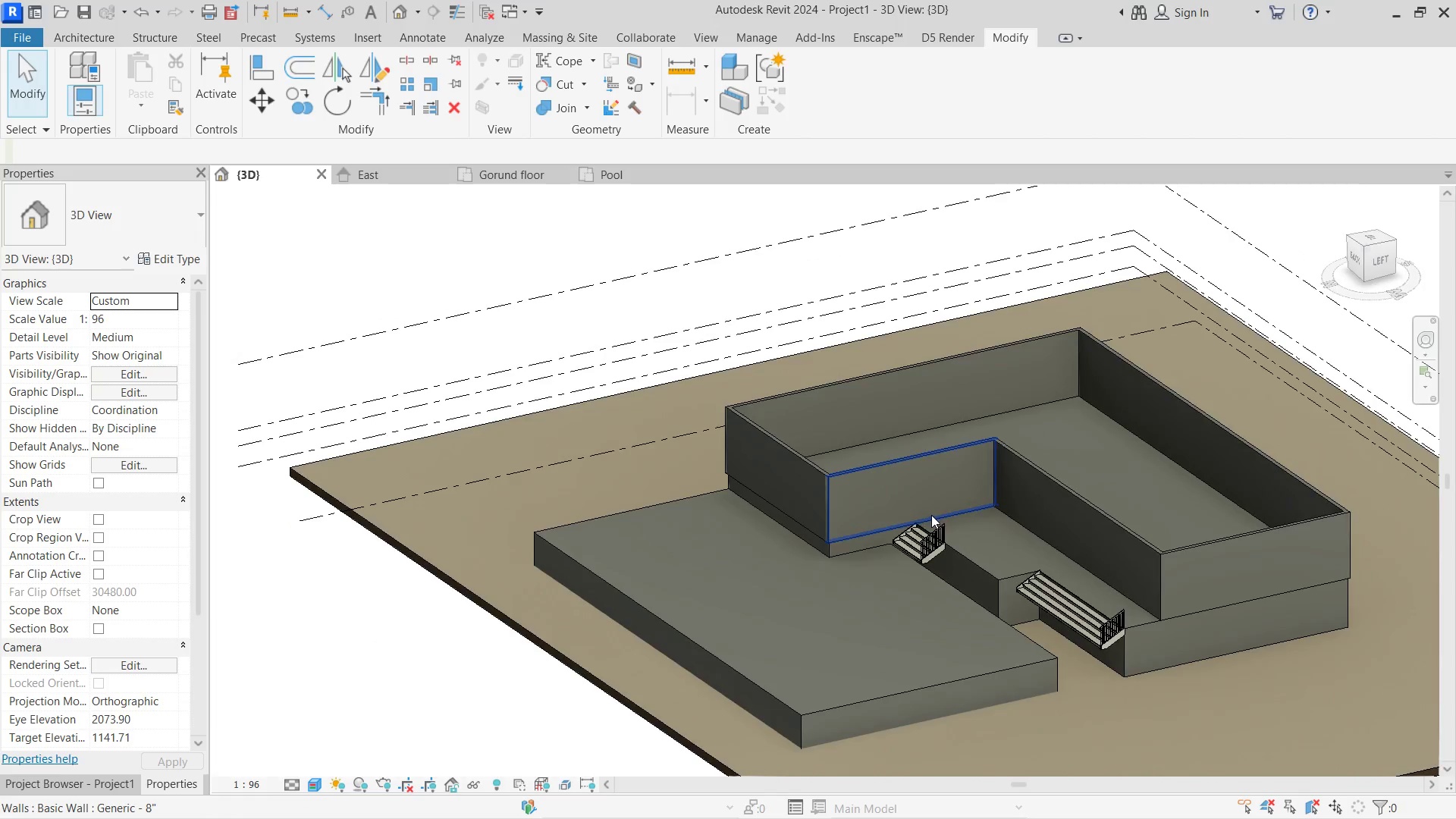 
scroll: coordinate [931, 515], scroll_direction: up, amount: 3.0
 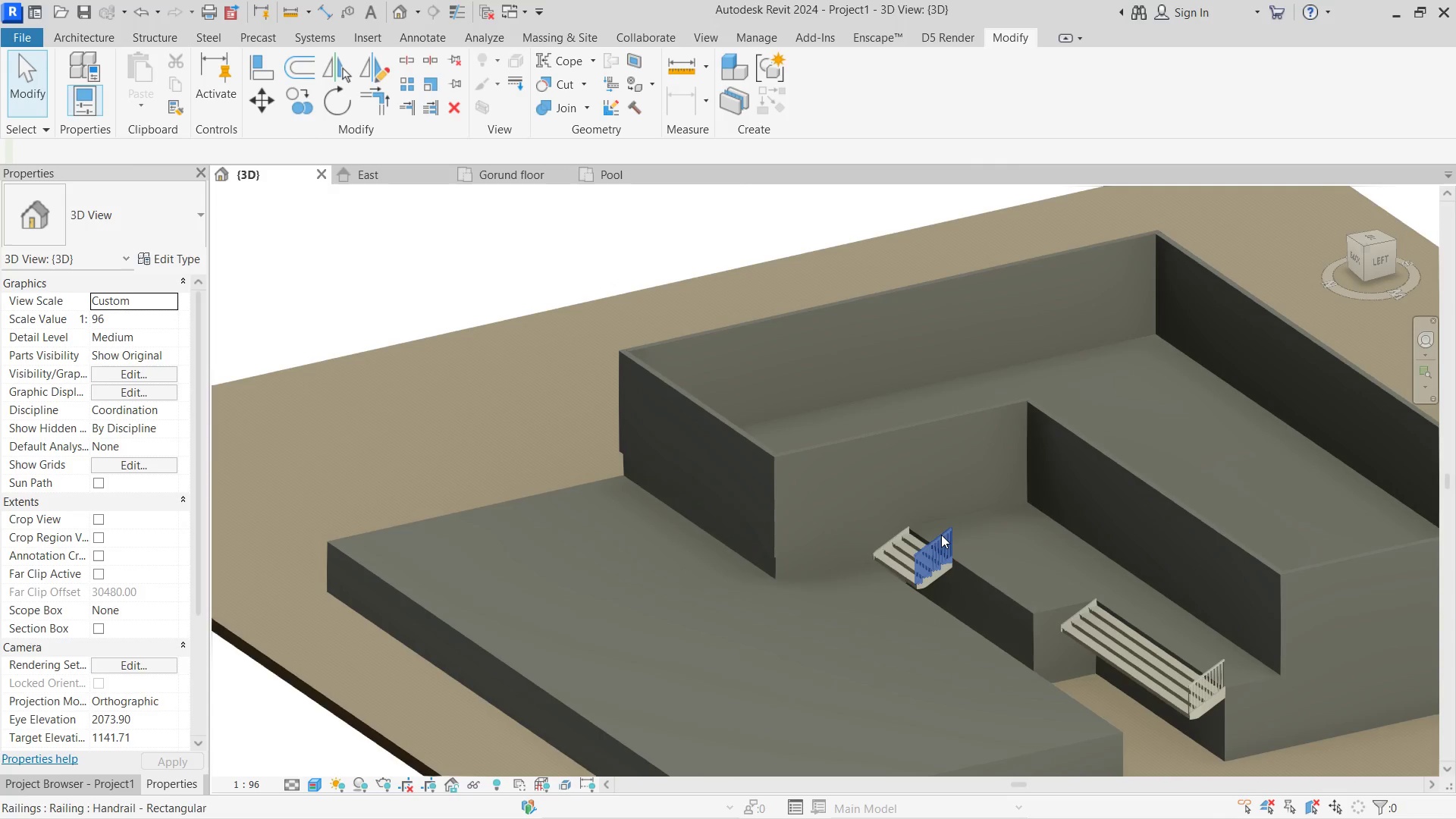 
left_click([941, 535])
 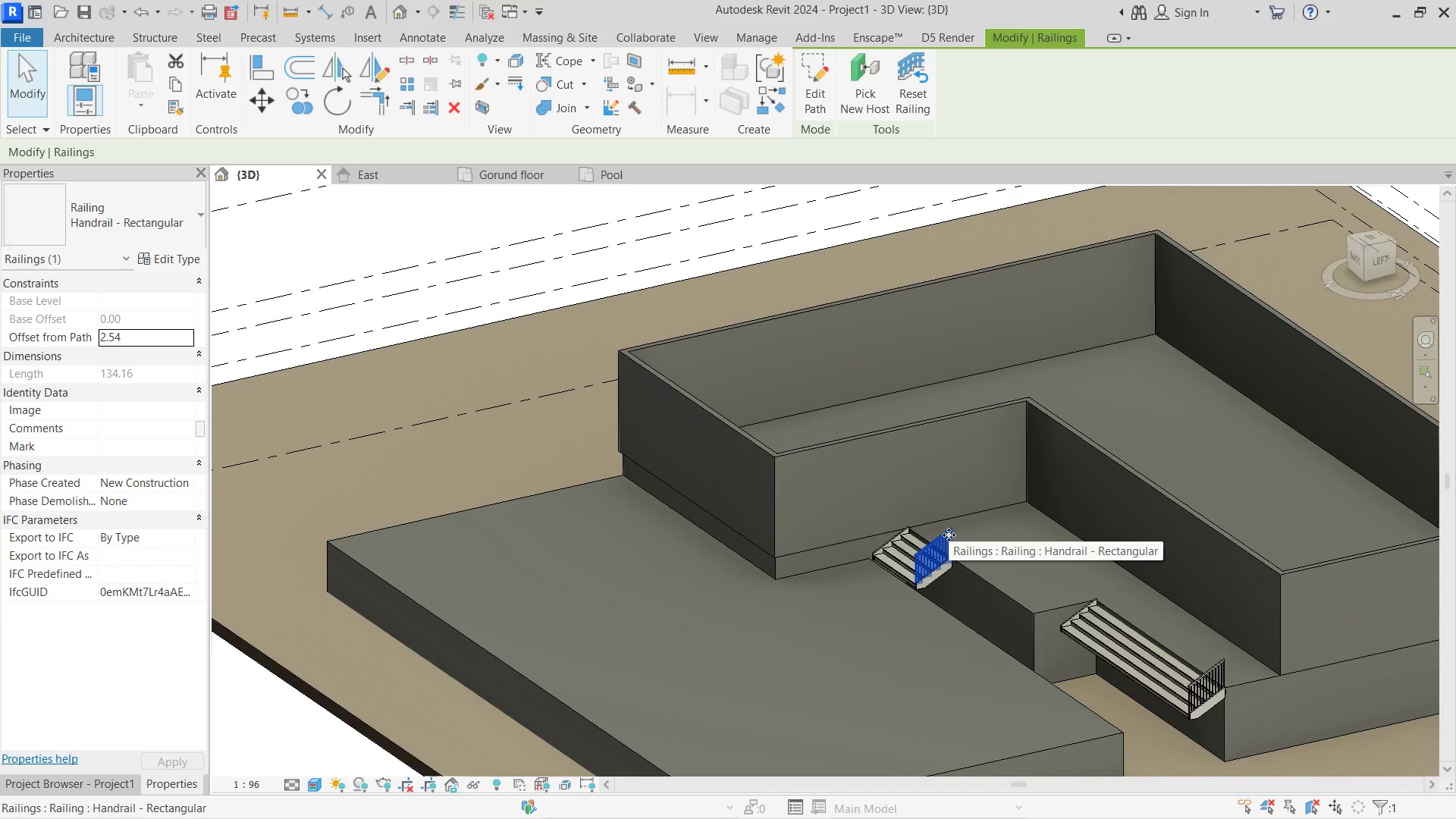 
key(Delete)
 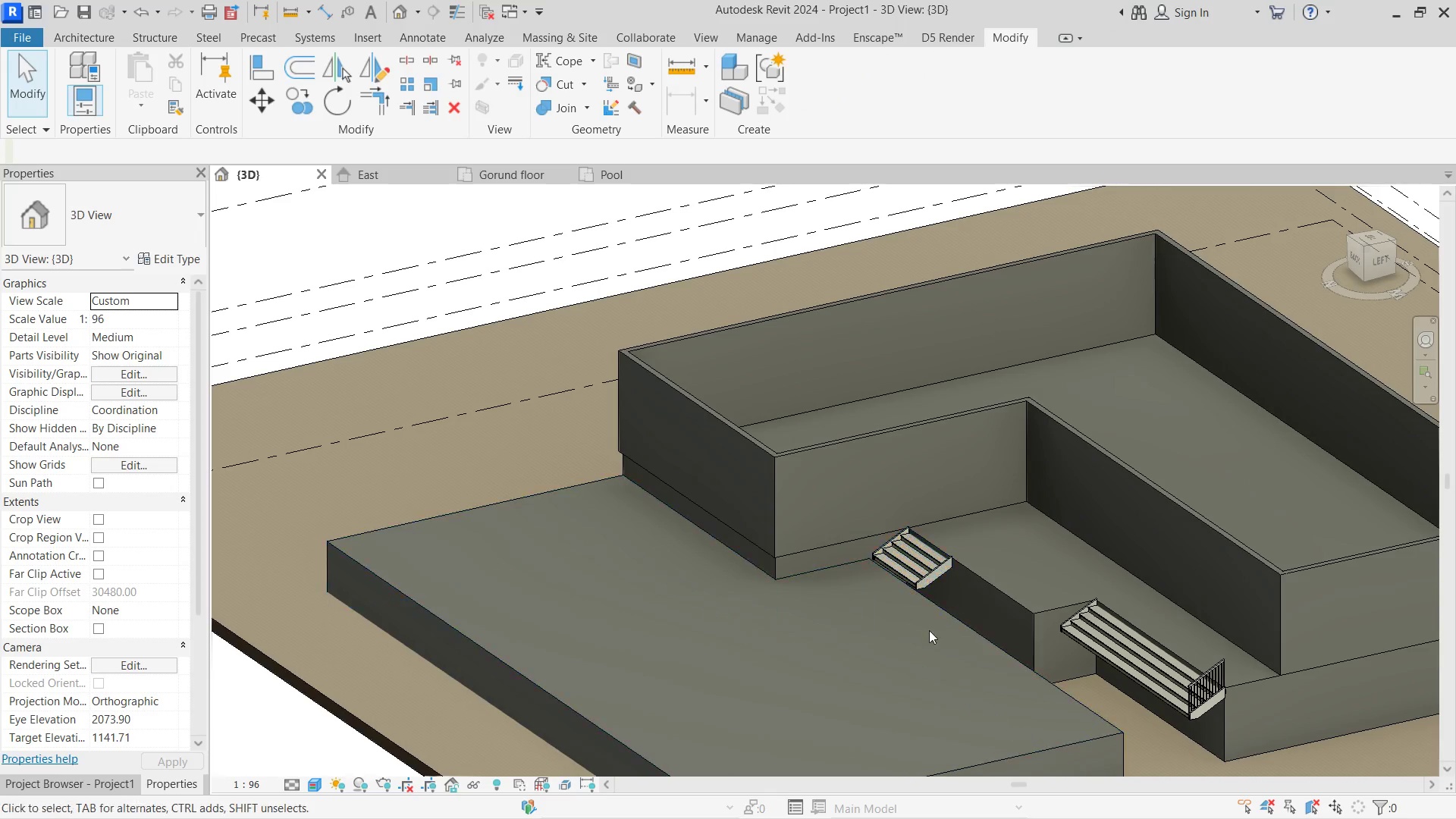 
hold_key(key=ShiftLeft, duration=6.17)
 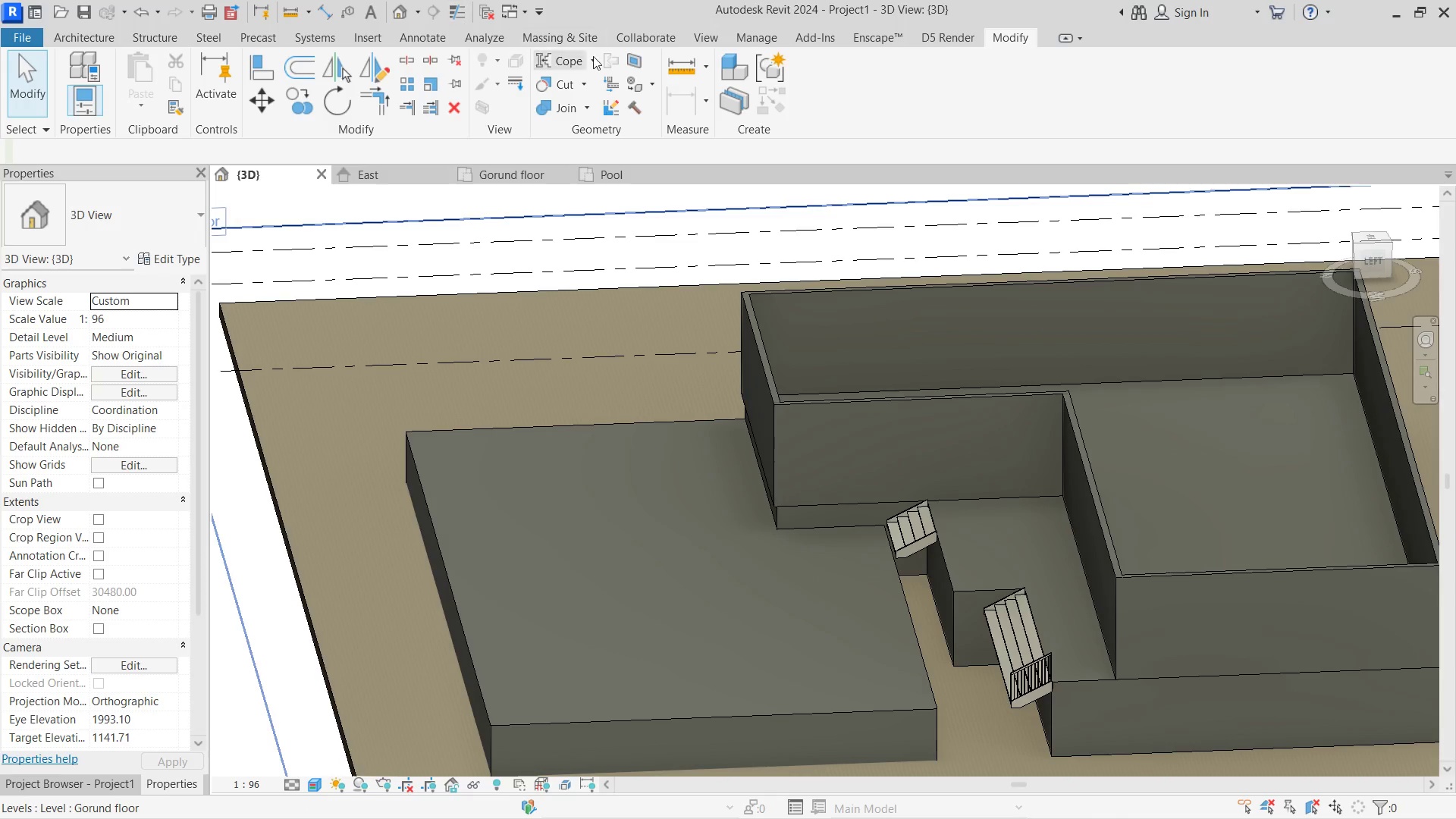 
left_click([487, 171])
 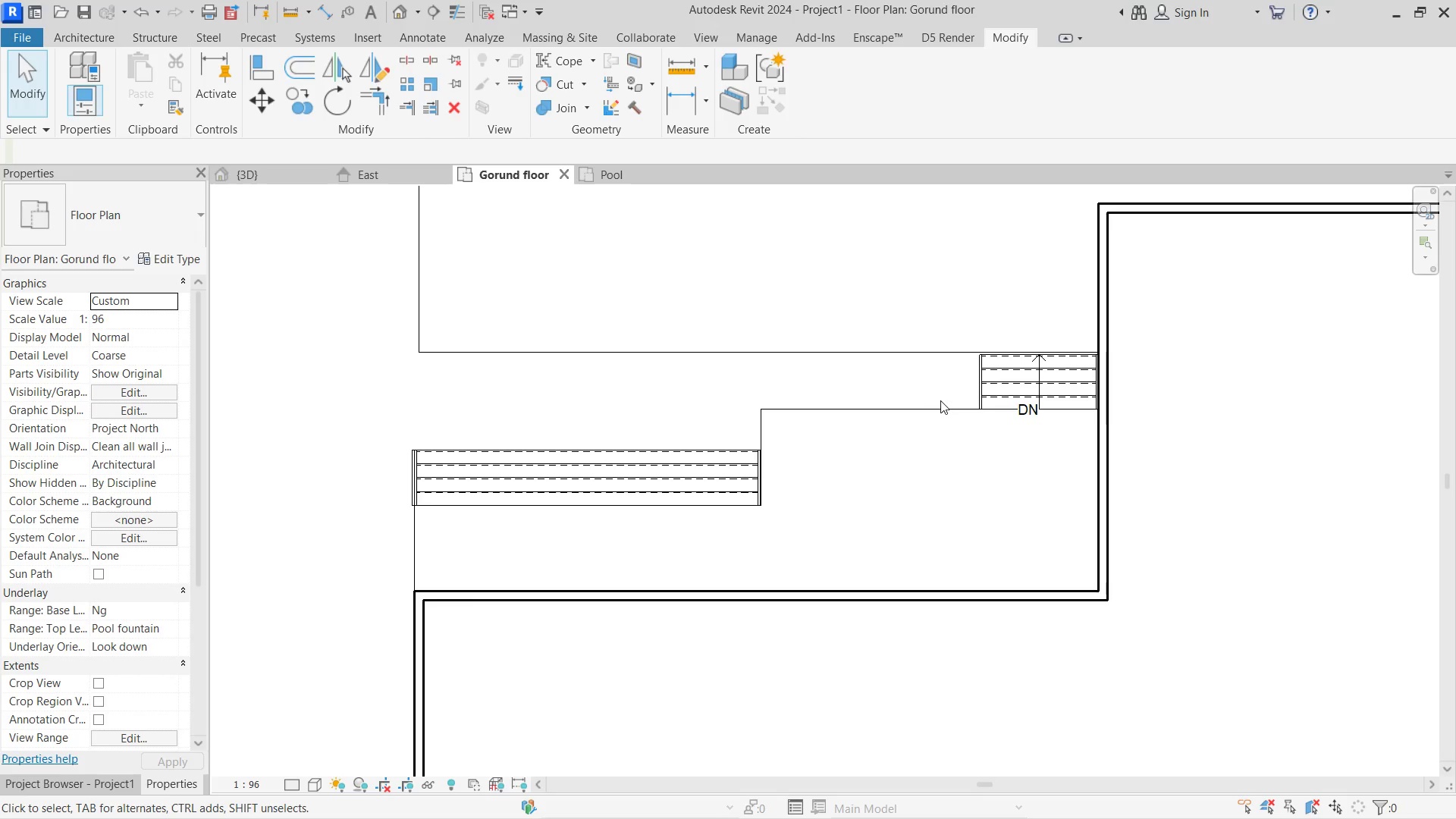 
double_click([990, 375])
 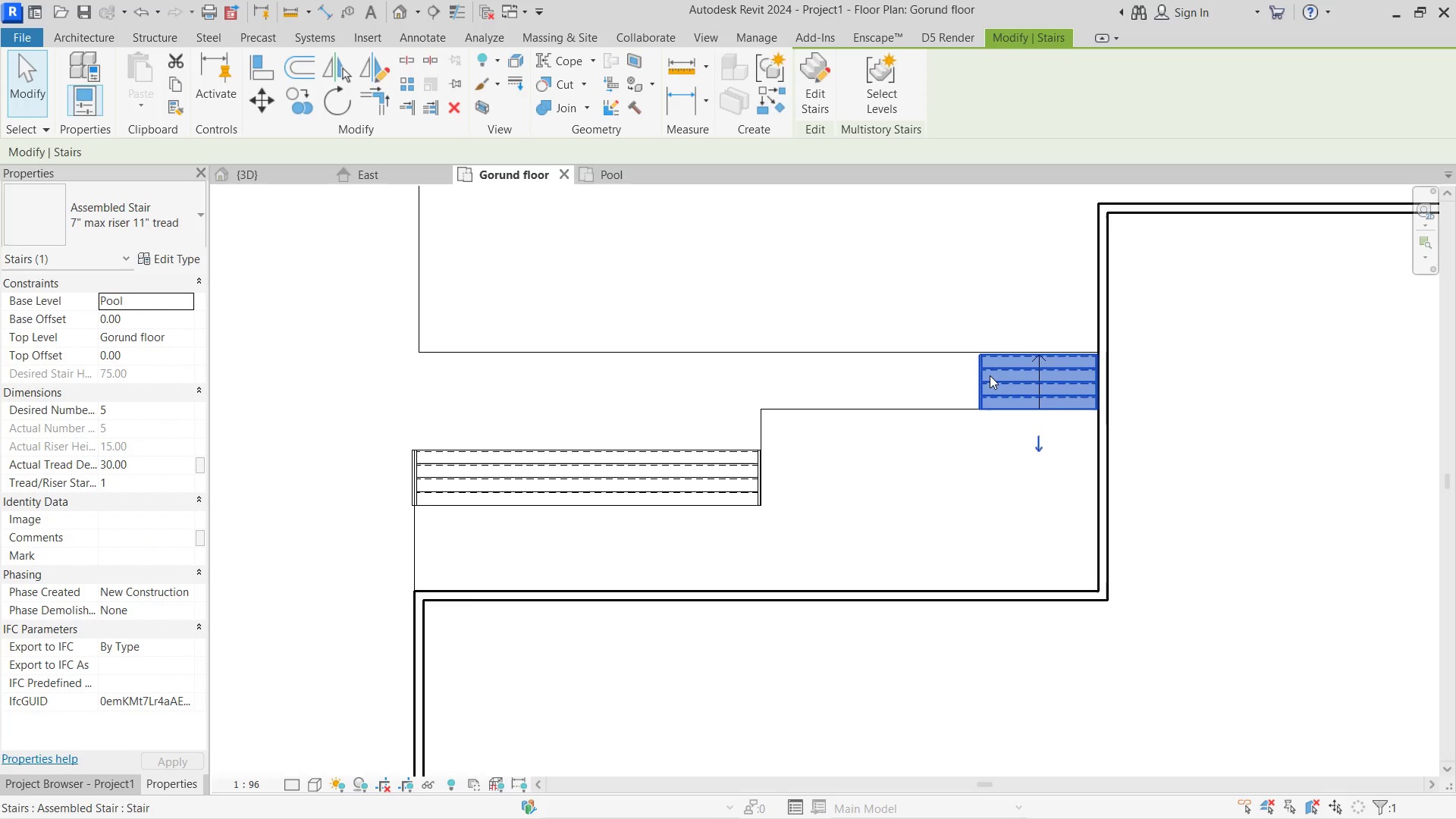 
triple_click([990, 375])
 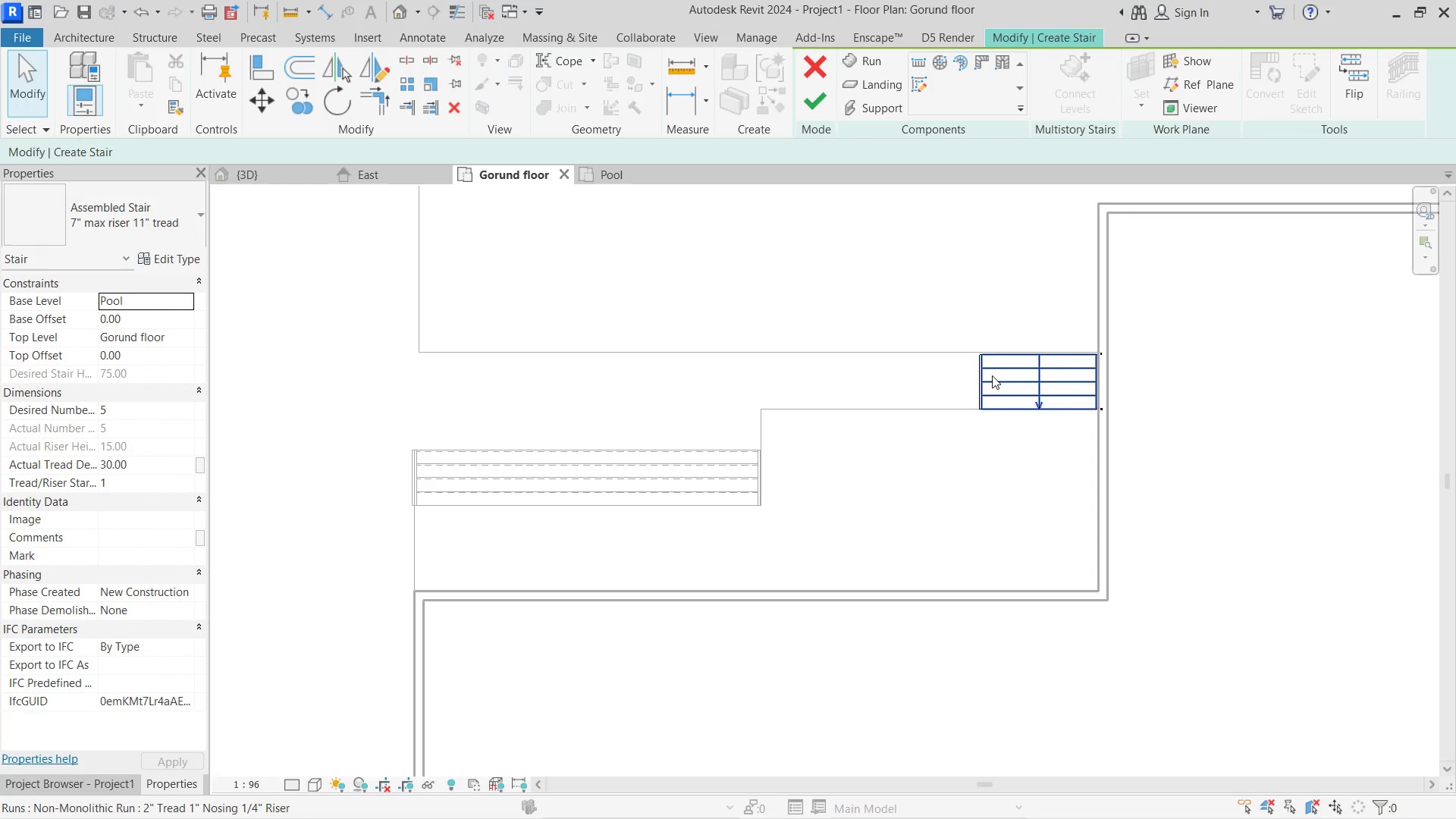 
left_click([1009, 375])
 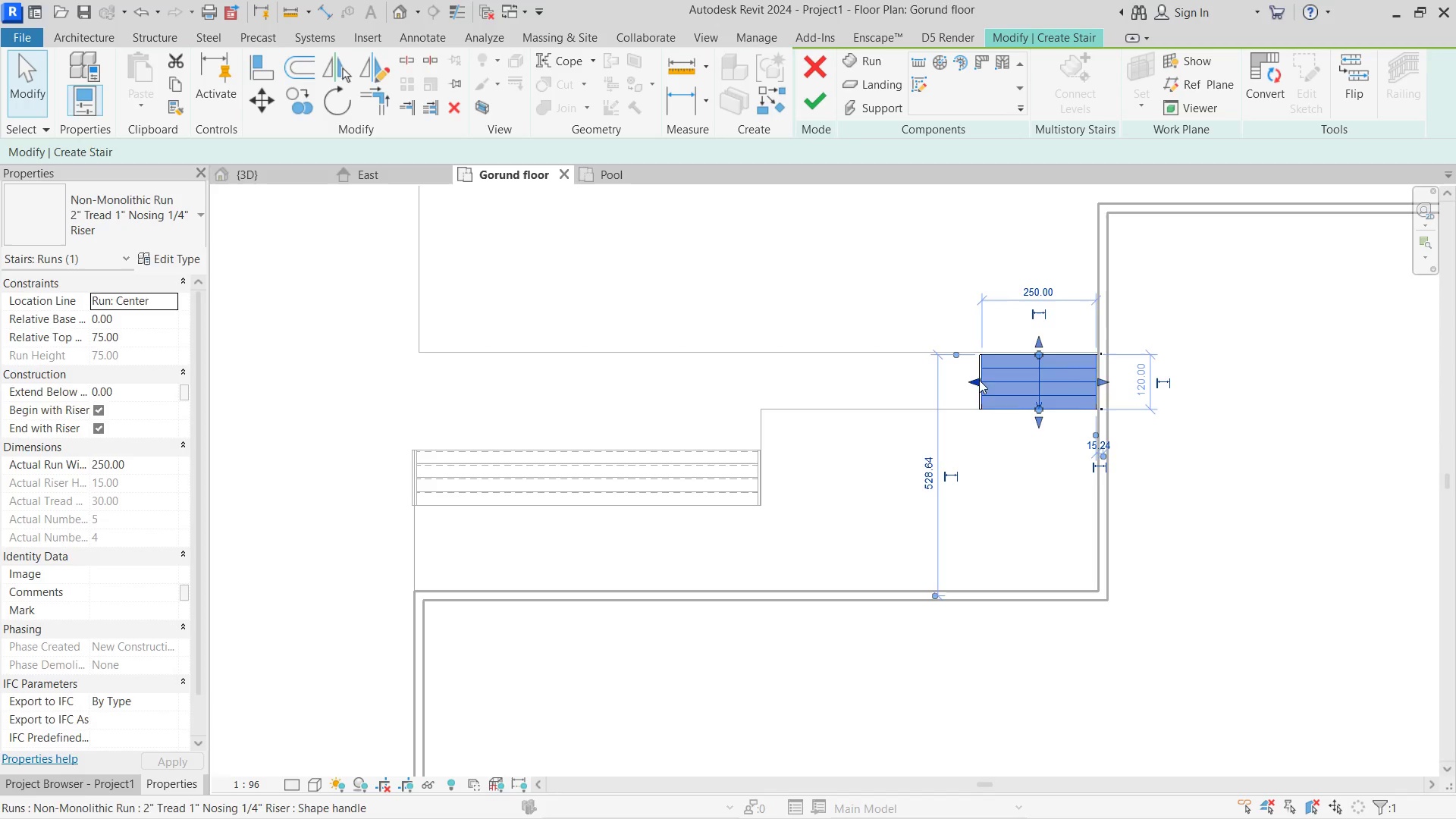 
left_click_drag(start_coordinate=[977, 380], to_coordinate=[763, 388])
 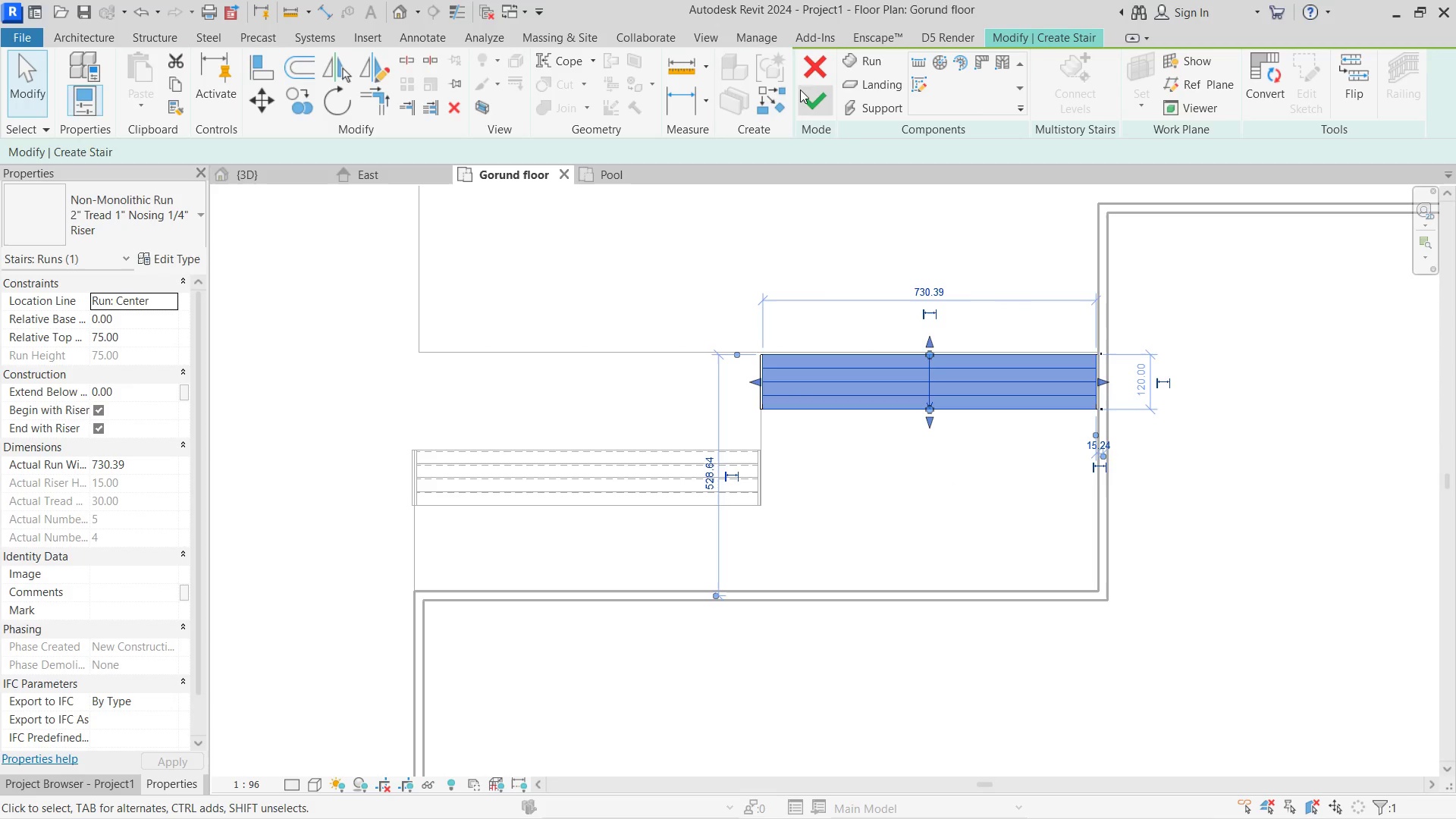 
left_click([811, 93])
 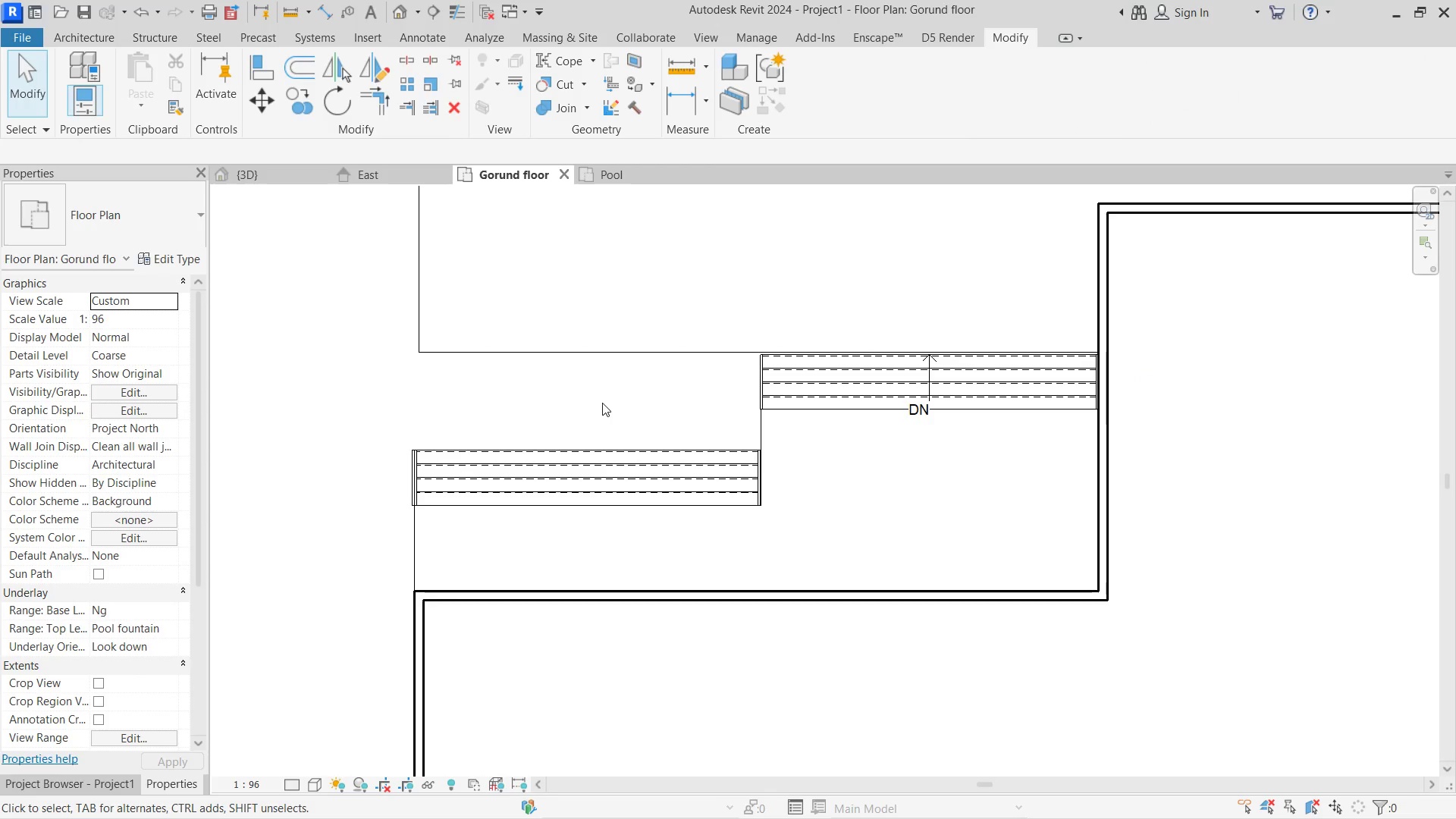 
left_click([604, 403])
 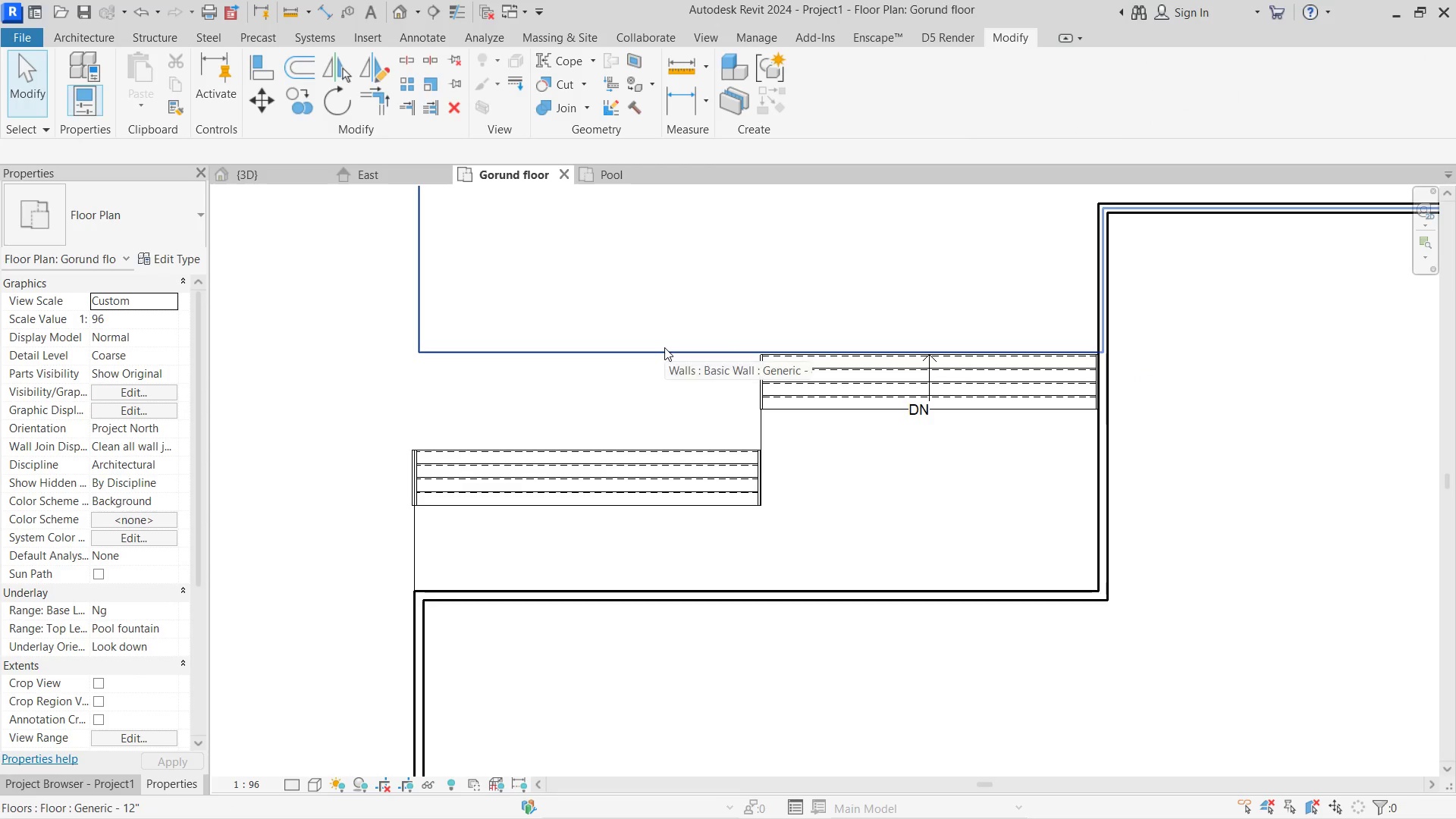 
double_click([664, 347])
 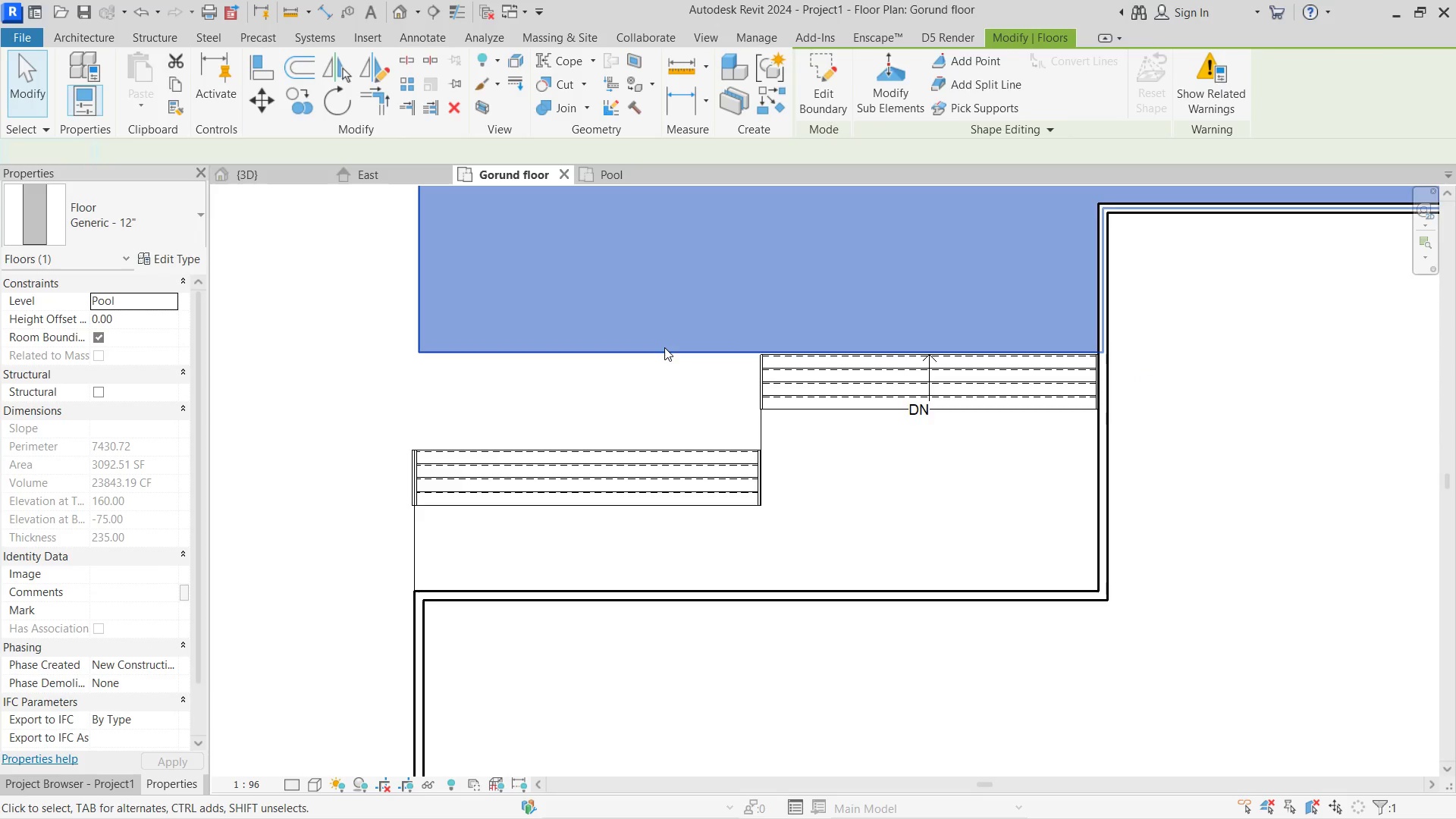 
triple_click([664, 347])
 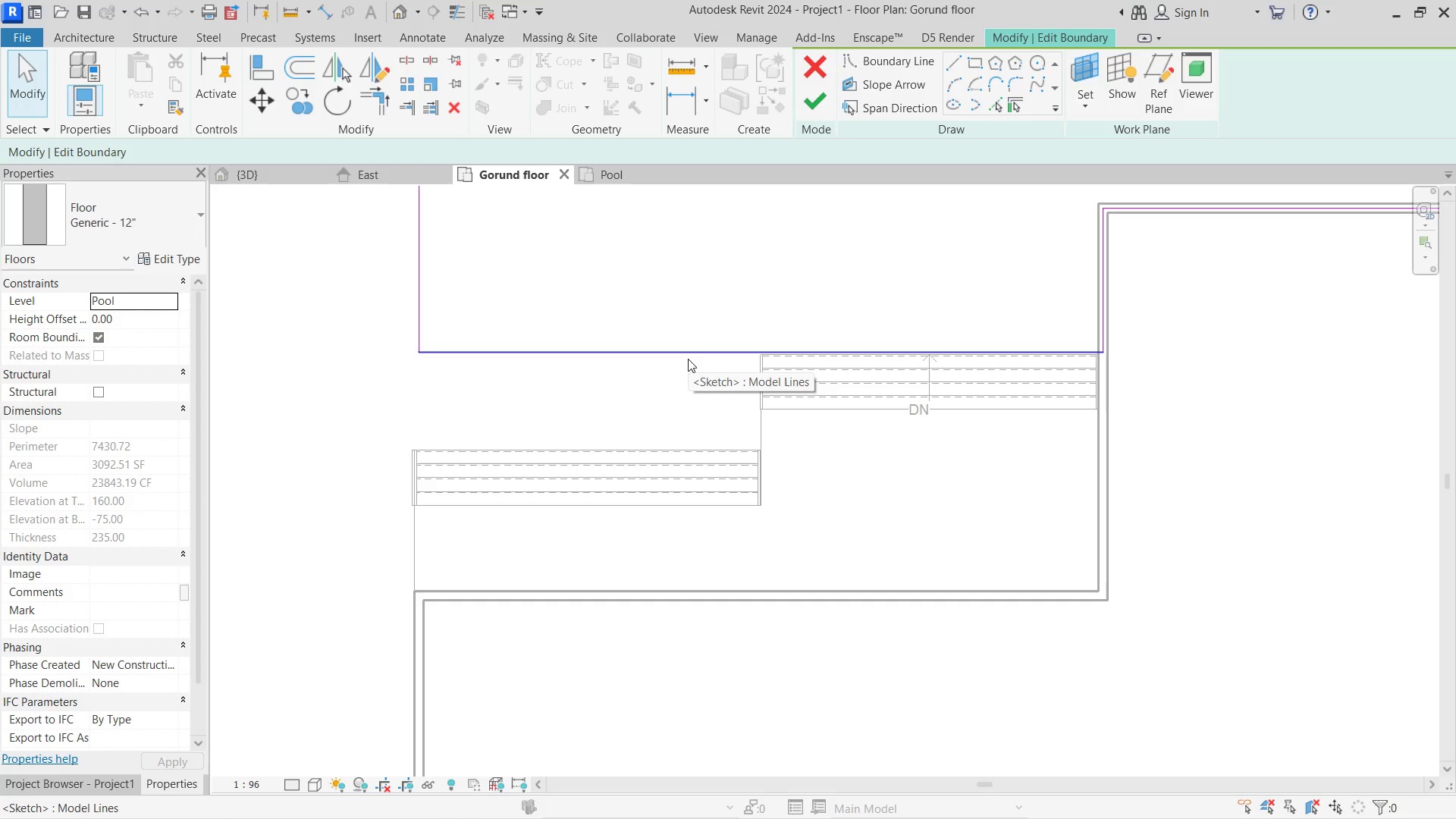 
scroll: coordinate [688, 359], scroll_direction: down, amount: 3.0
 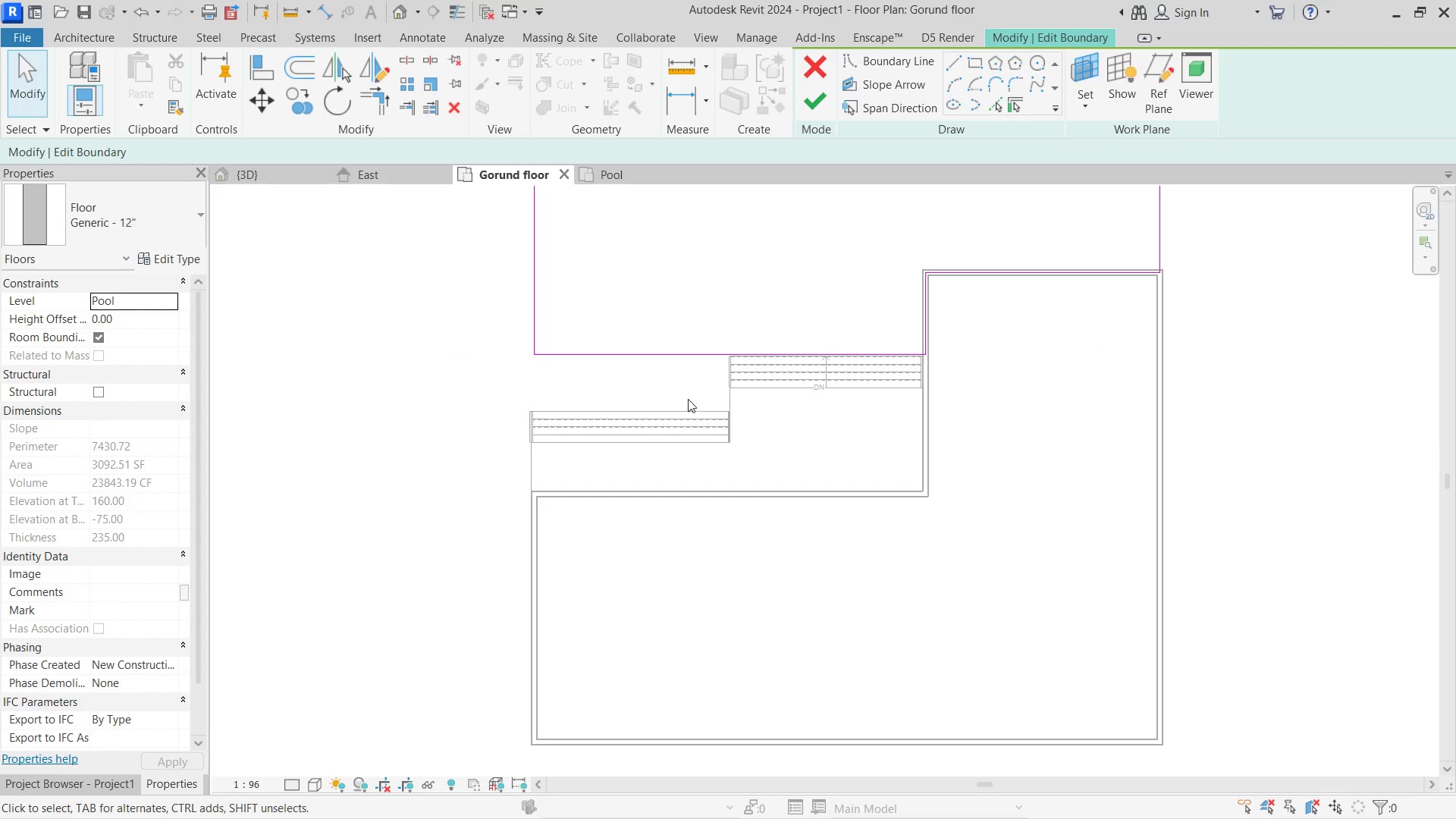 
left_click([814, 112])
 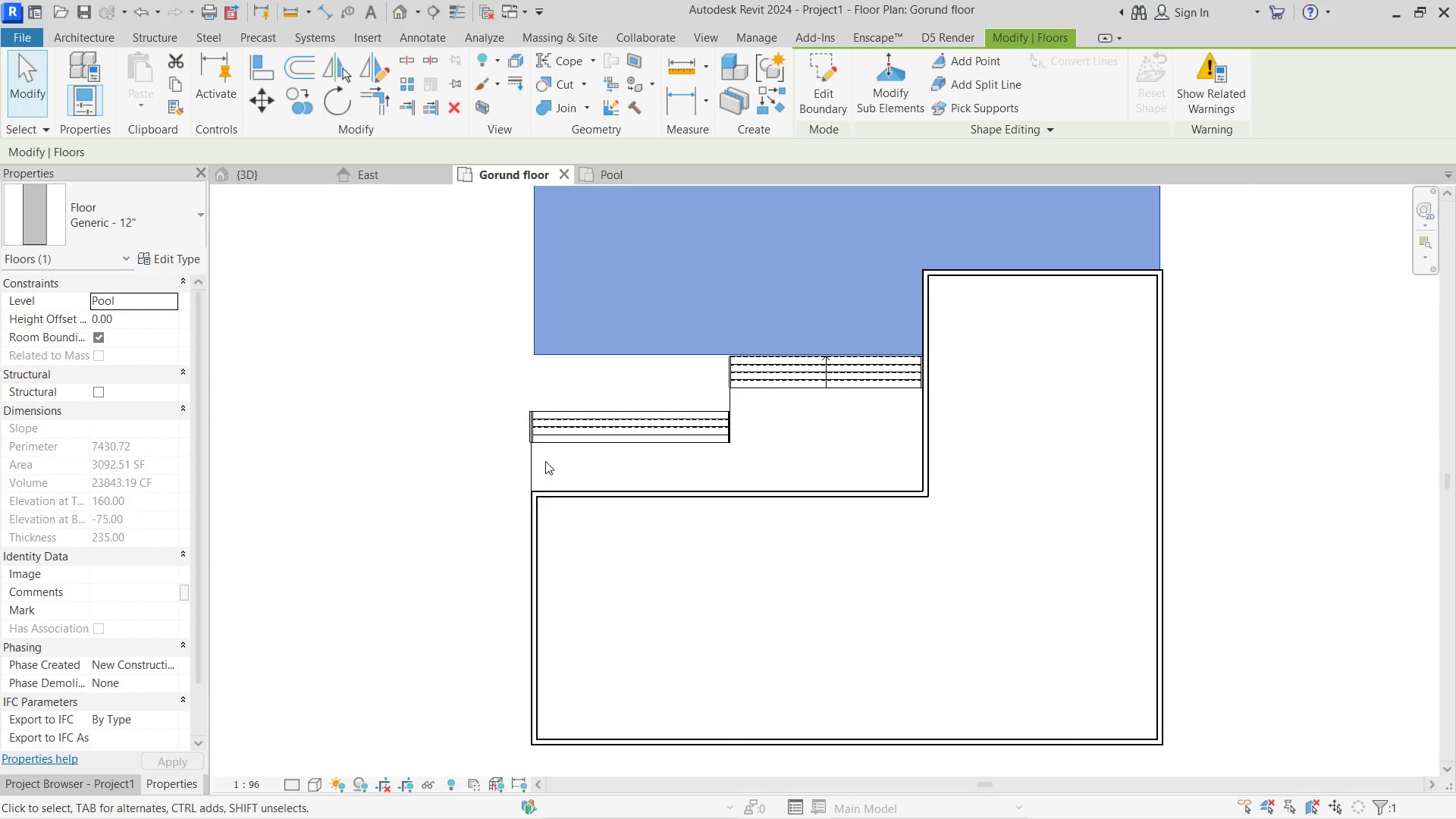 
double_click([529, 457])
 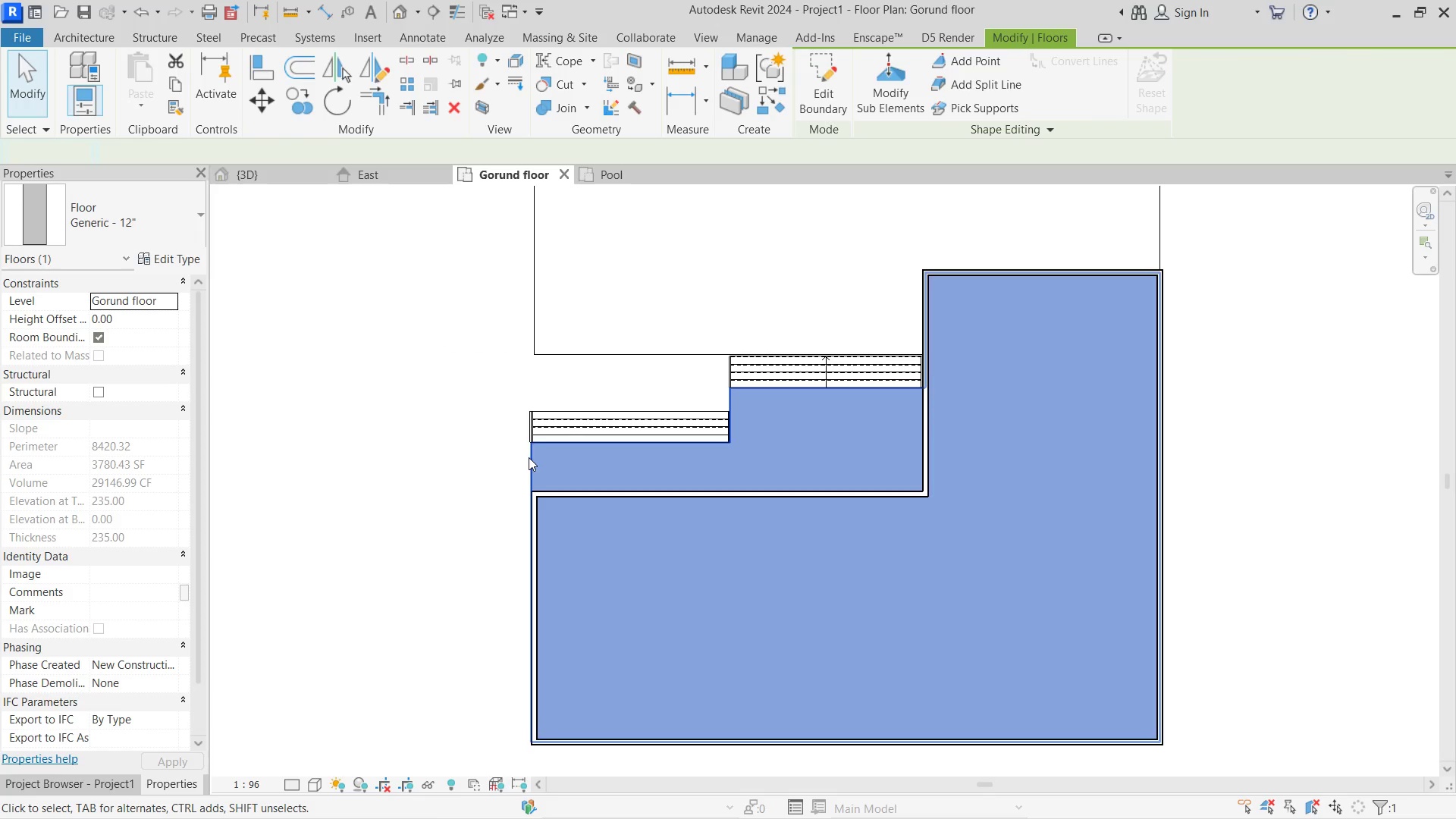 
triple_click([529, 457])
 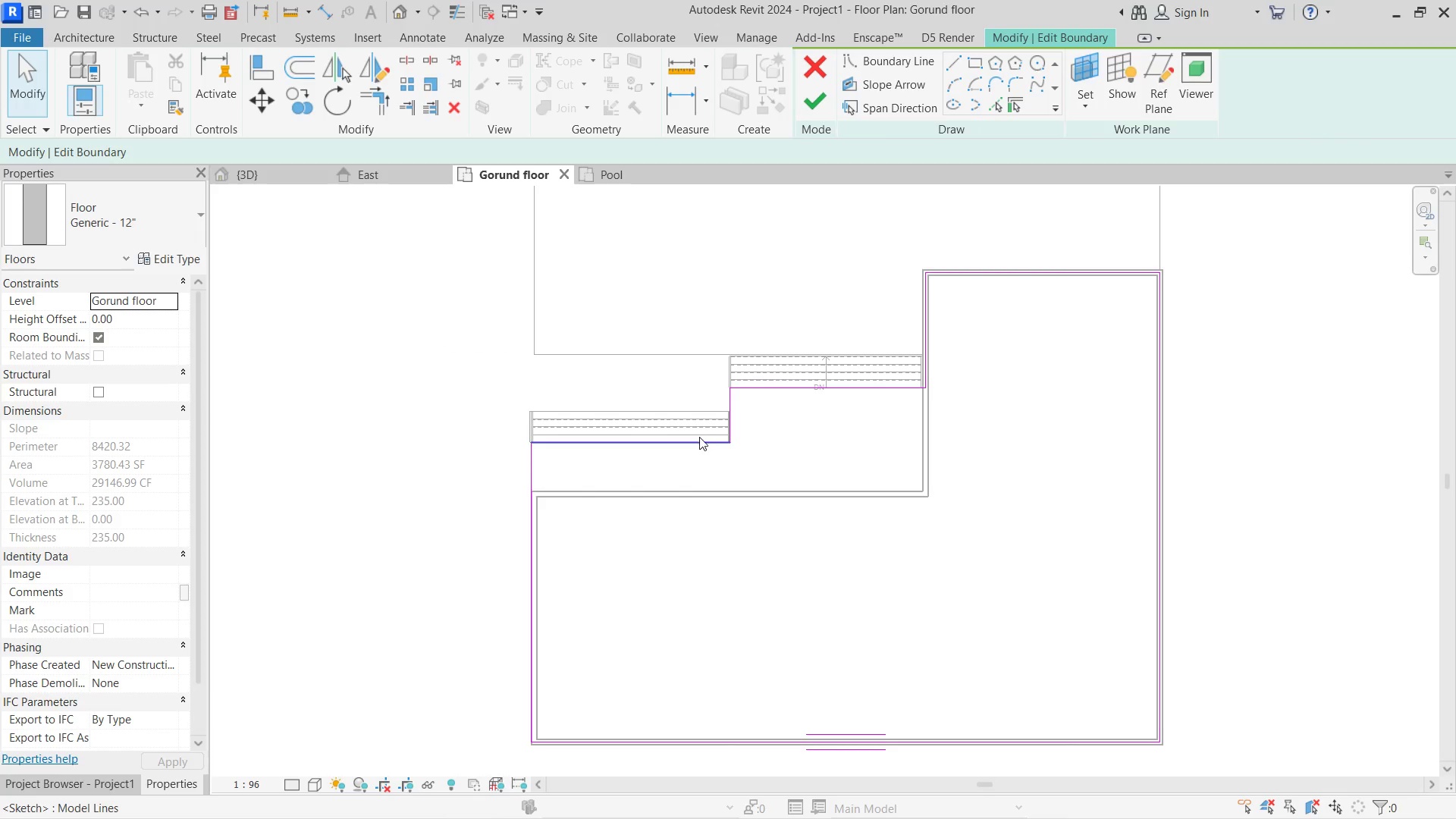 
left_click([699, 437])
 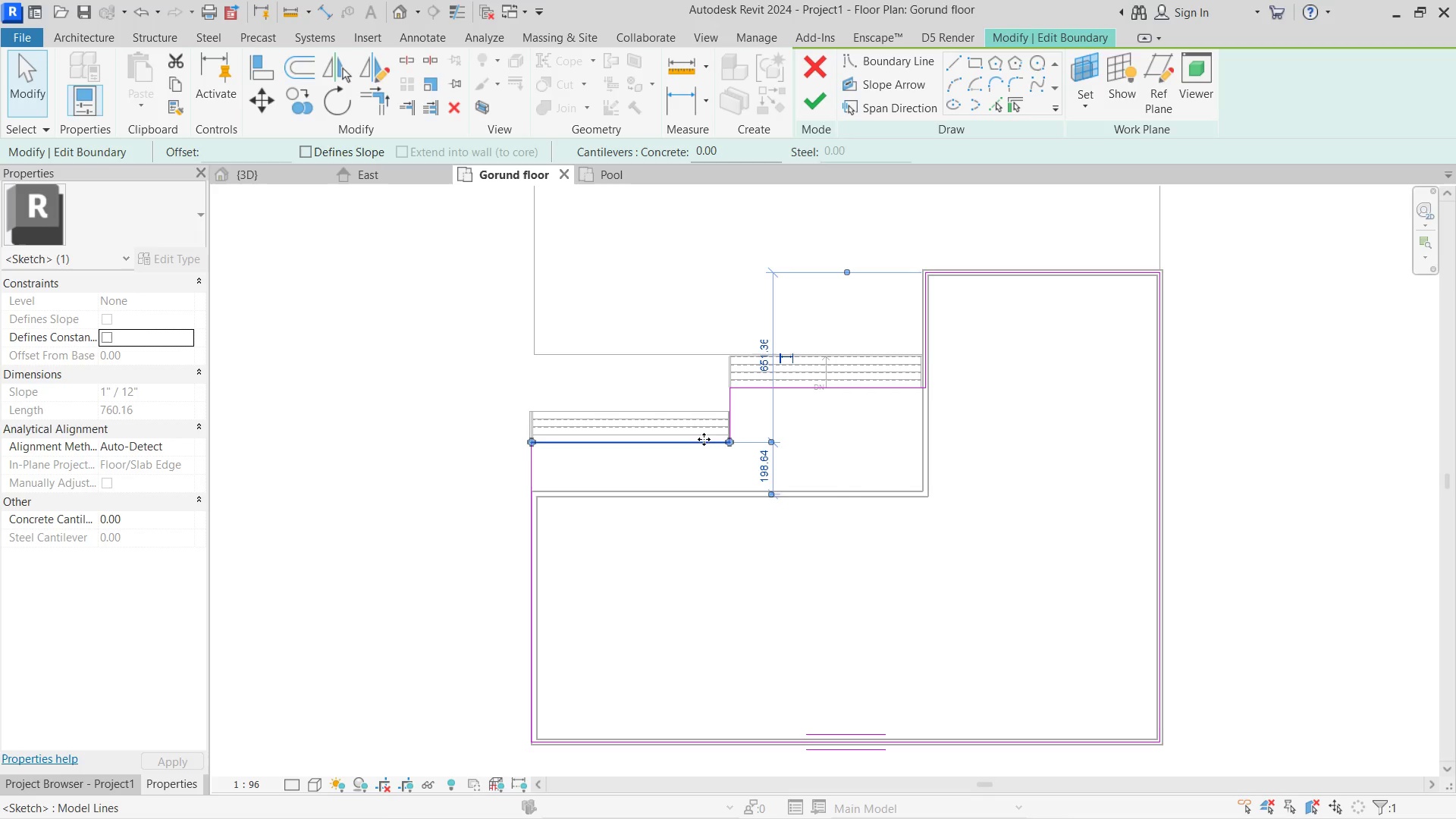 
left_click_drag(start_coordinate=[704, 439], to_coordinate=[705, 484])
 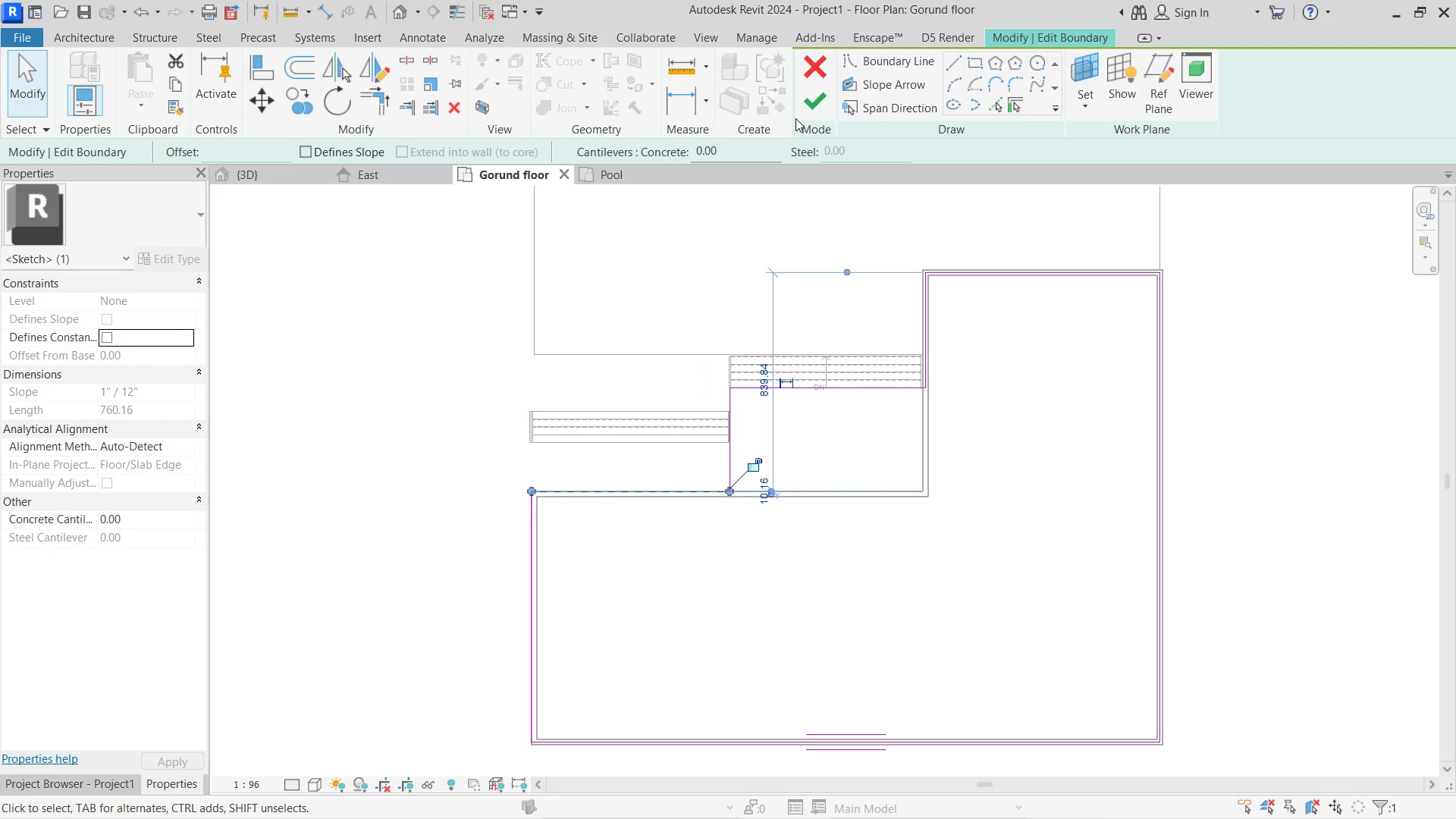 
double_click([804, 108])
 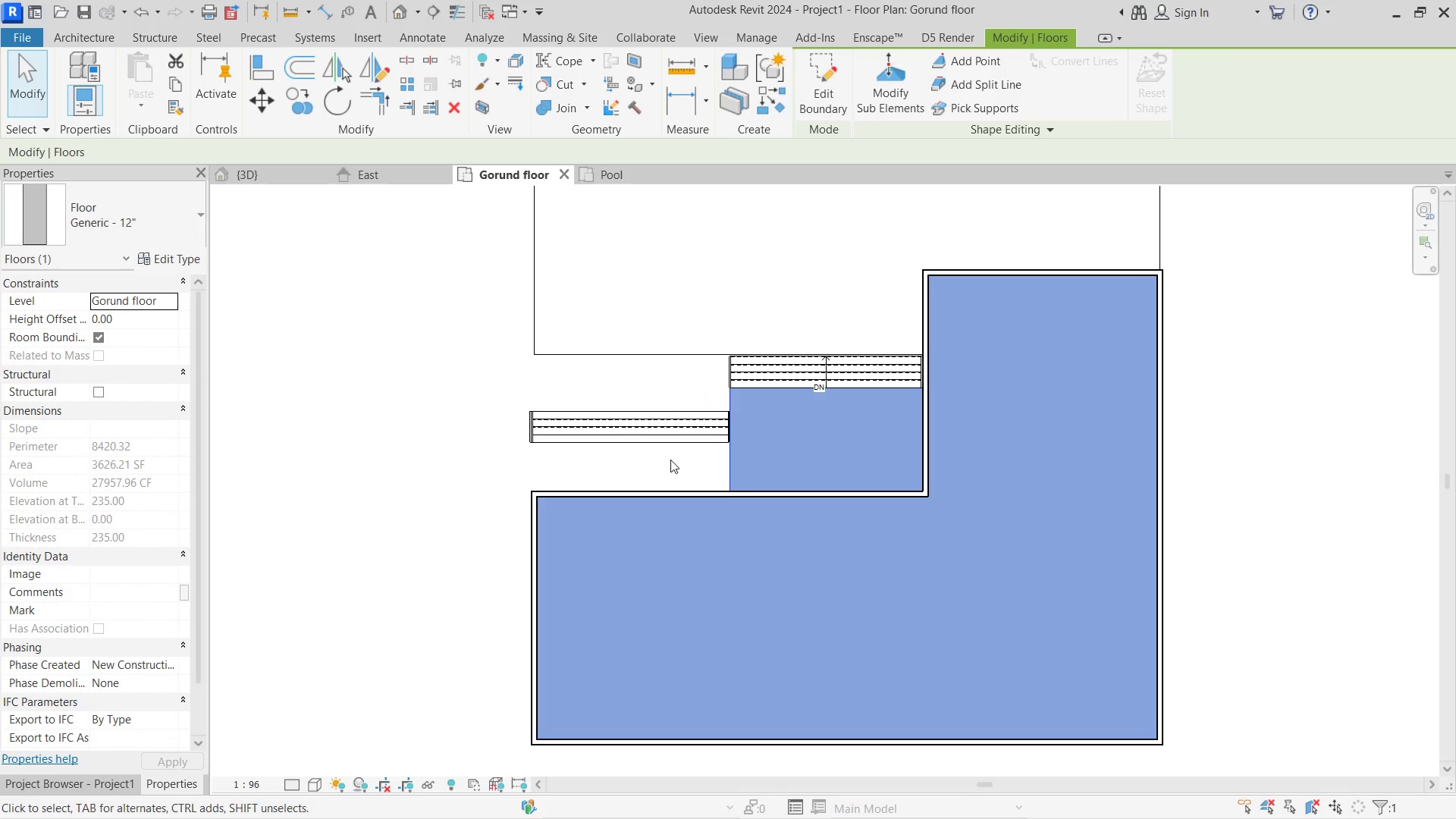 
left_click([694, 436])
 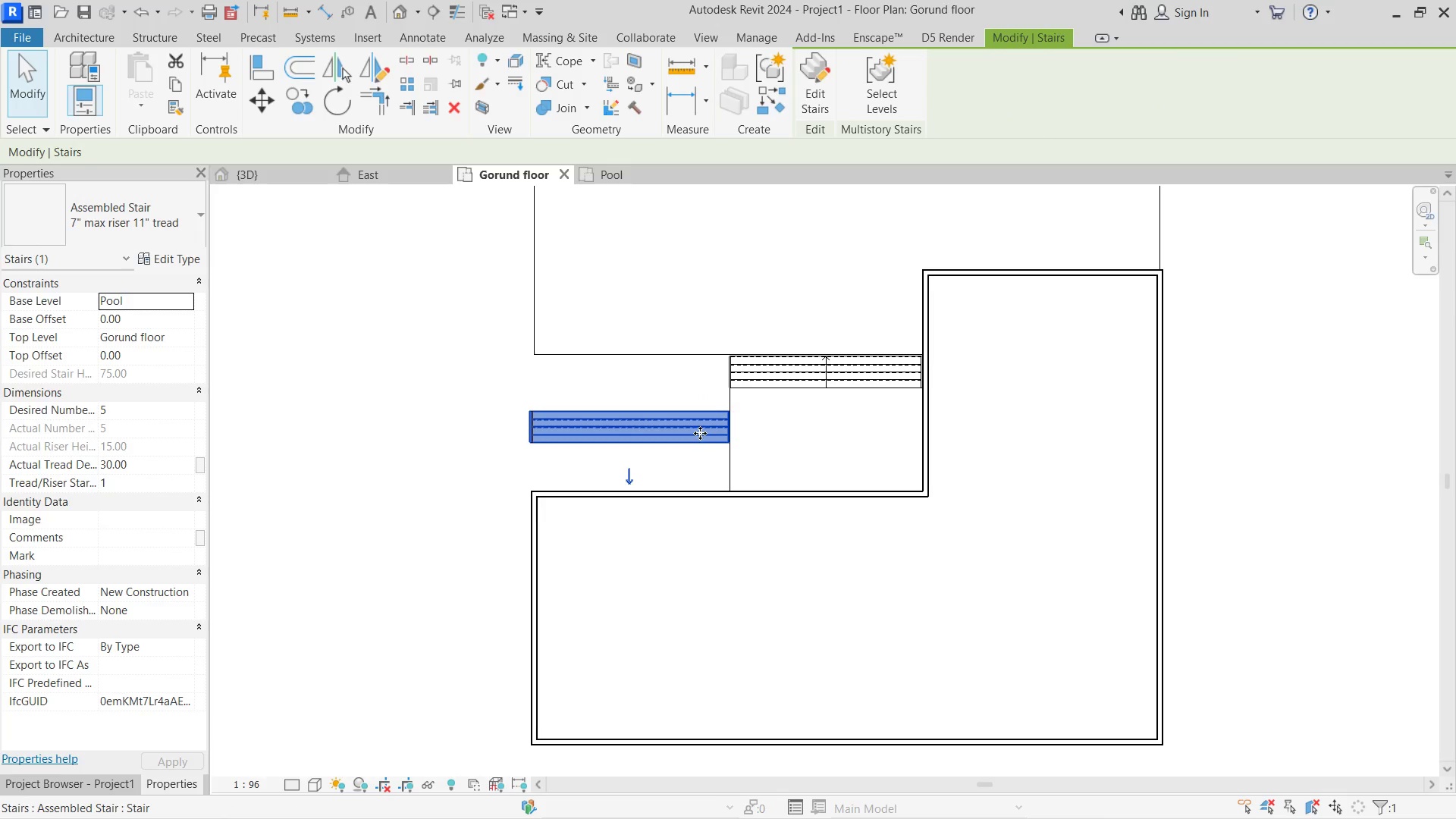 
left_click_drag(start_coordinate=[711, 424], to_coordinate=[711, 510])
 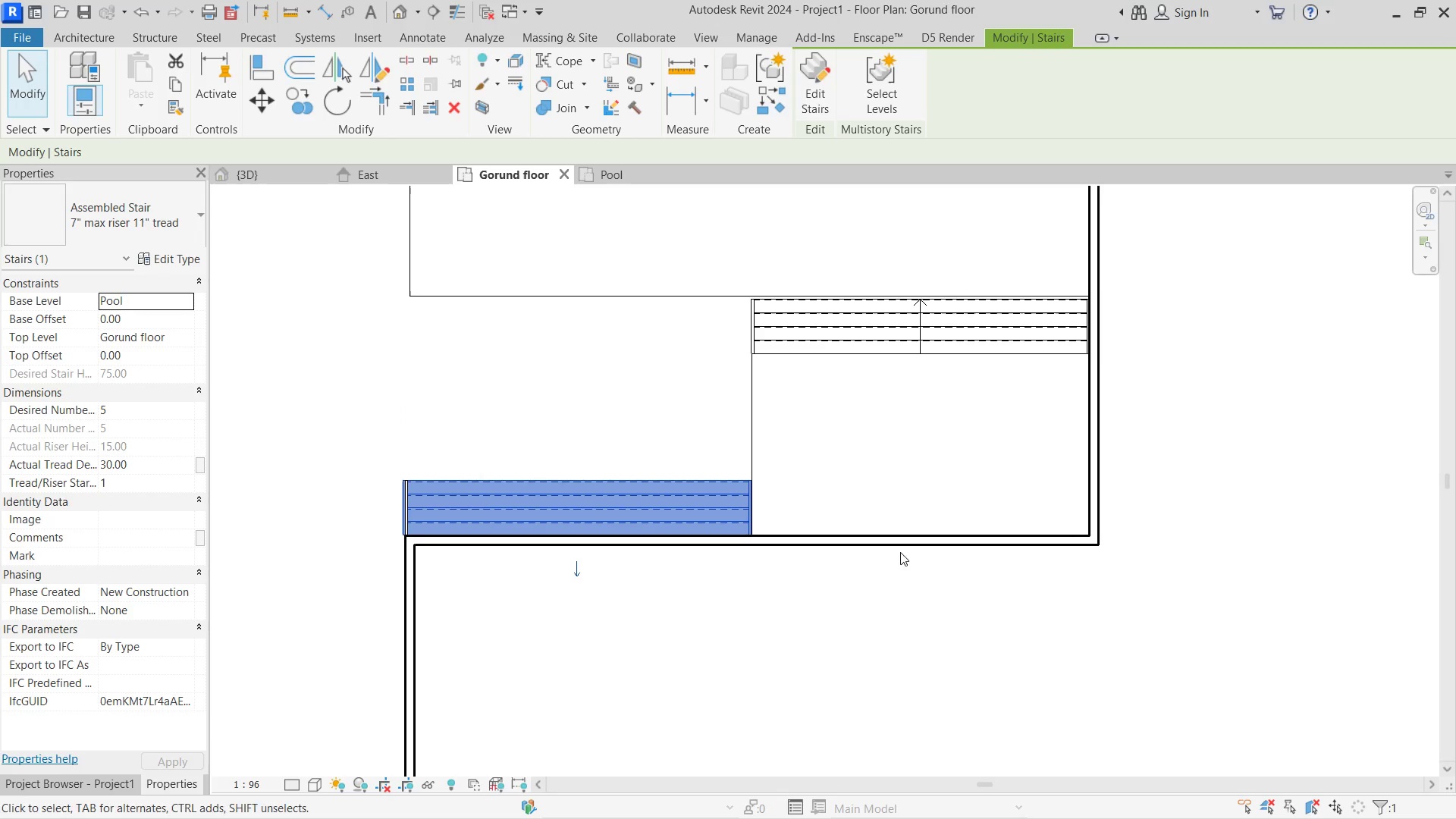 
scroll: coordinate [700, 433], scroll_direction: up, amount: 3.0
 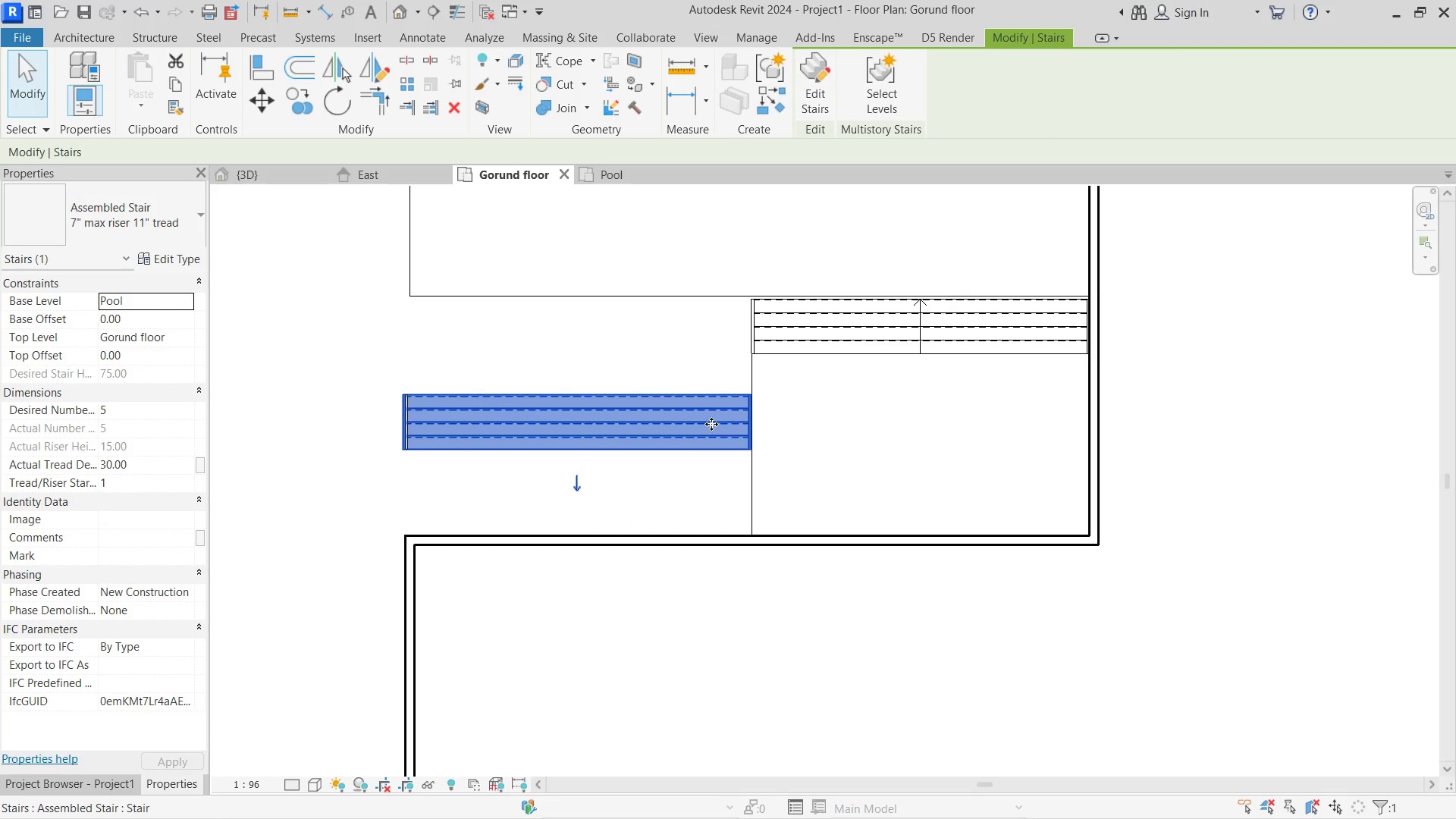 
hold_key(key=ShiftLeft, duration=2.53)
 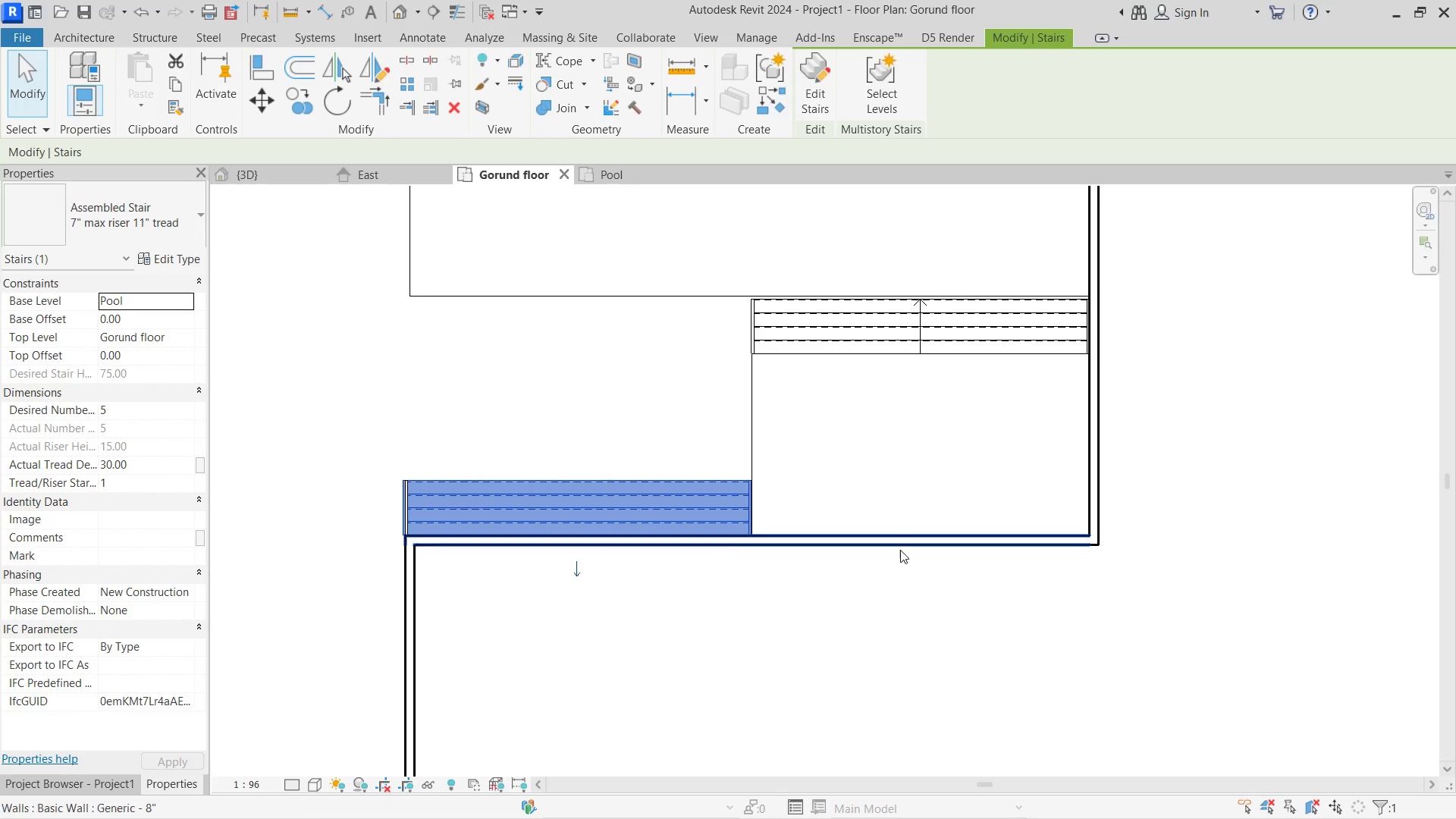 
left_click([899, 550])
 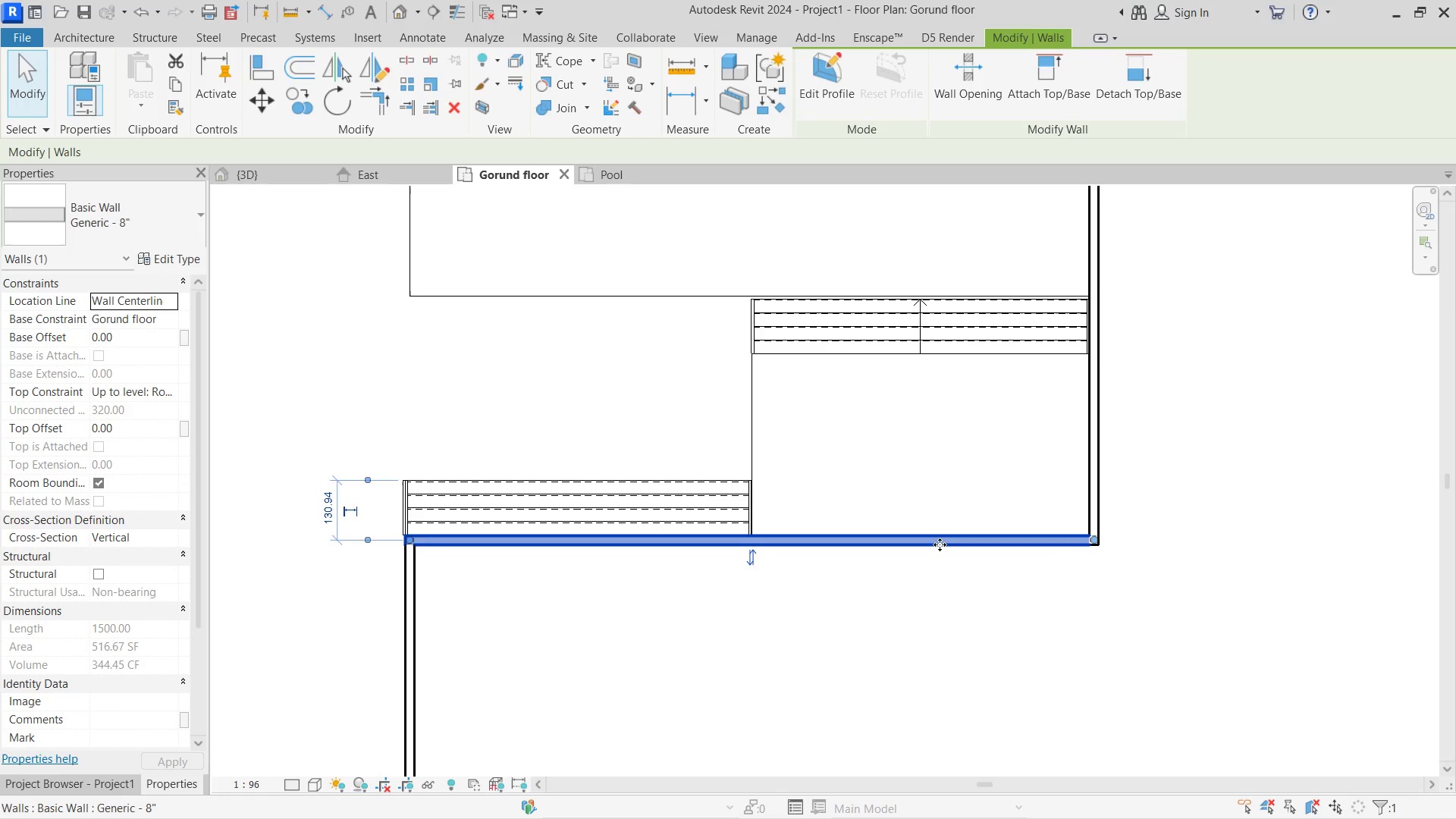 
left_click_drag(start_coordinate=[940, 544], to_coordinate=[938, 654])
 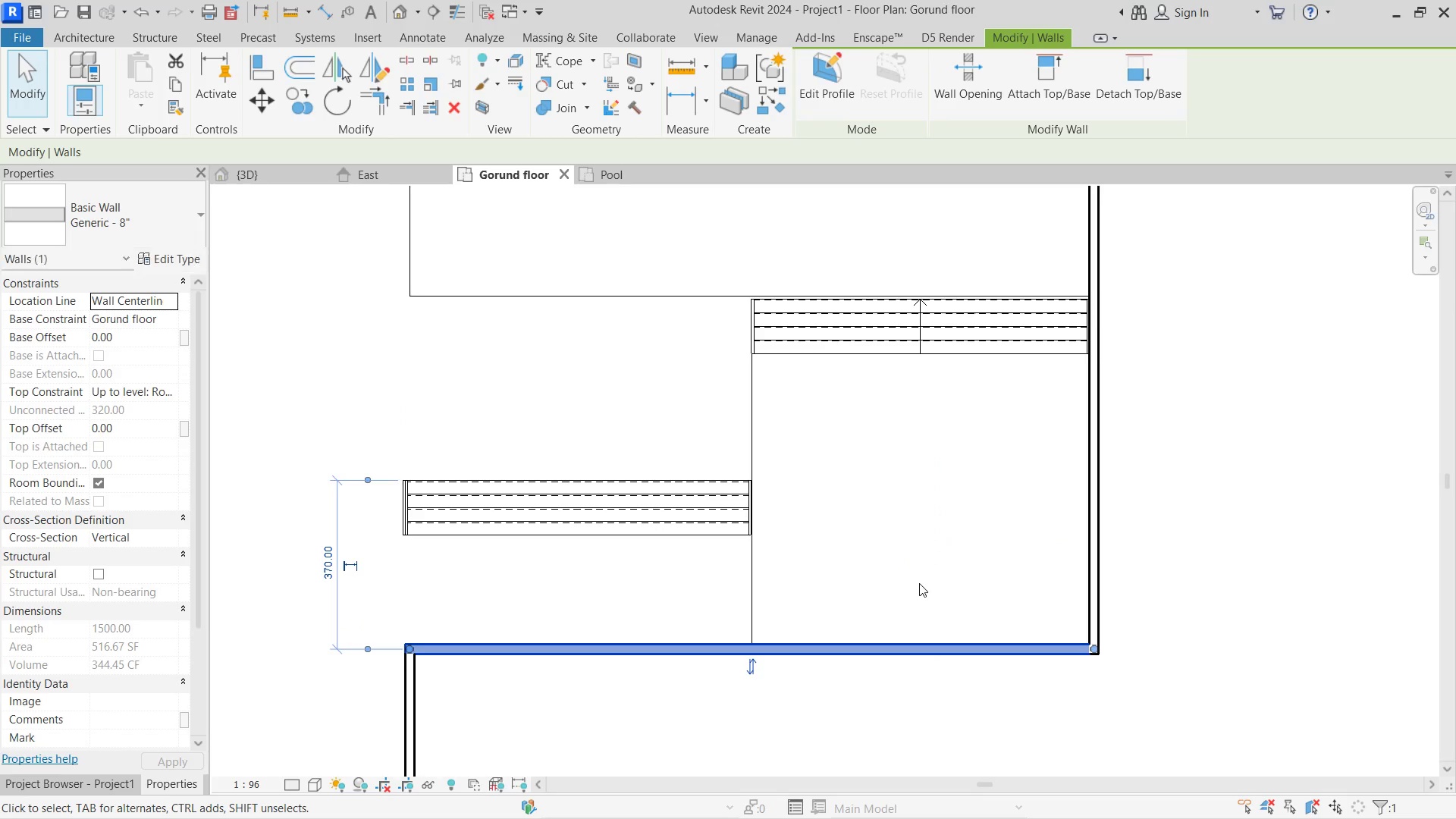 
scroll: coordinate [919, 583], scroll_direction: down, amount: 3.0
 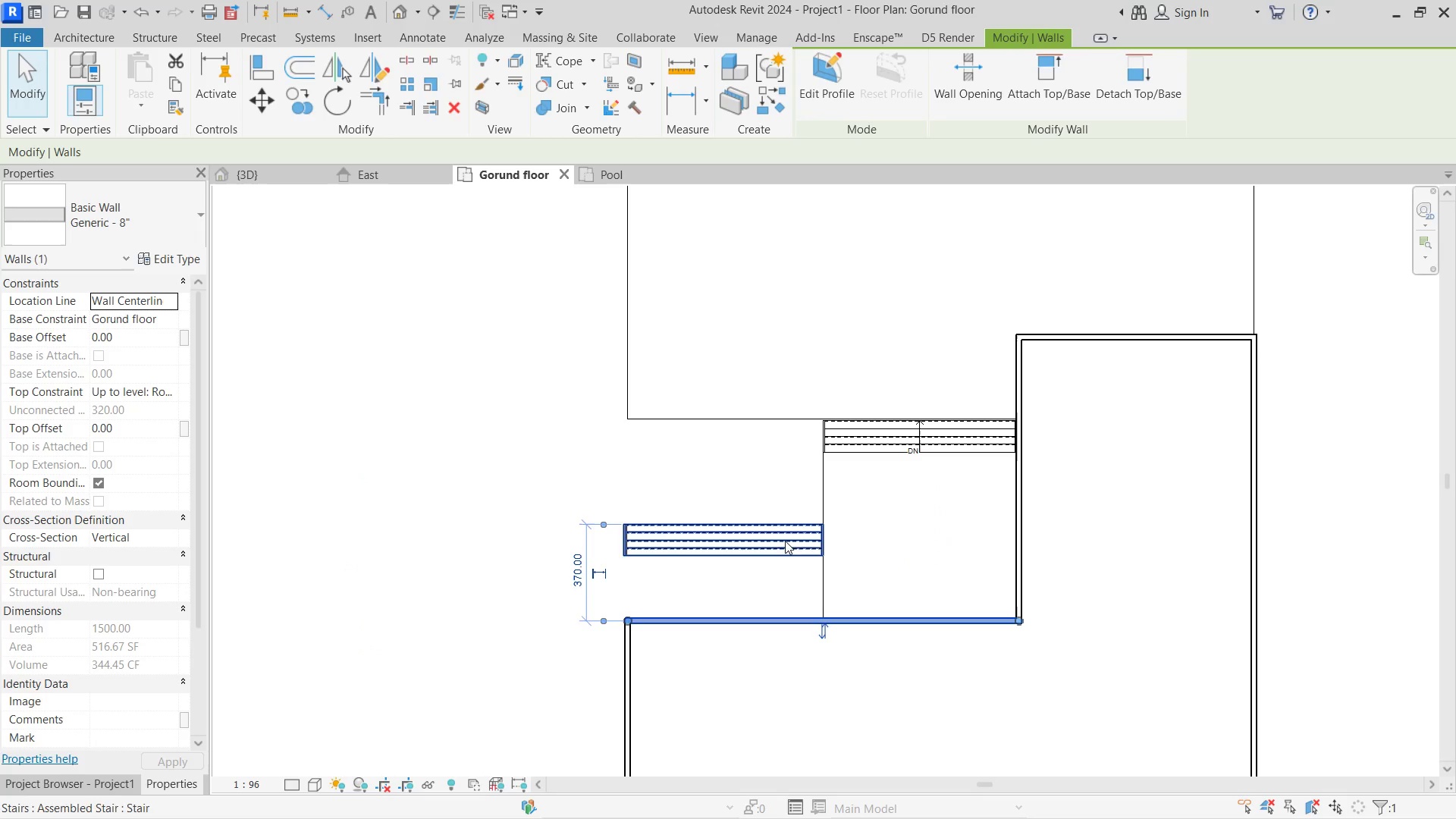 
double_click([824, 593])
 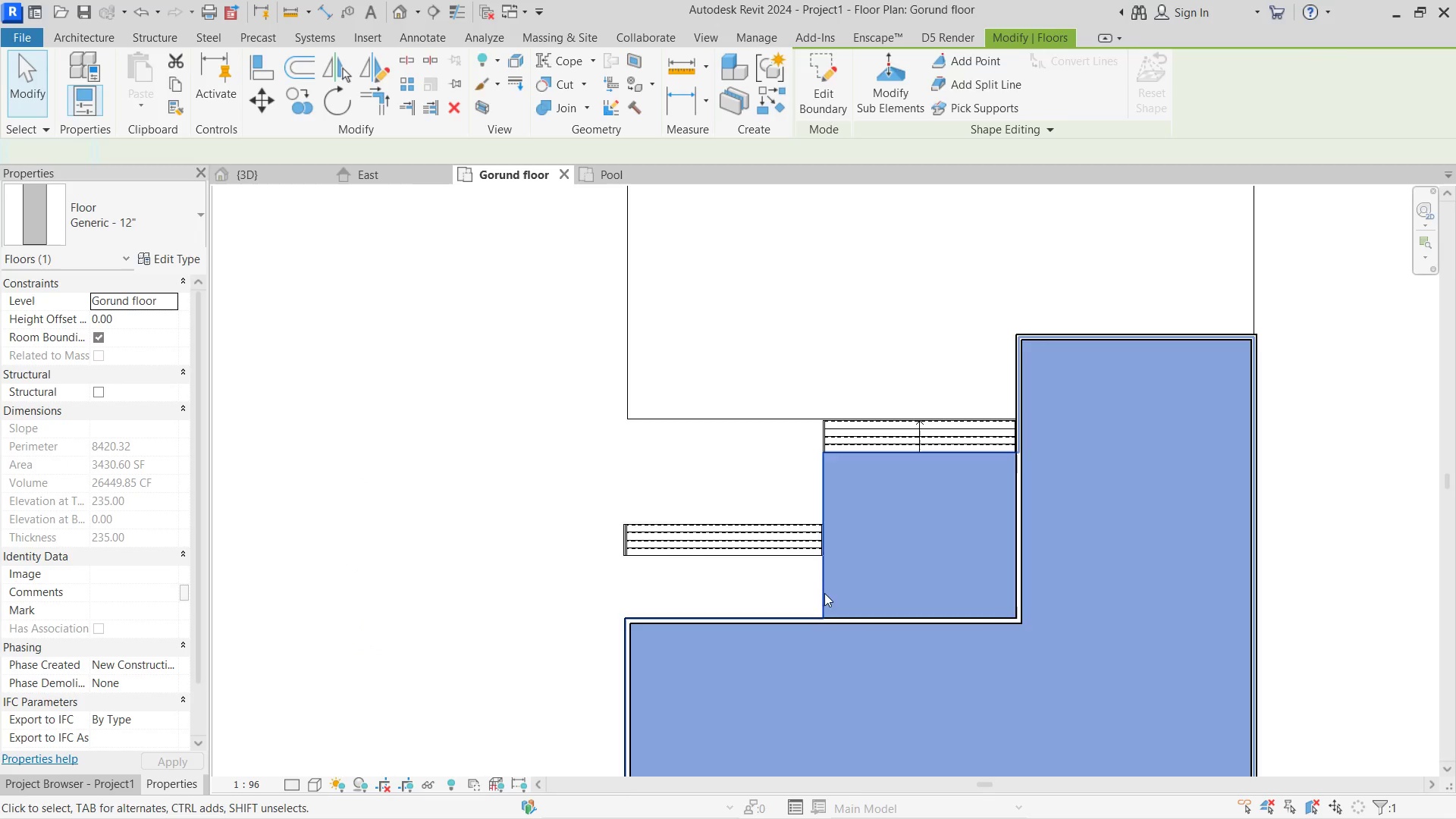 
triple_click([824, 593])
 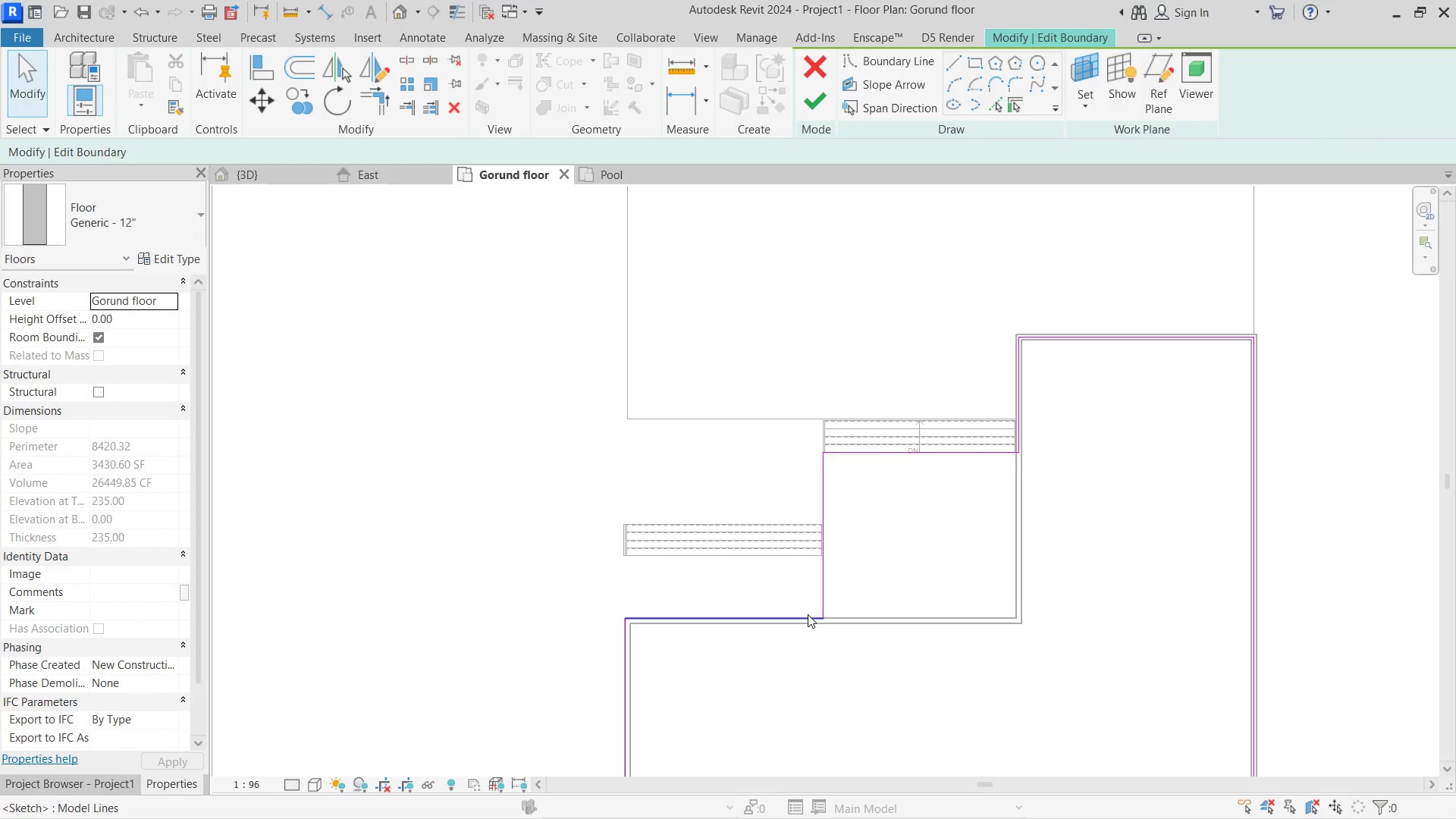 
left_click([808, 614])
 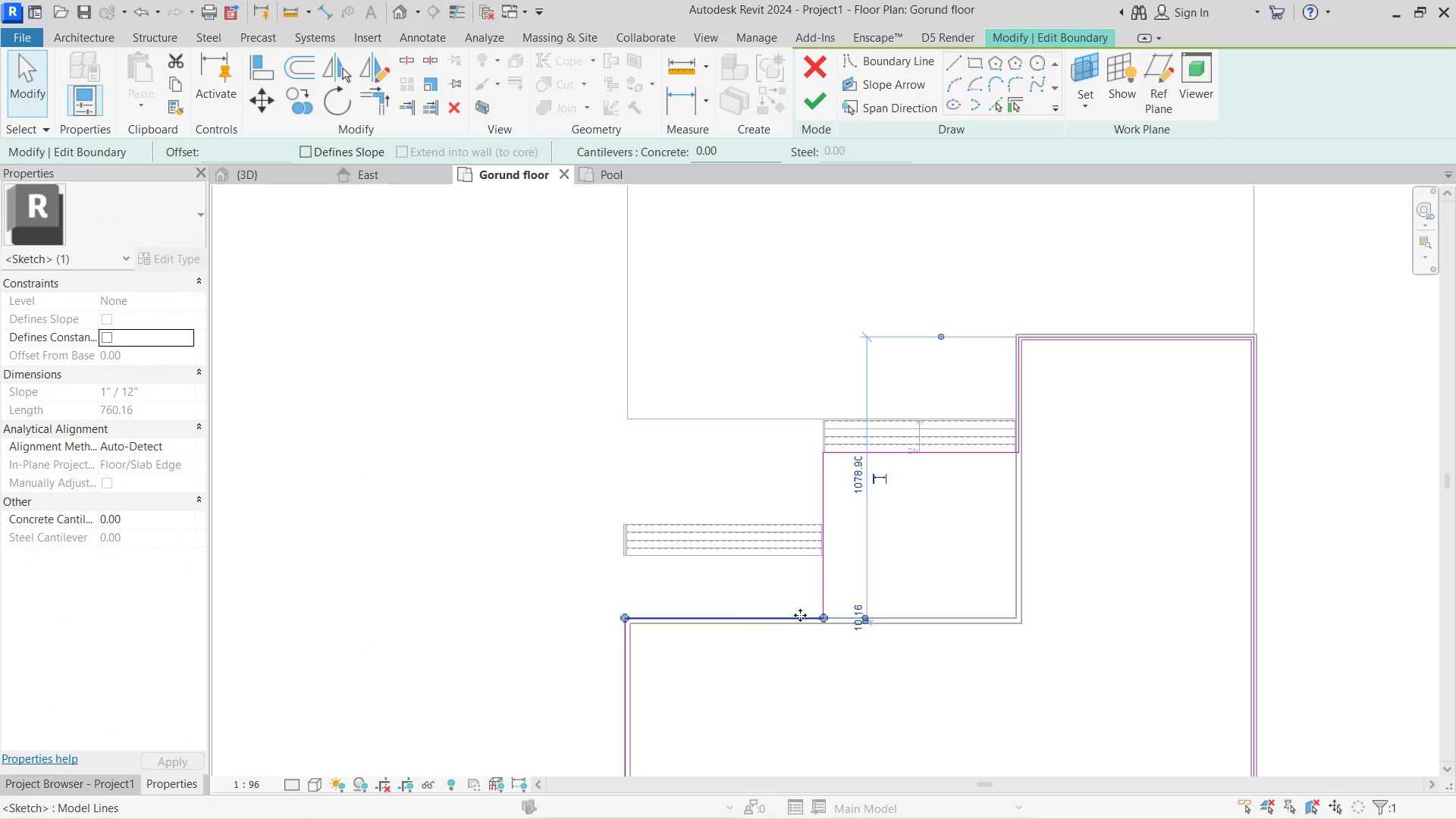 
left_click_drag(start_coordinate=[800, 615], to_coordinate=[792, 555])
 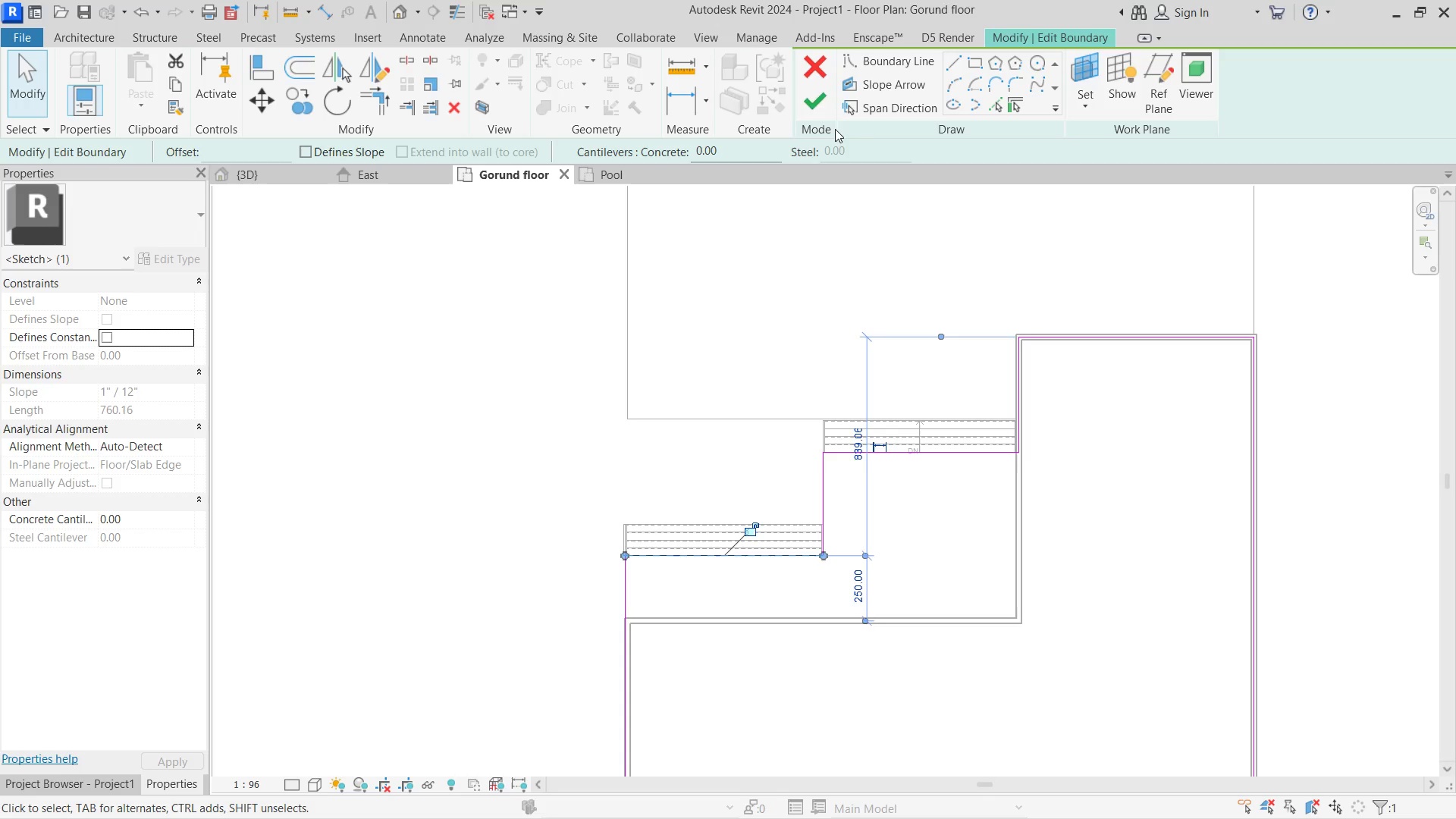 
left_click([824, 105])
 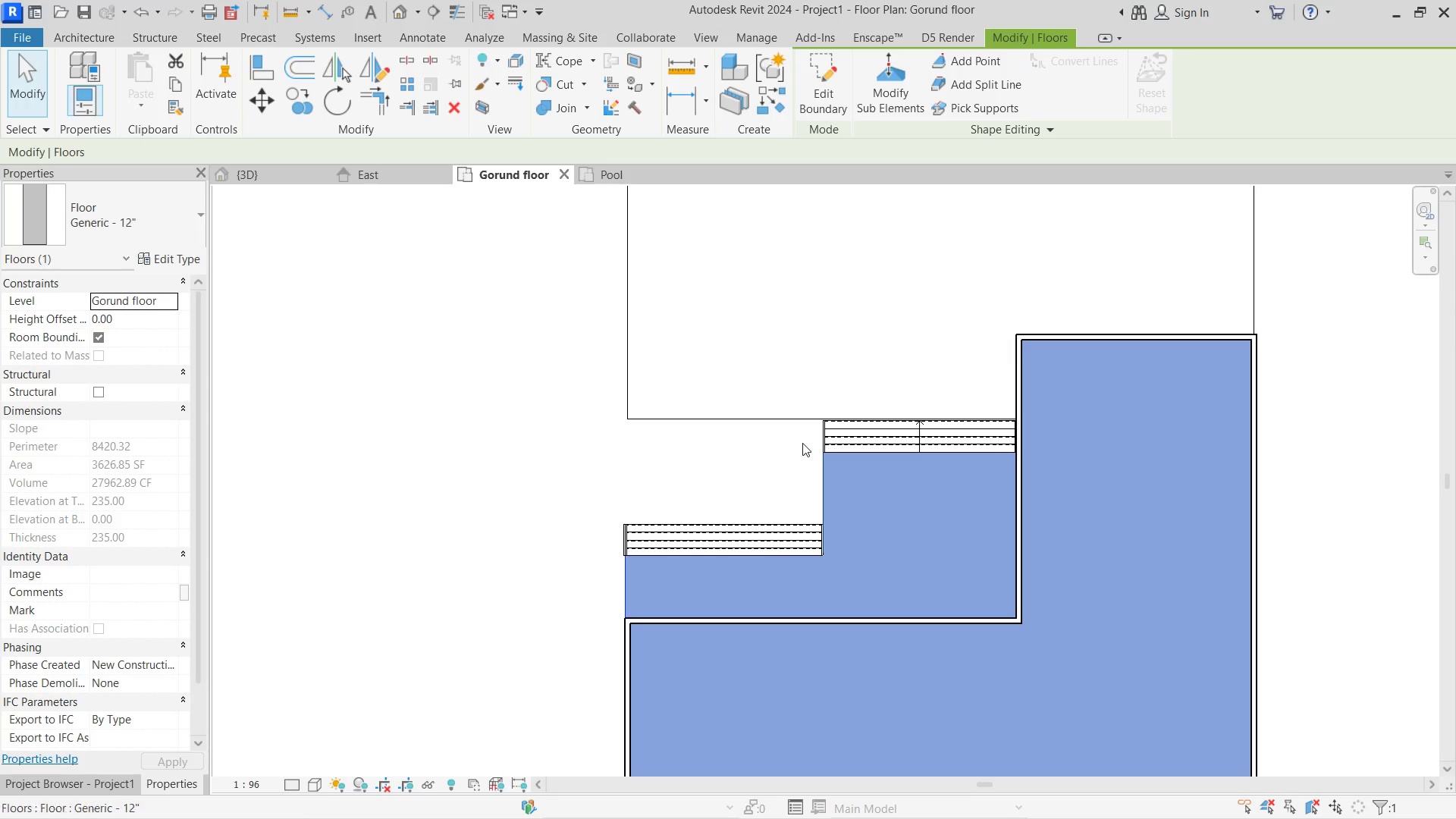 
left_click([763, 490])
 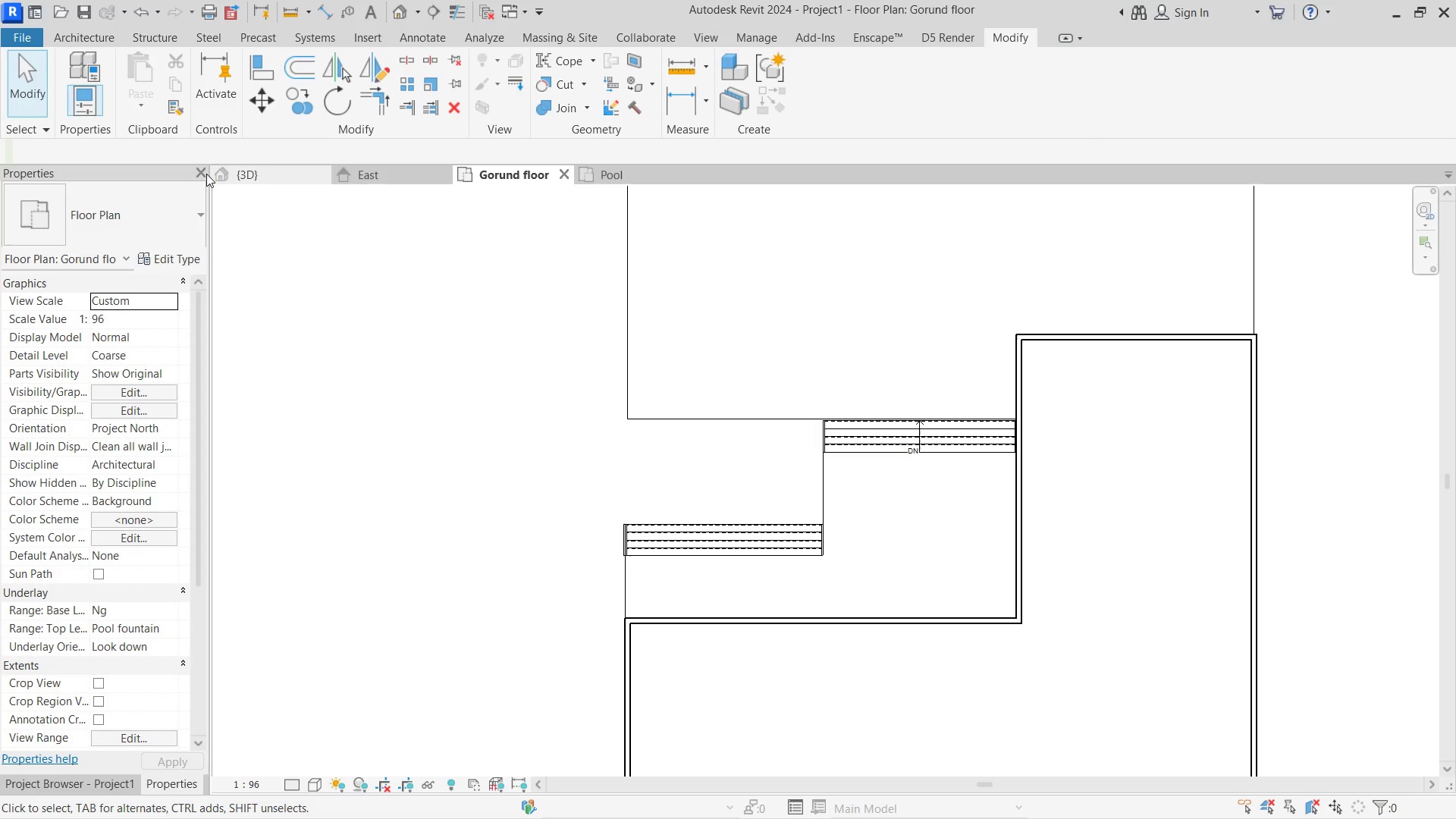 
left_click([273, 174])
 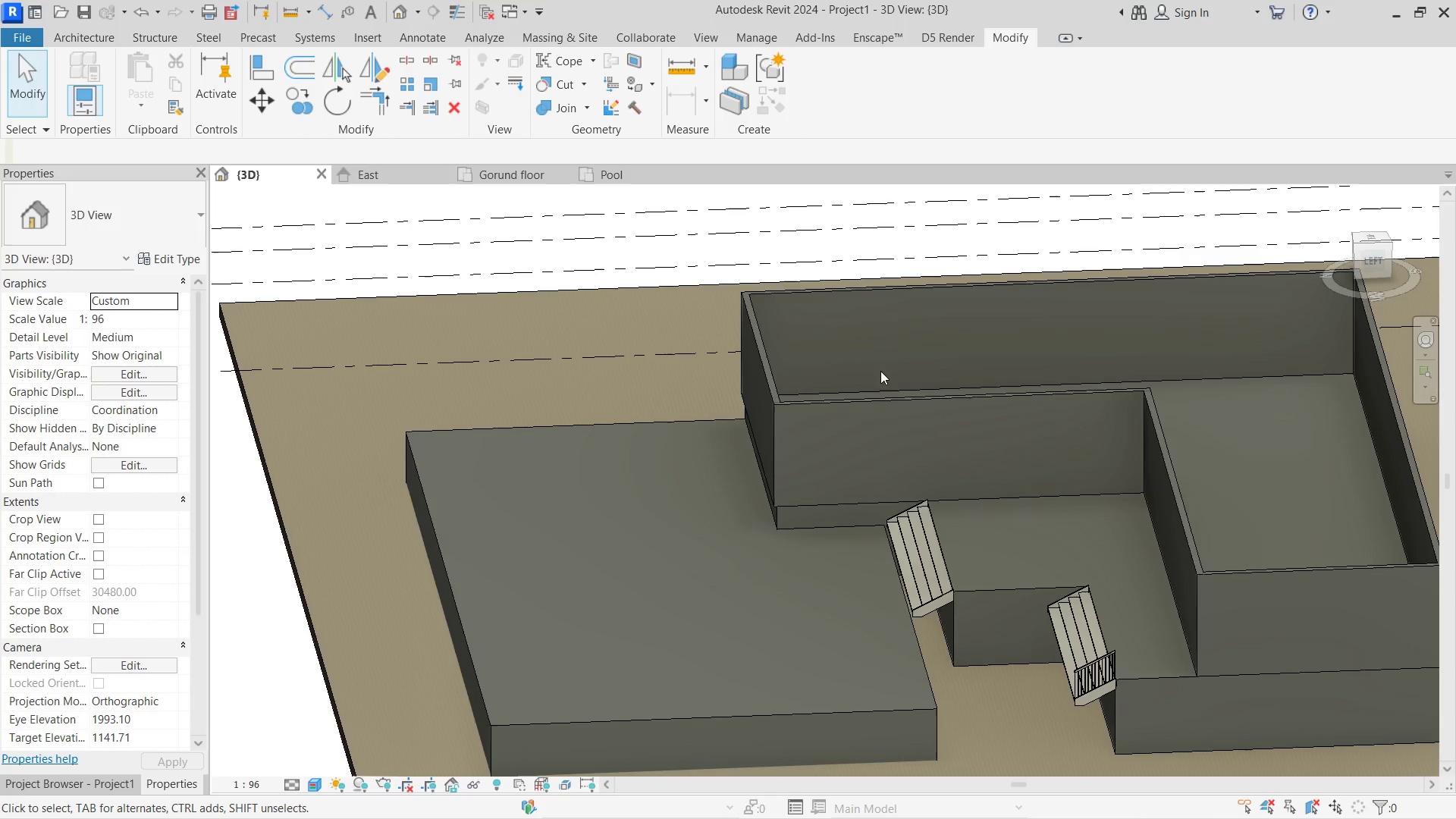 
hold_key(key=ShiftLeft, duration=0.7)
 